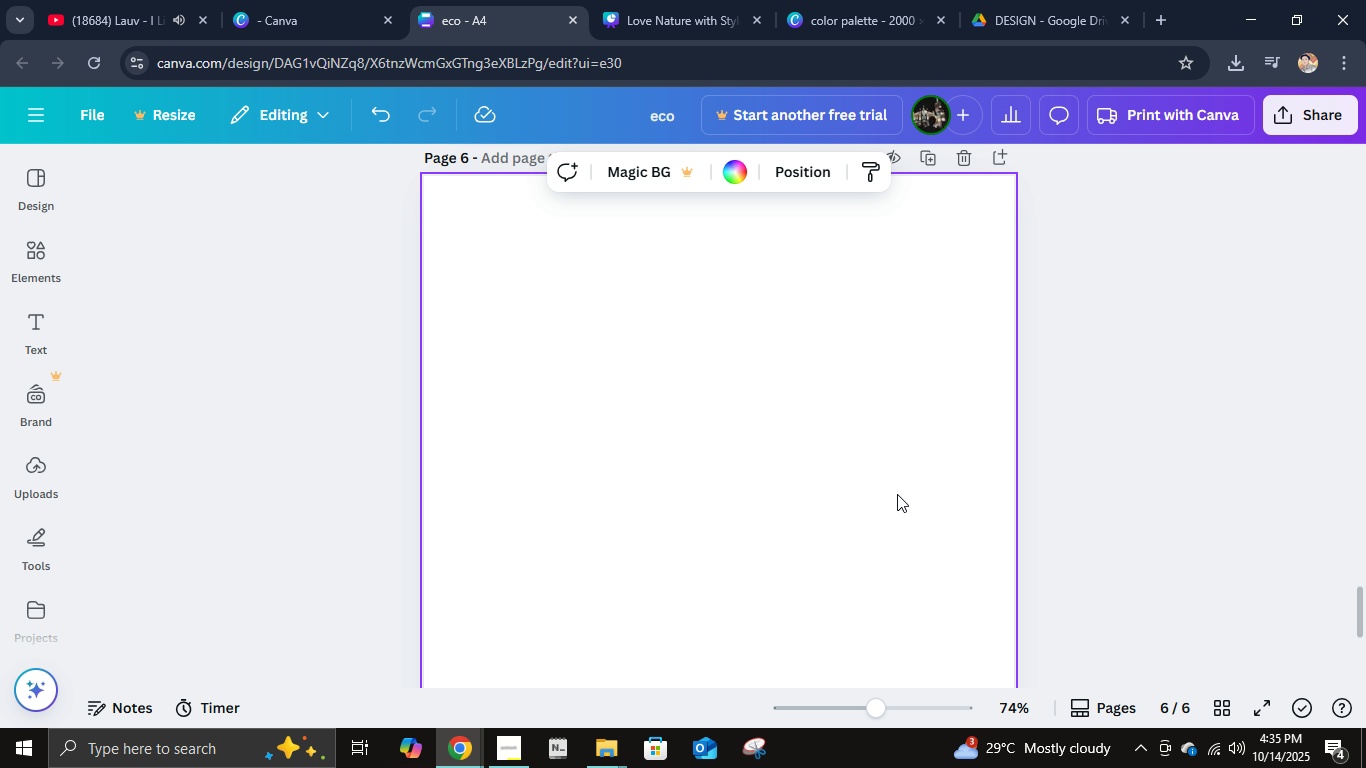 
wait(5.92)
 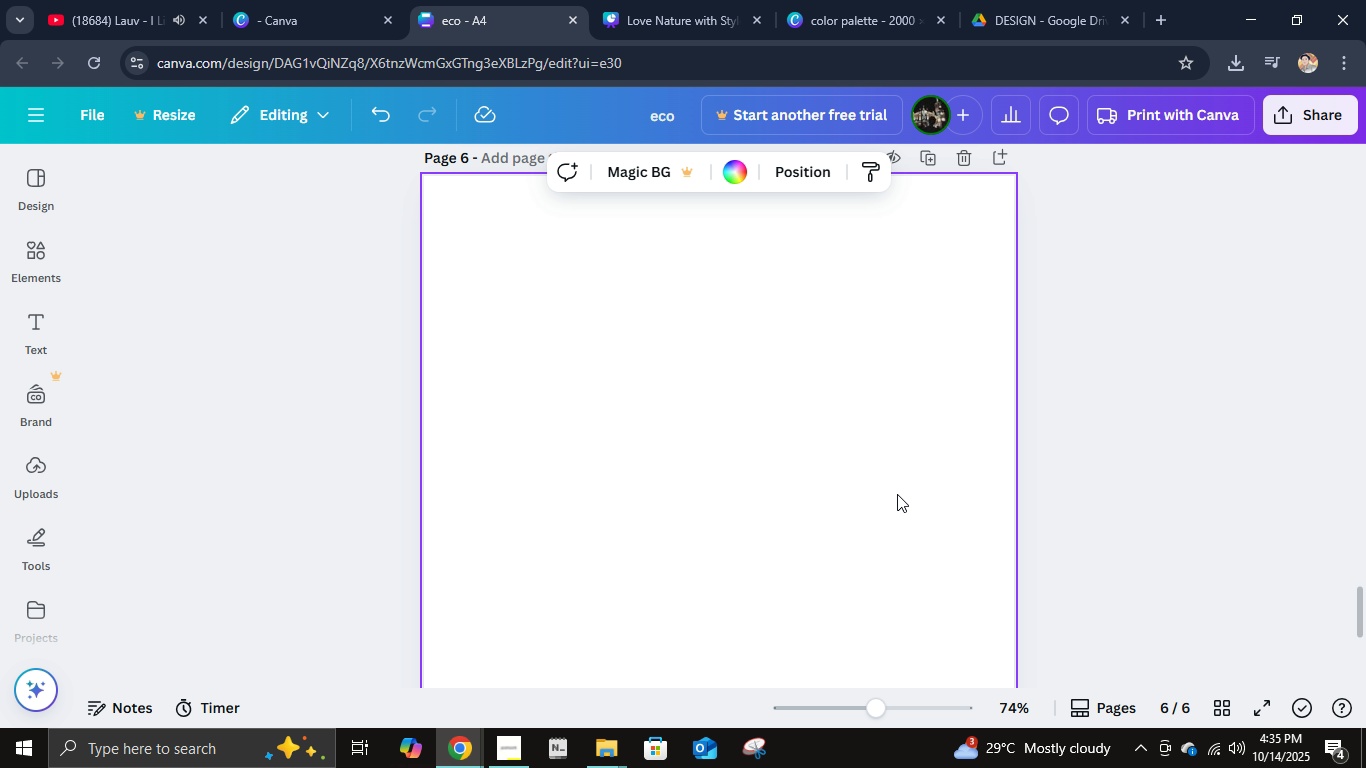 
scroll: coordinate [897, 494], scroll_direction: up, amount: 1.0
 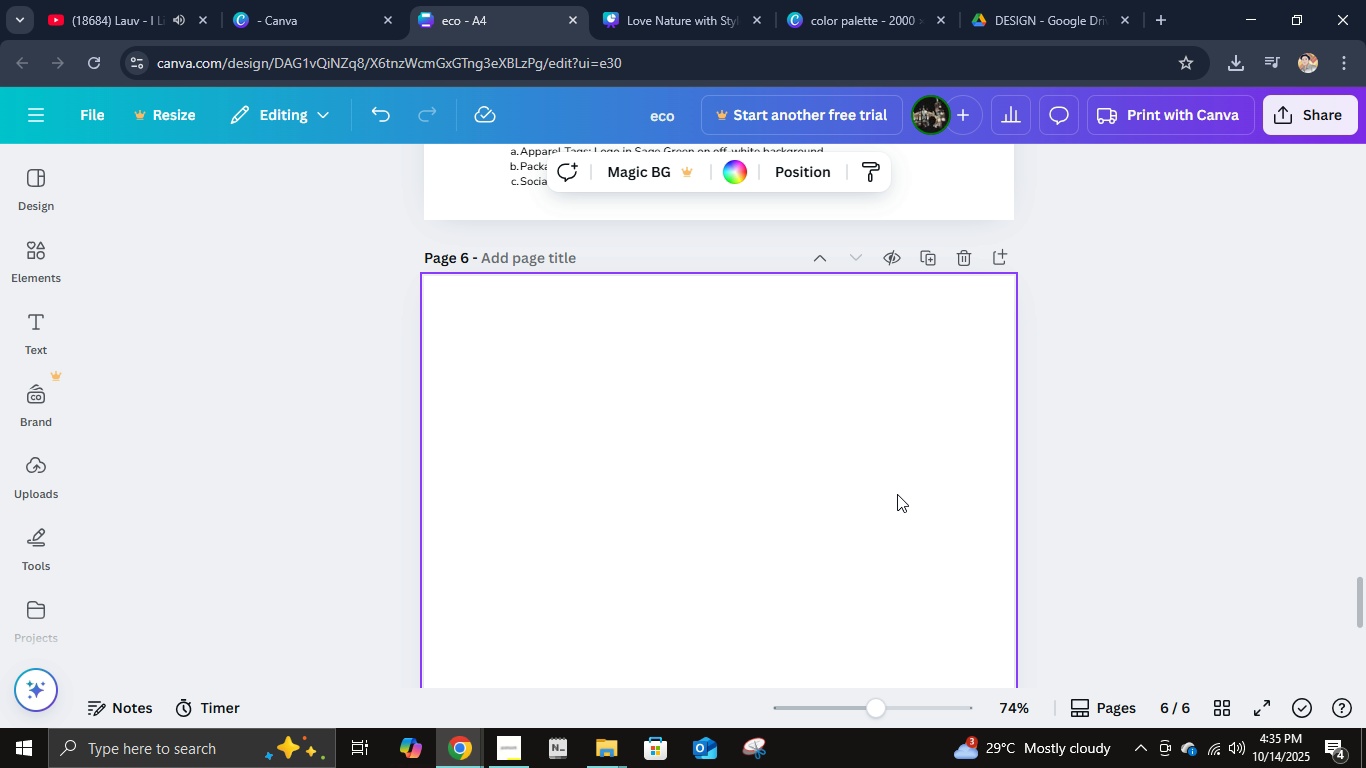 
scroll: coordinate [897, 494], scroll_direction: down, amount: 1.0
 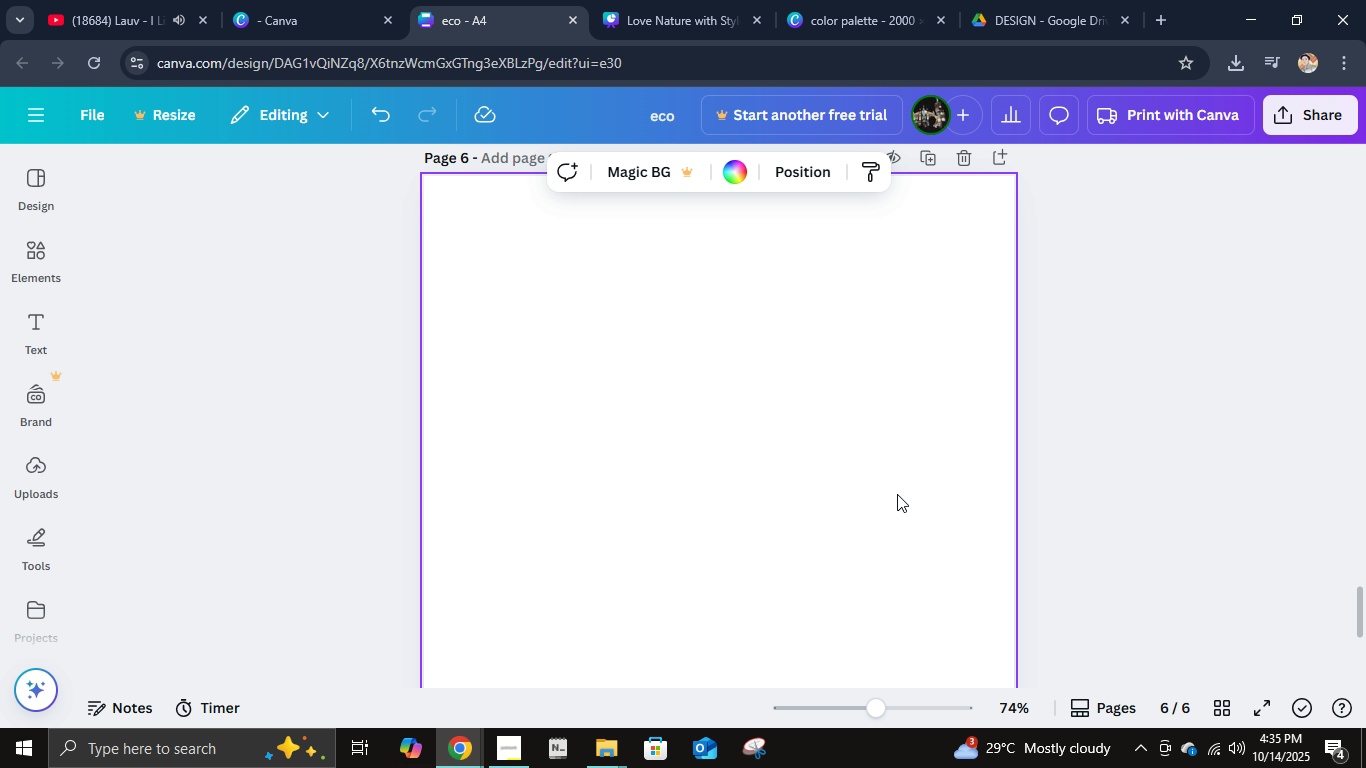 
scroll: coordinate [897, 494], scroll_direction: up, amount: 1.0
 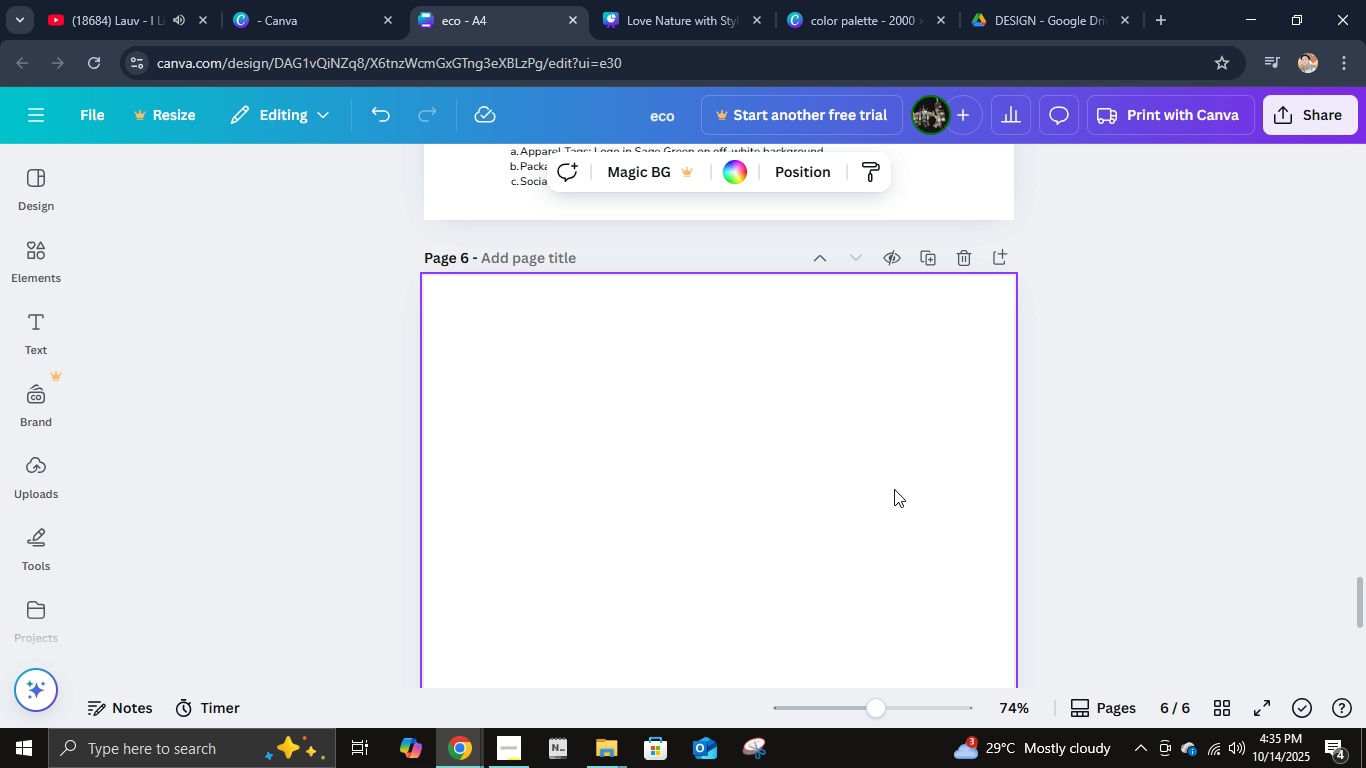 
wait(5.05)
 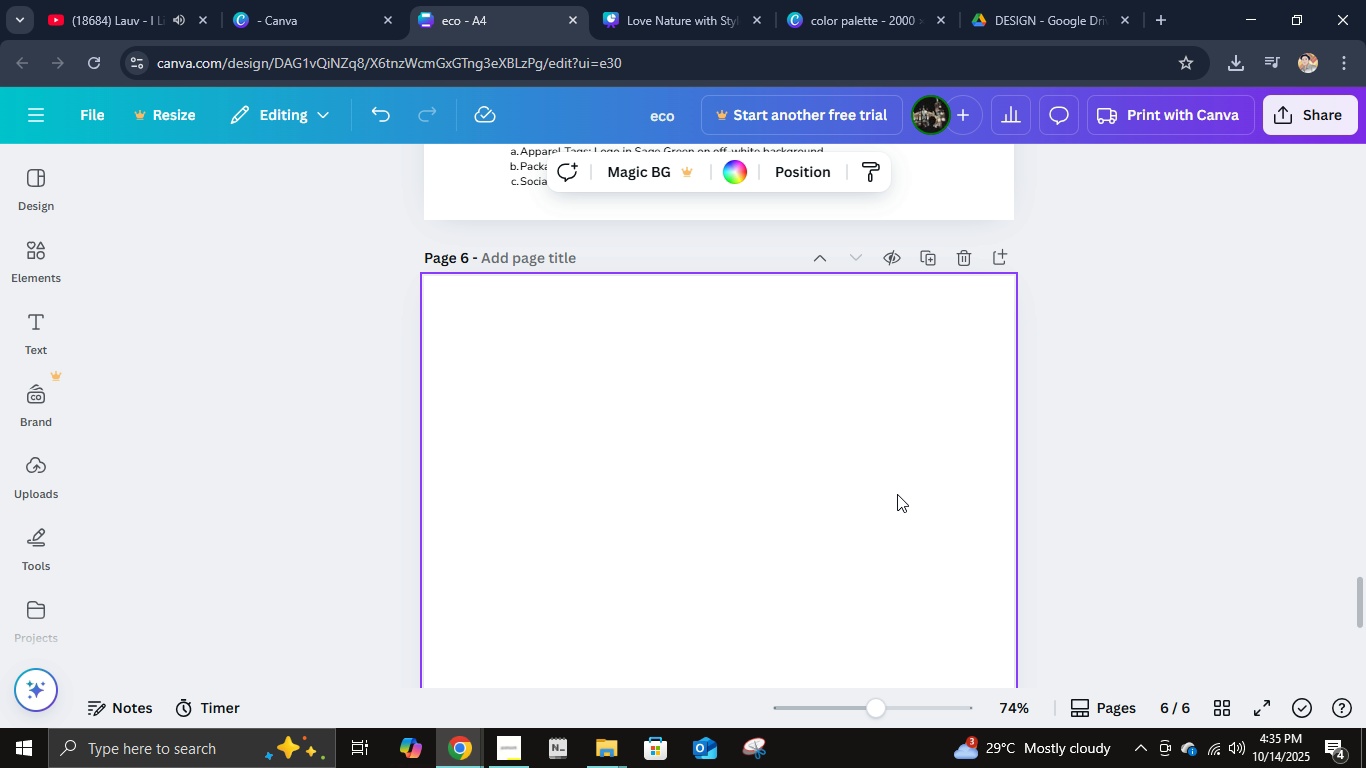 
left_click([1030, 0])
 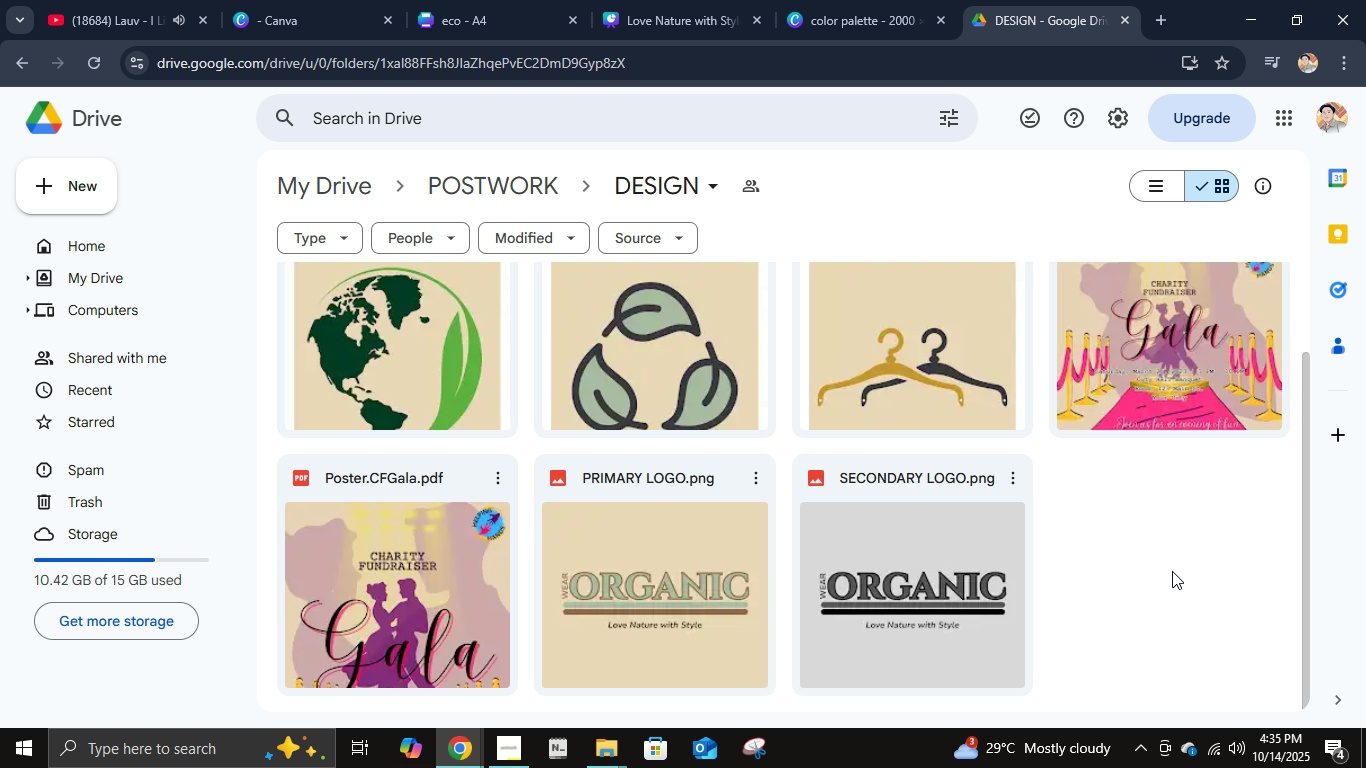 
left_click([1193, 559])
 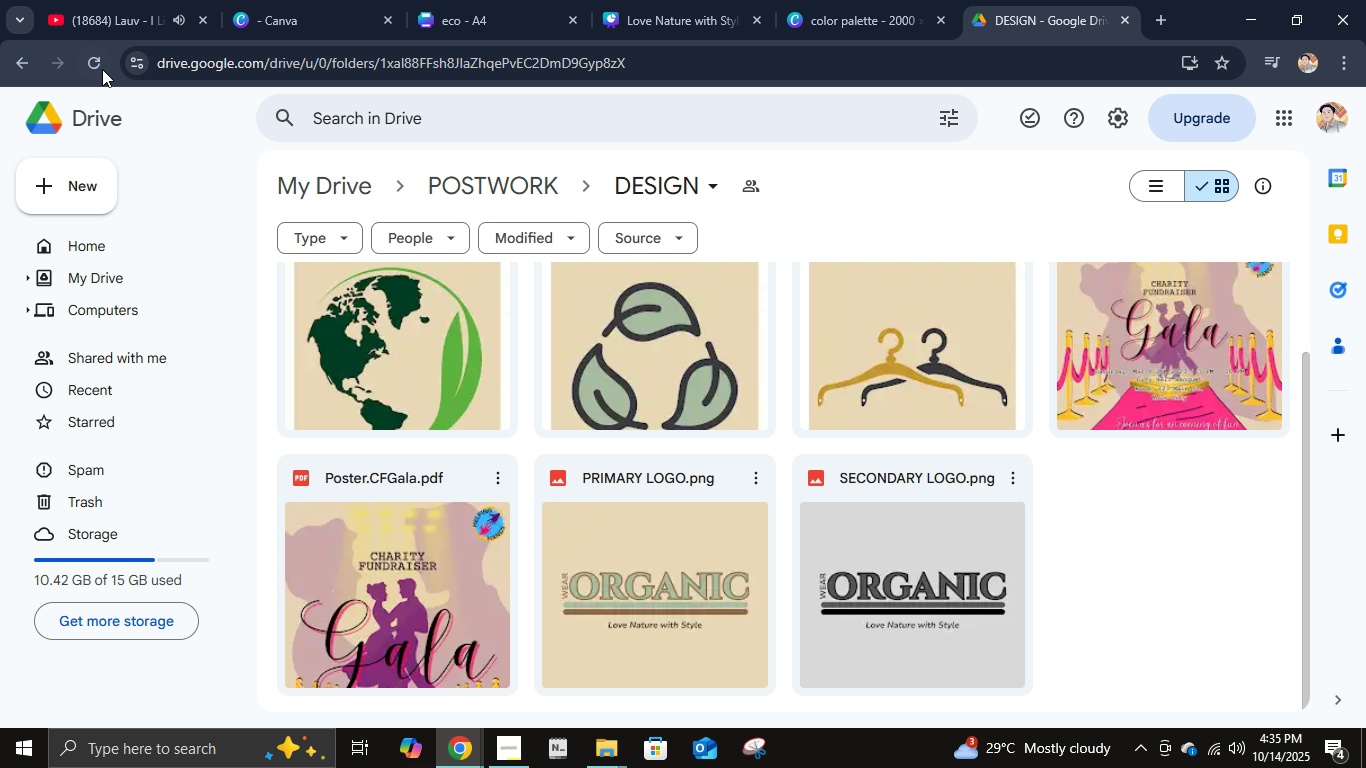 
left_click([97, 65])
 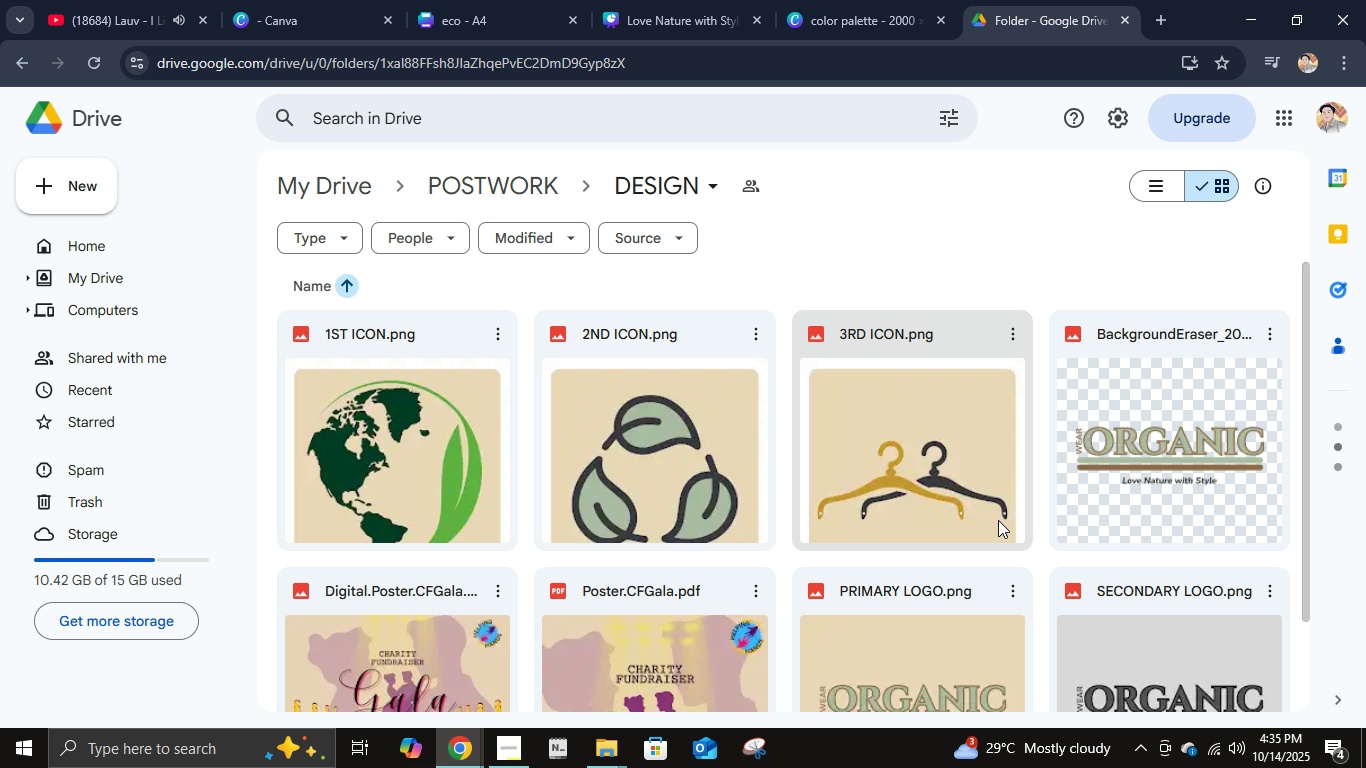 
wait(5.03)
 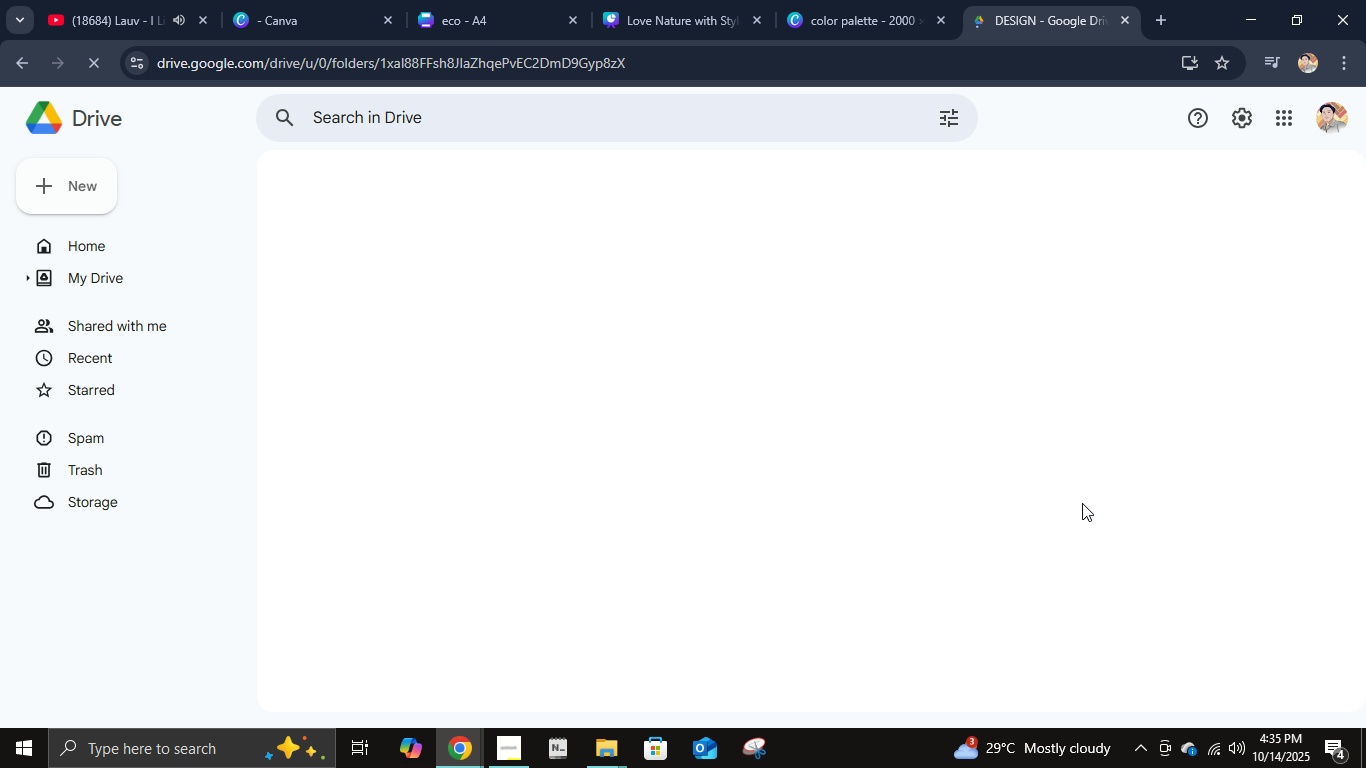 
left_click([1273, 329])
 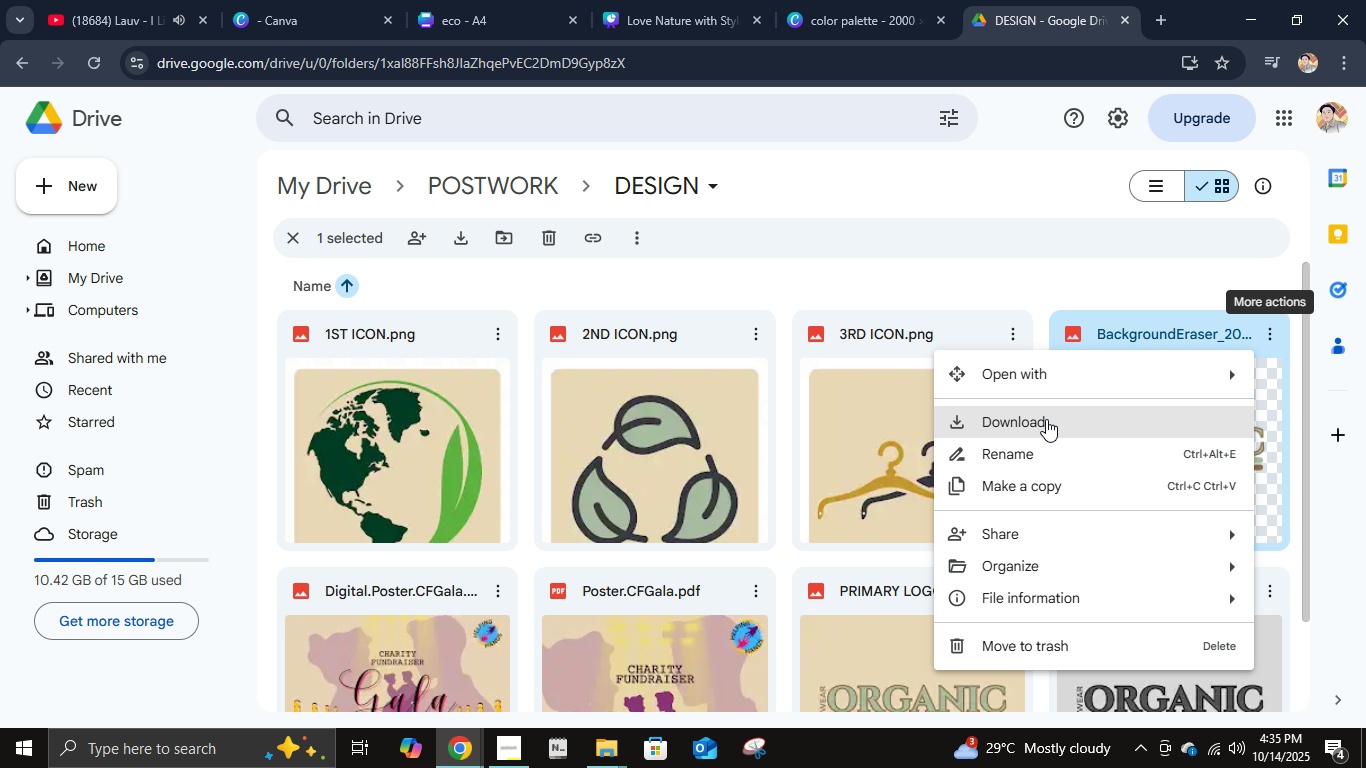 
left_click([1046, 419])
 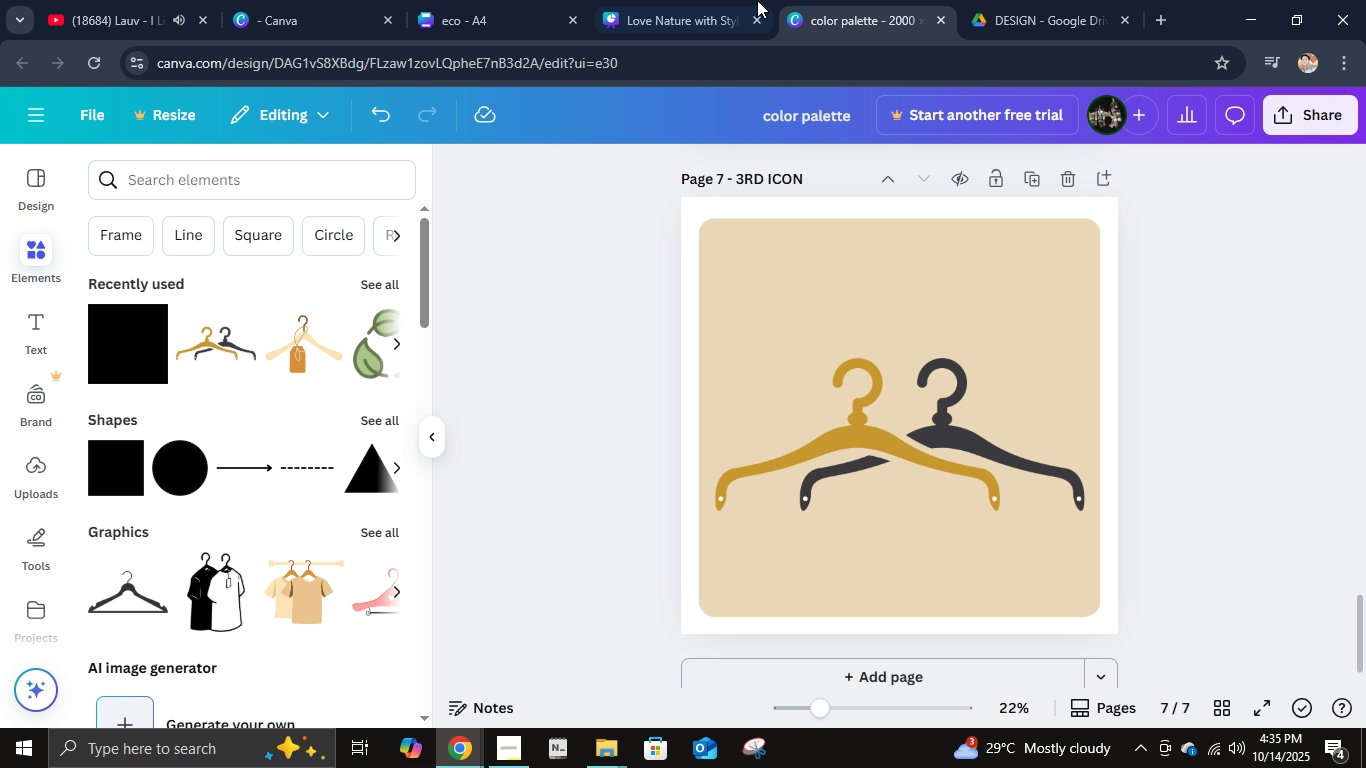 
double_click([735, 0])
 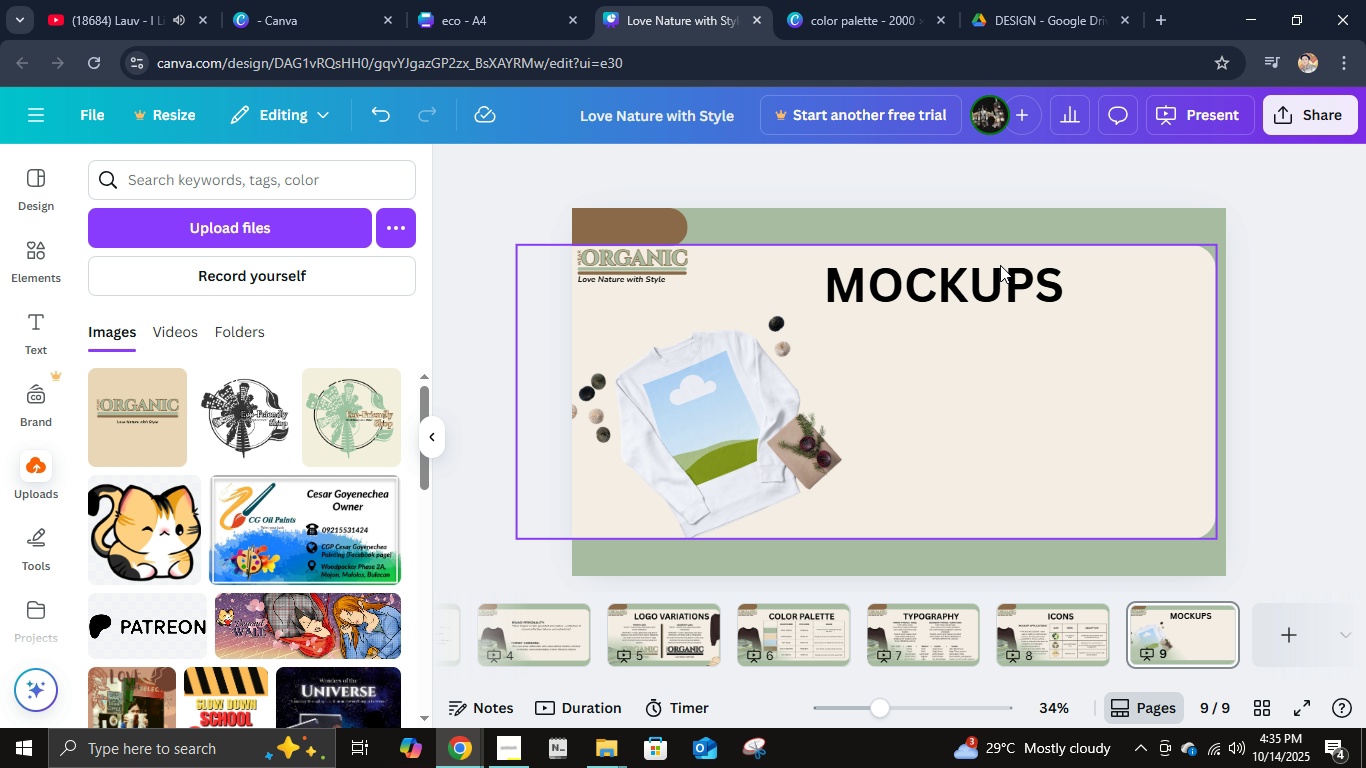 
double_click([446, 0])
 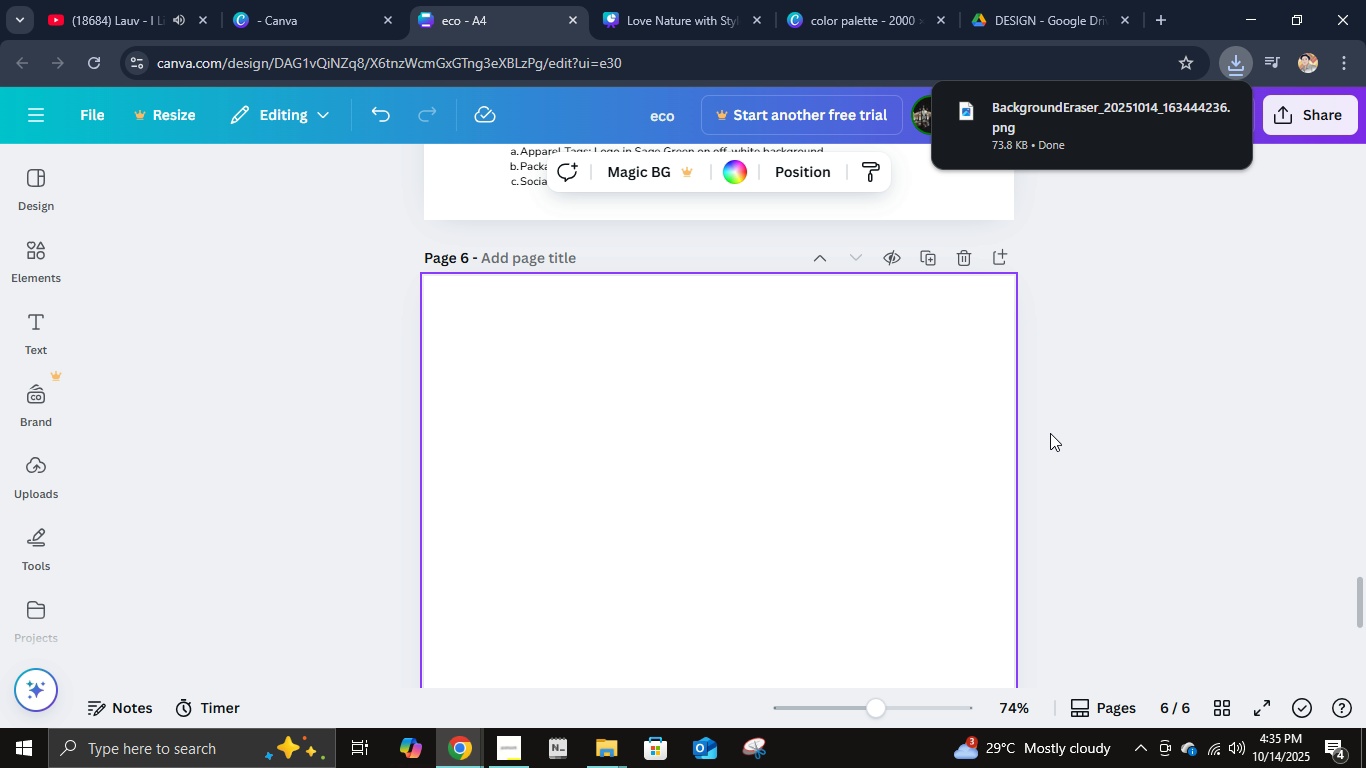 
scroll: coordinate [1058, 432], scroll_direction: down, amount: 1.0
 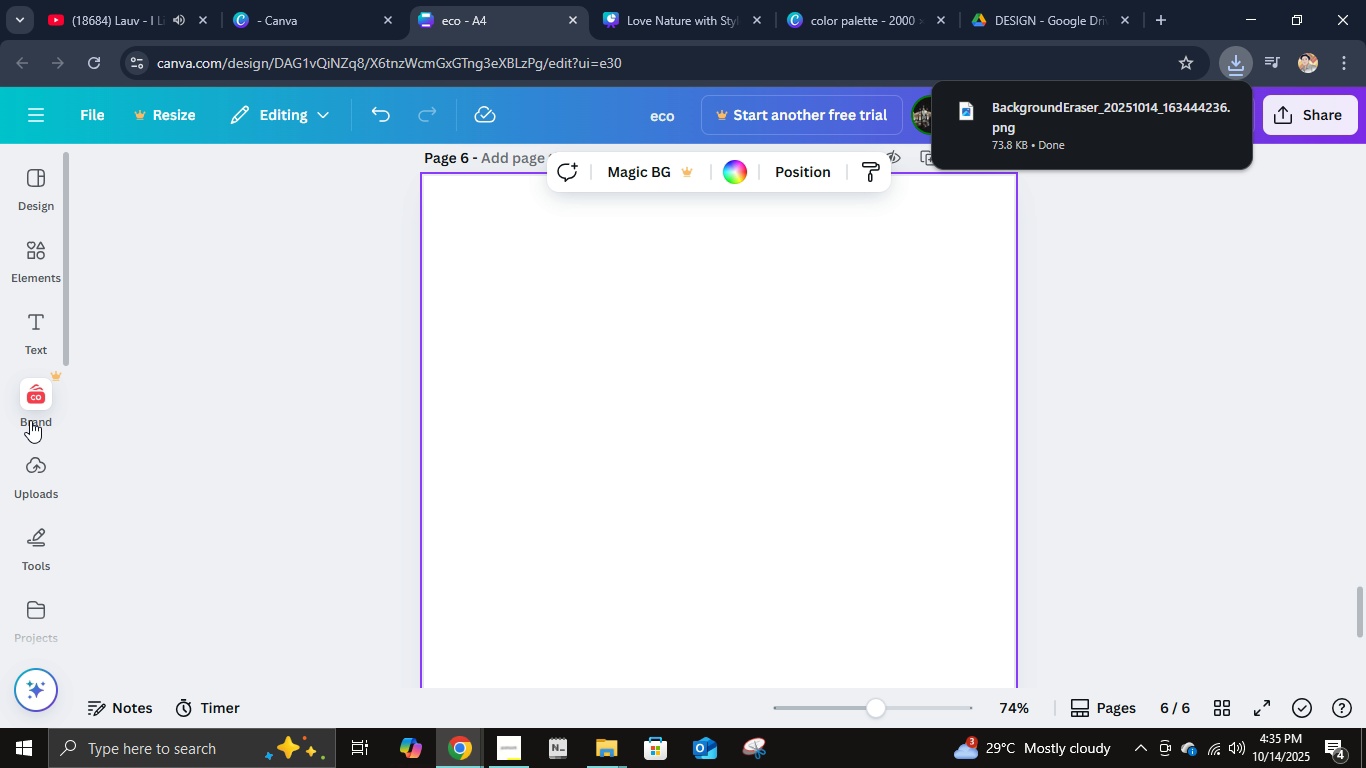 
left_click([38, 480])
 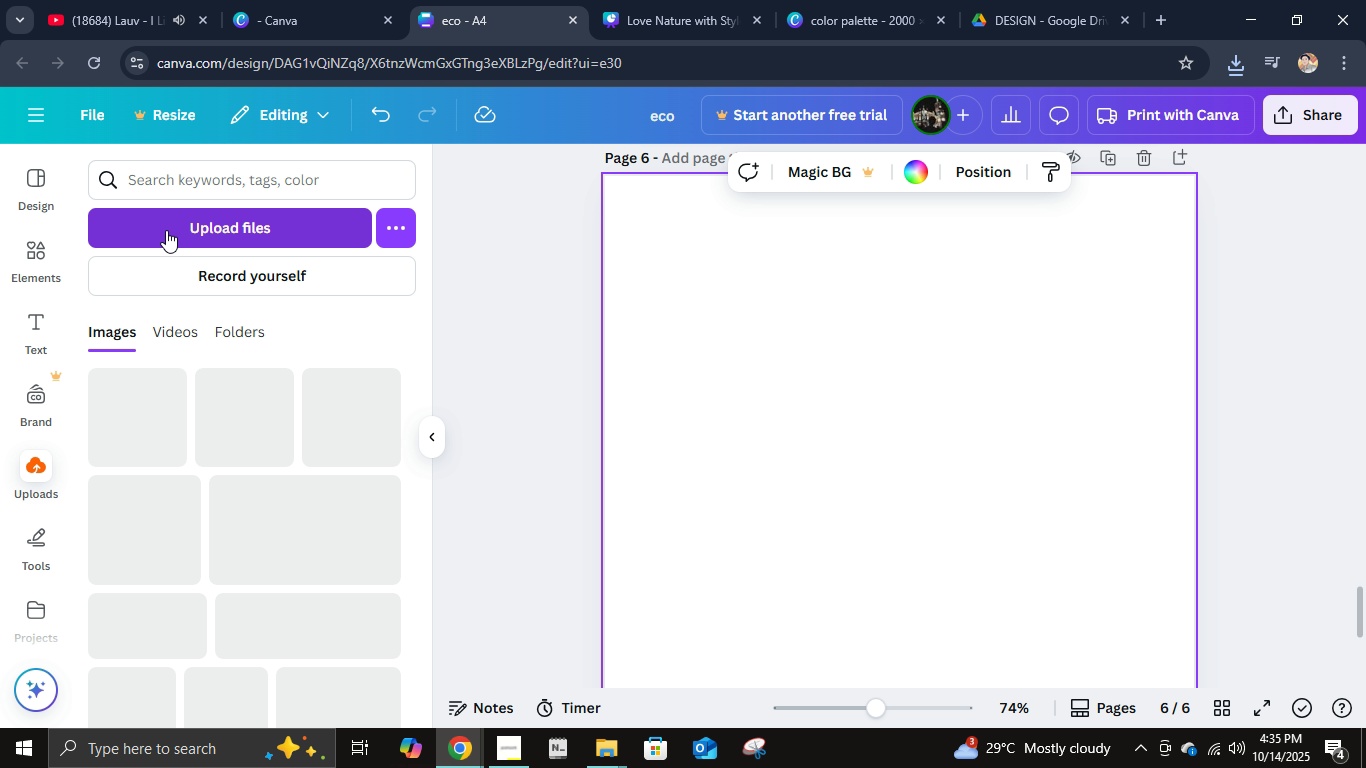 
left_click([166, 230])
 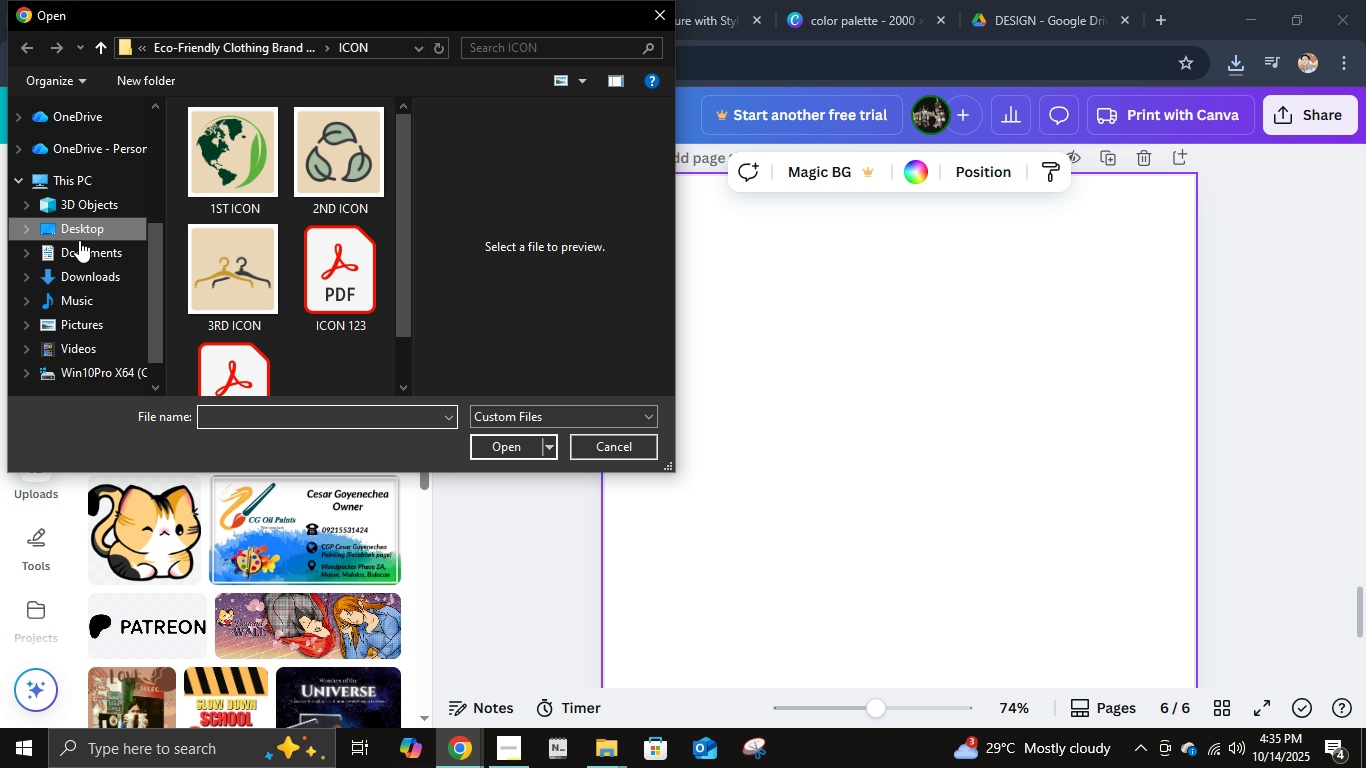 
left_click([91, 283])
 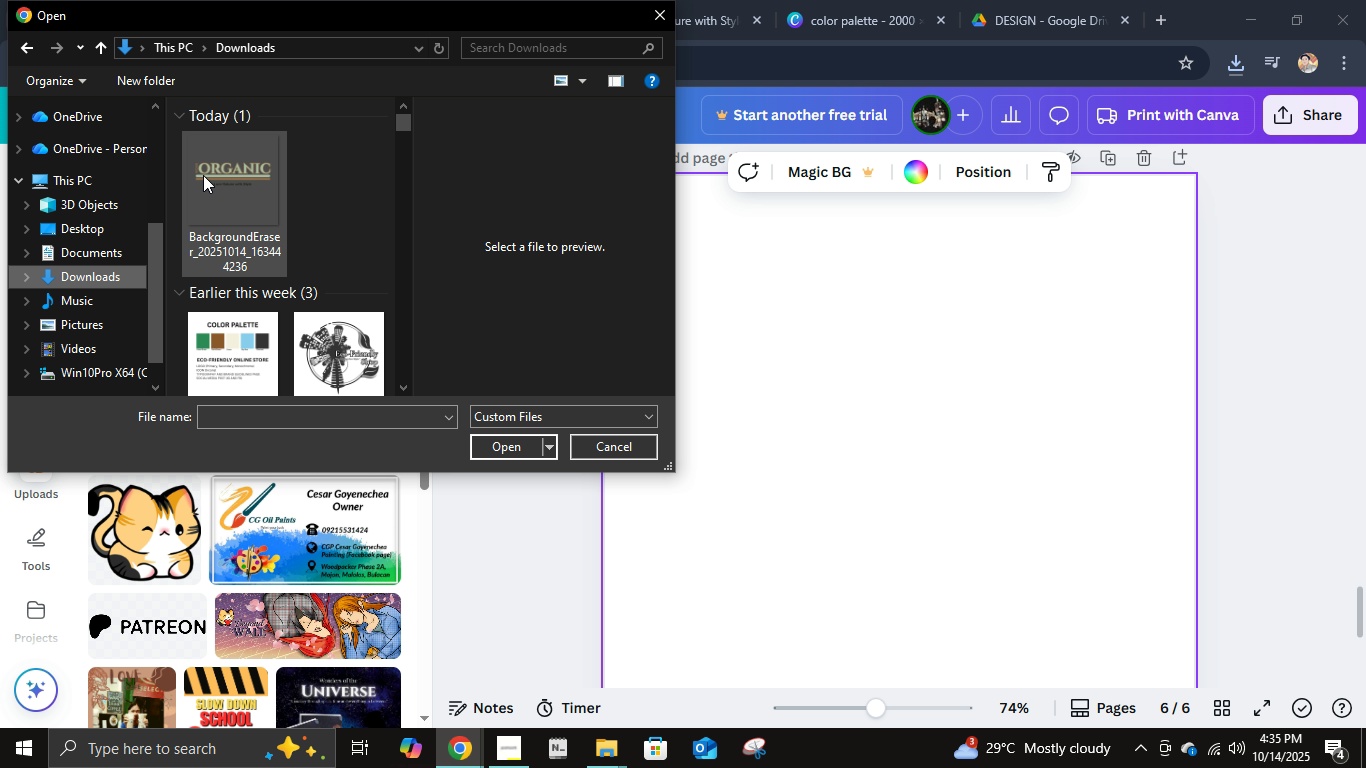 
left_click([203, 175])
 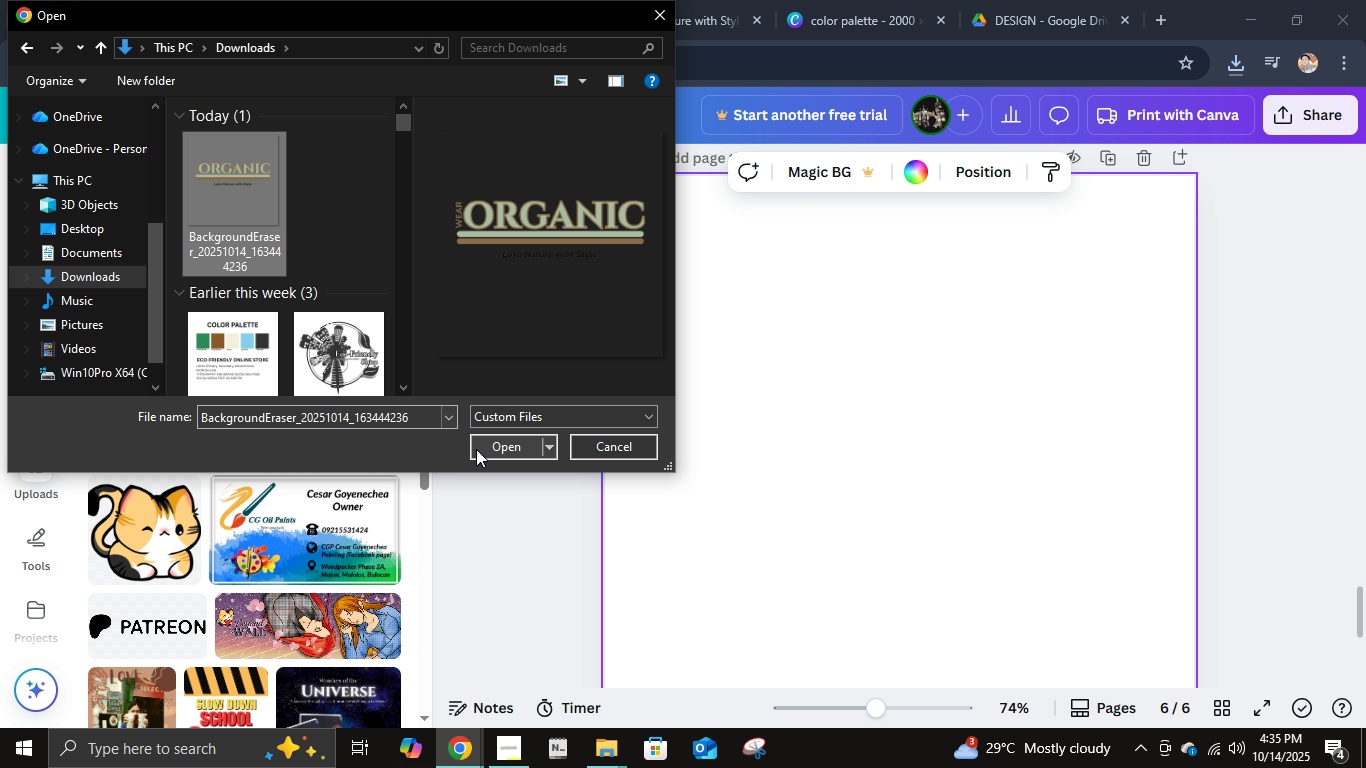 
left_click([486, 446])
 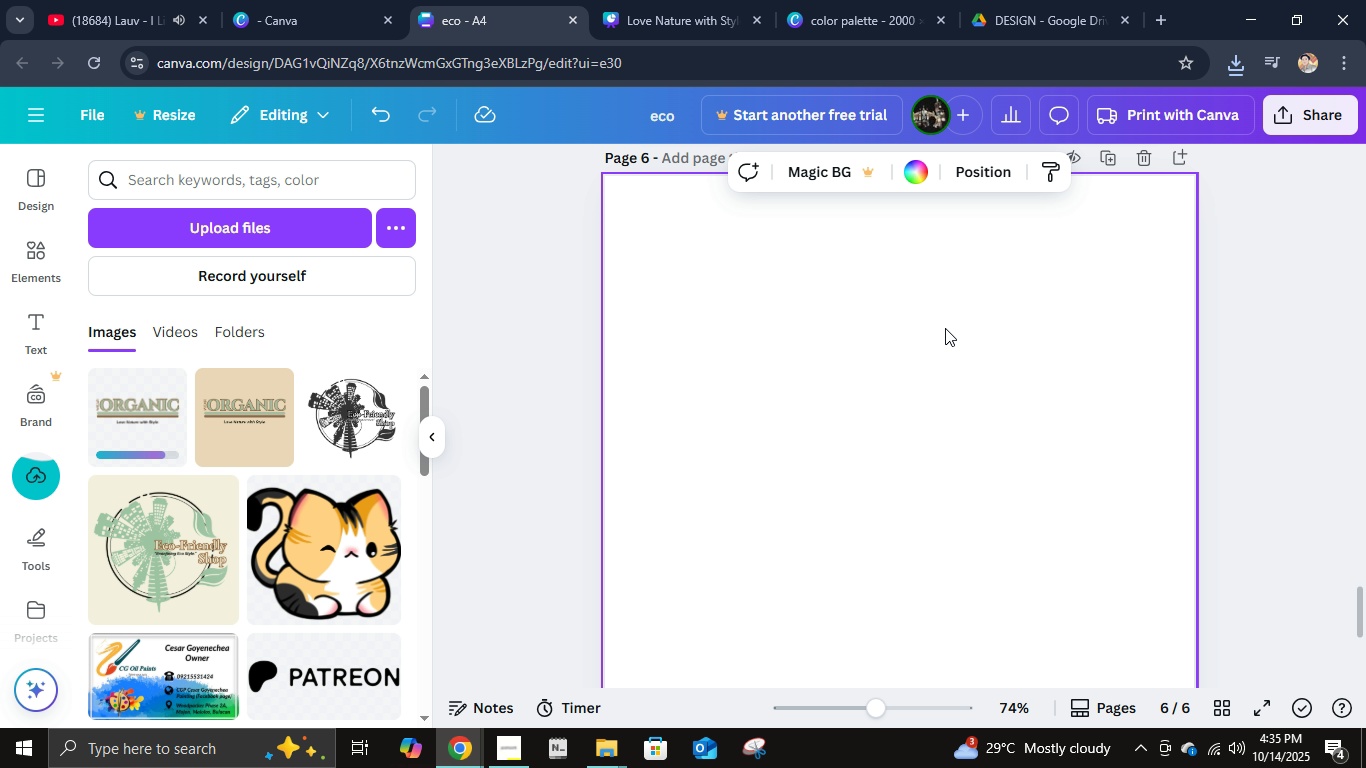 
scroll: coordinate [914, 400], scroll_direction: down, amount: 2.0
 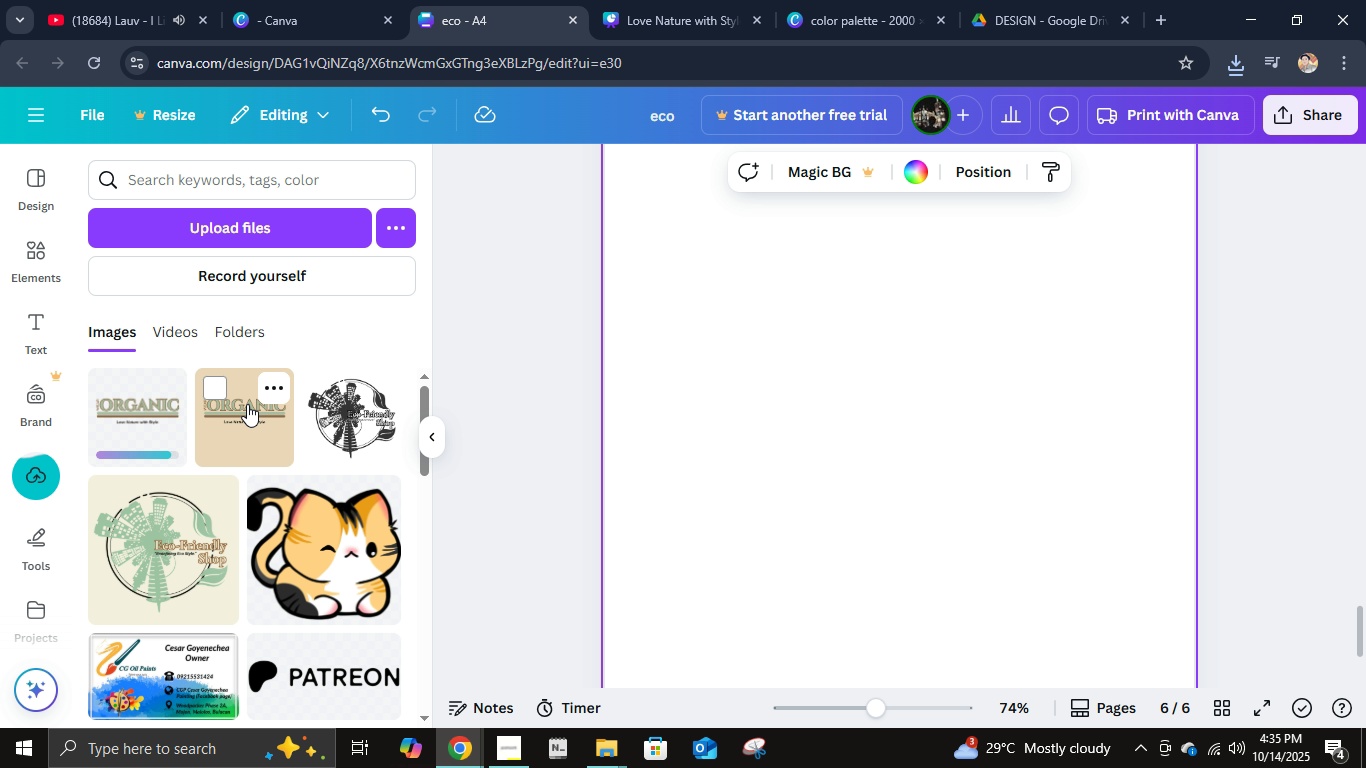 
scroll: coordinate [247, 404], scroll_direction: up, amount: 2.0
 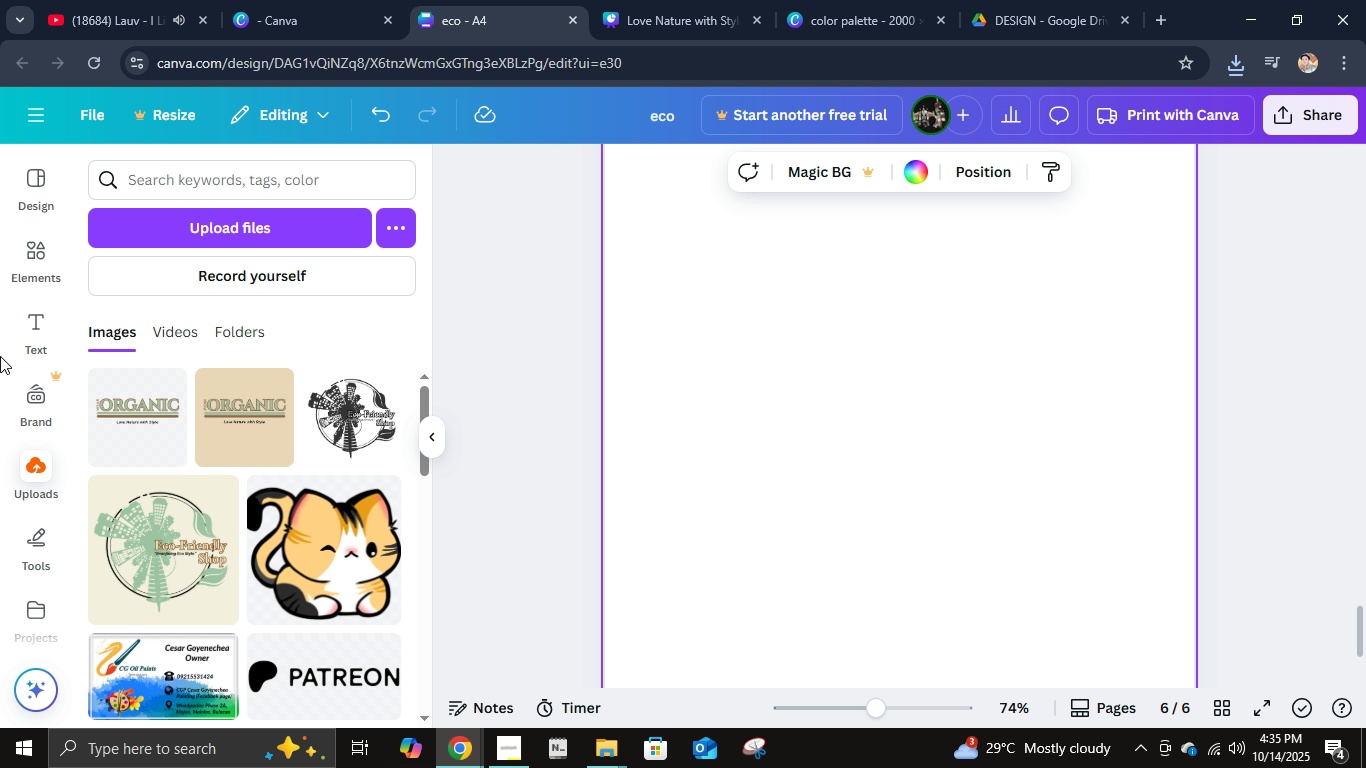 
left_click([32, 250])
 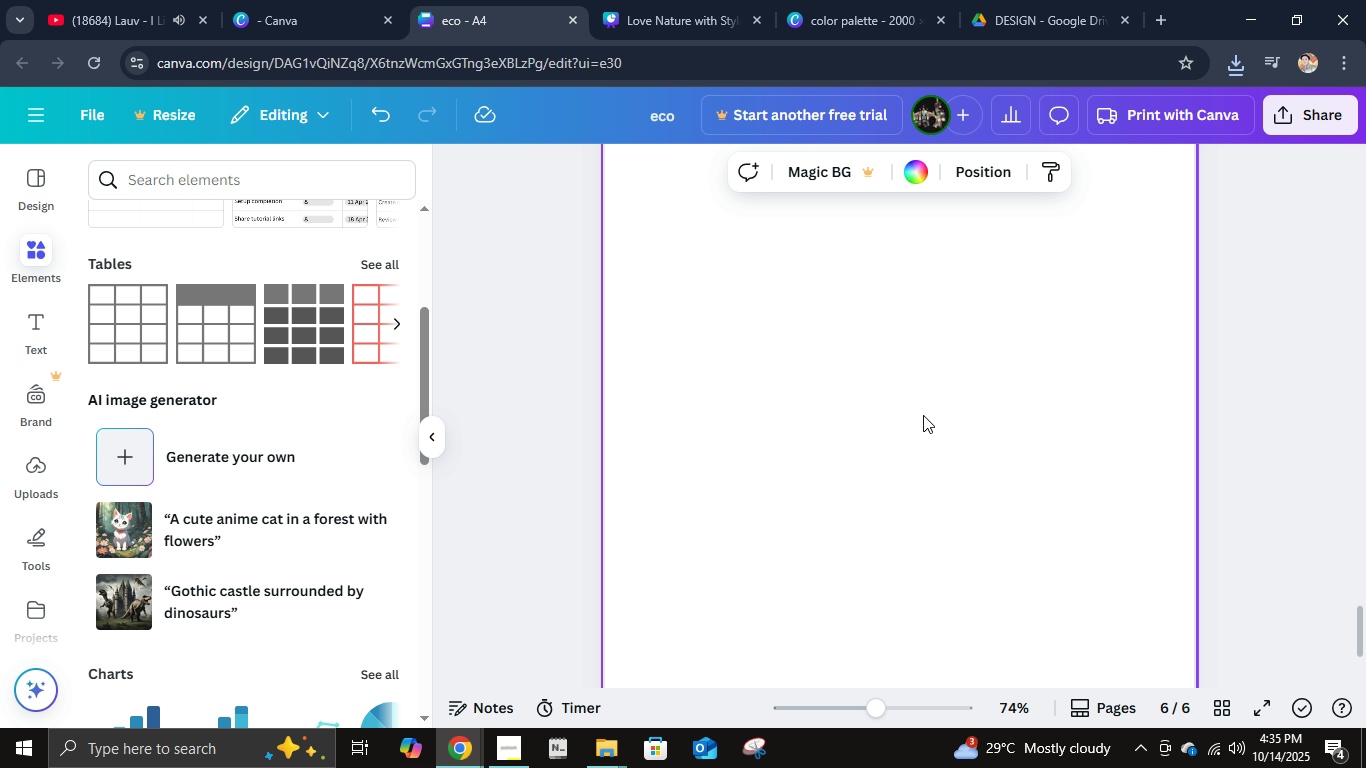 
scroll: coordinate [246, 416], scroll_direction: up, amount: 11.0
 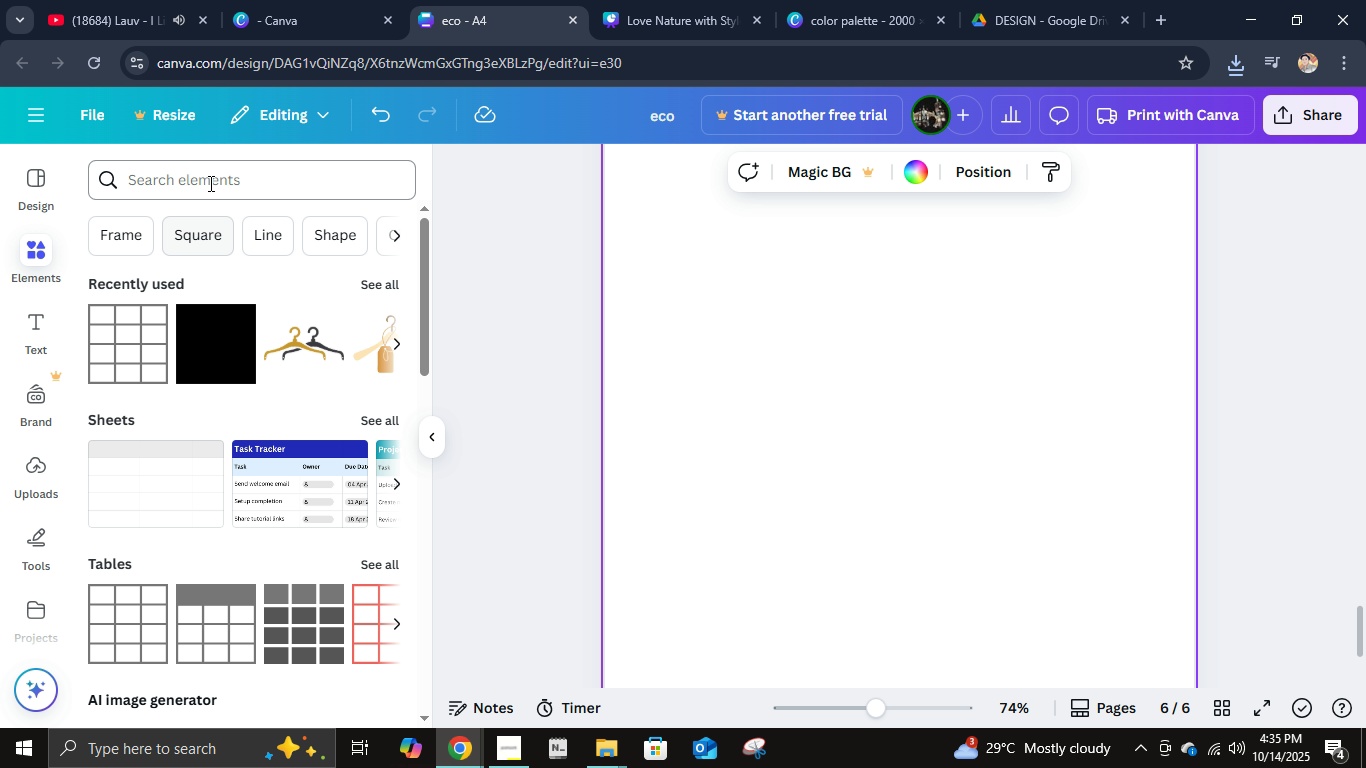 
left_click([209, 183])
 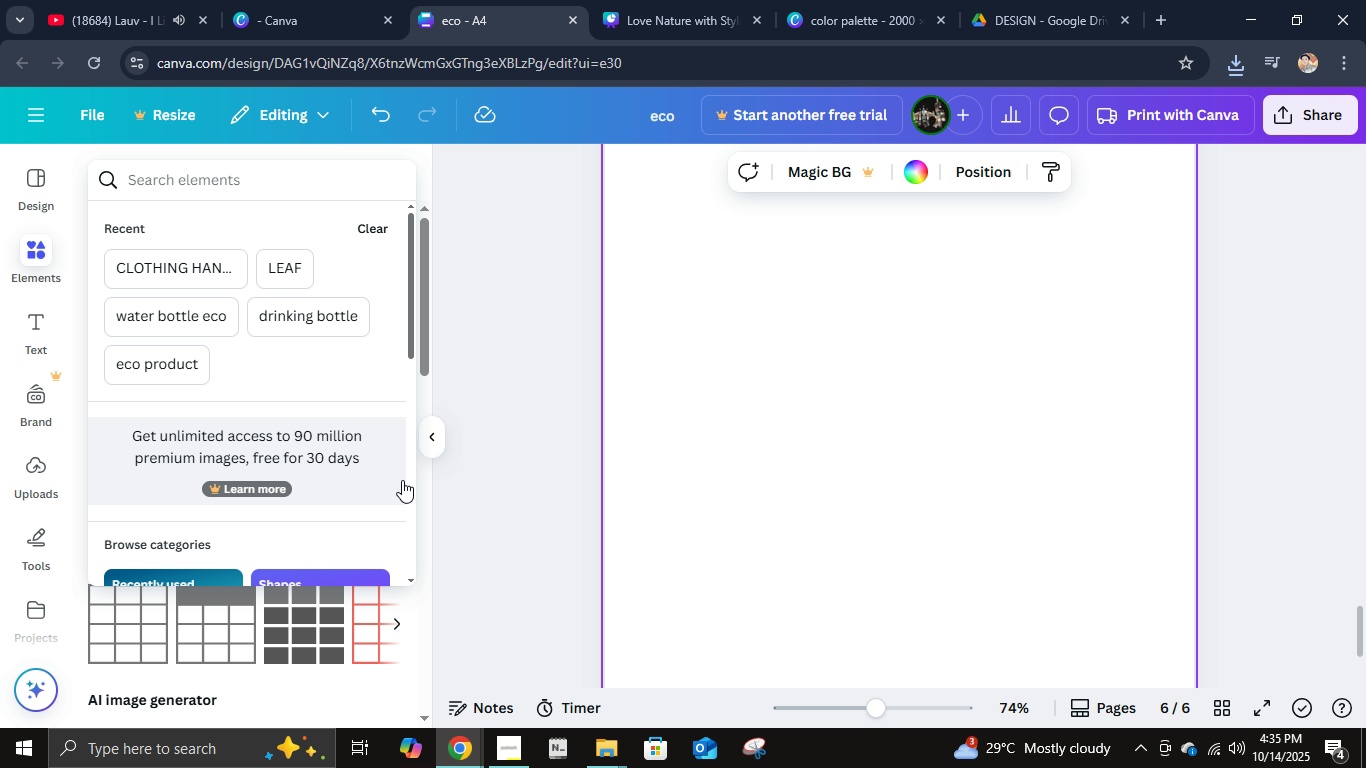 
type(trees)
 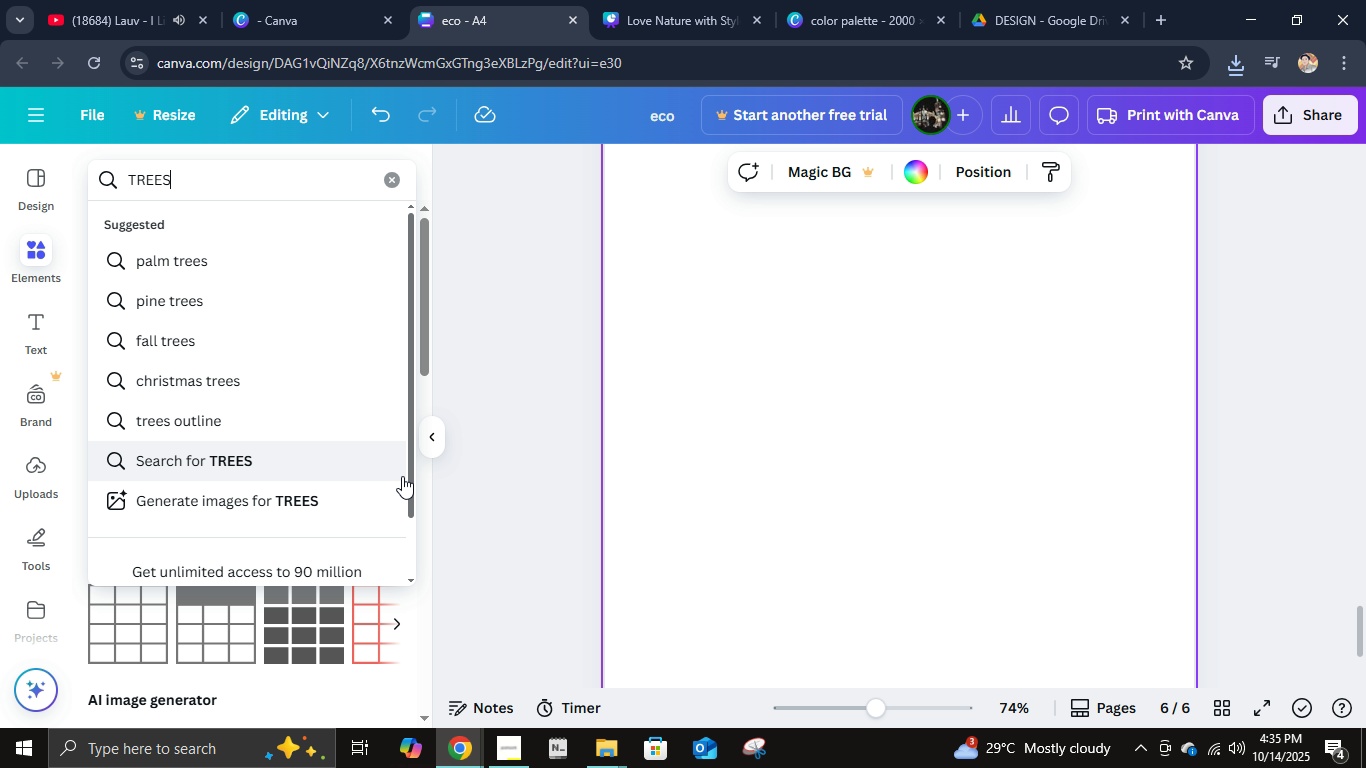 
key(Enter)
 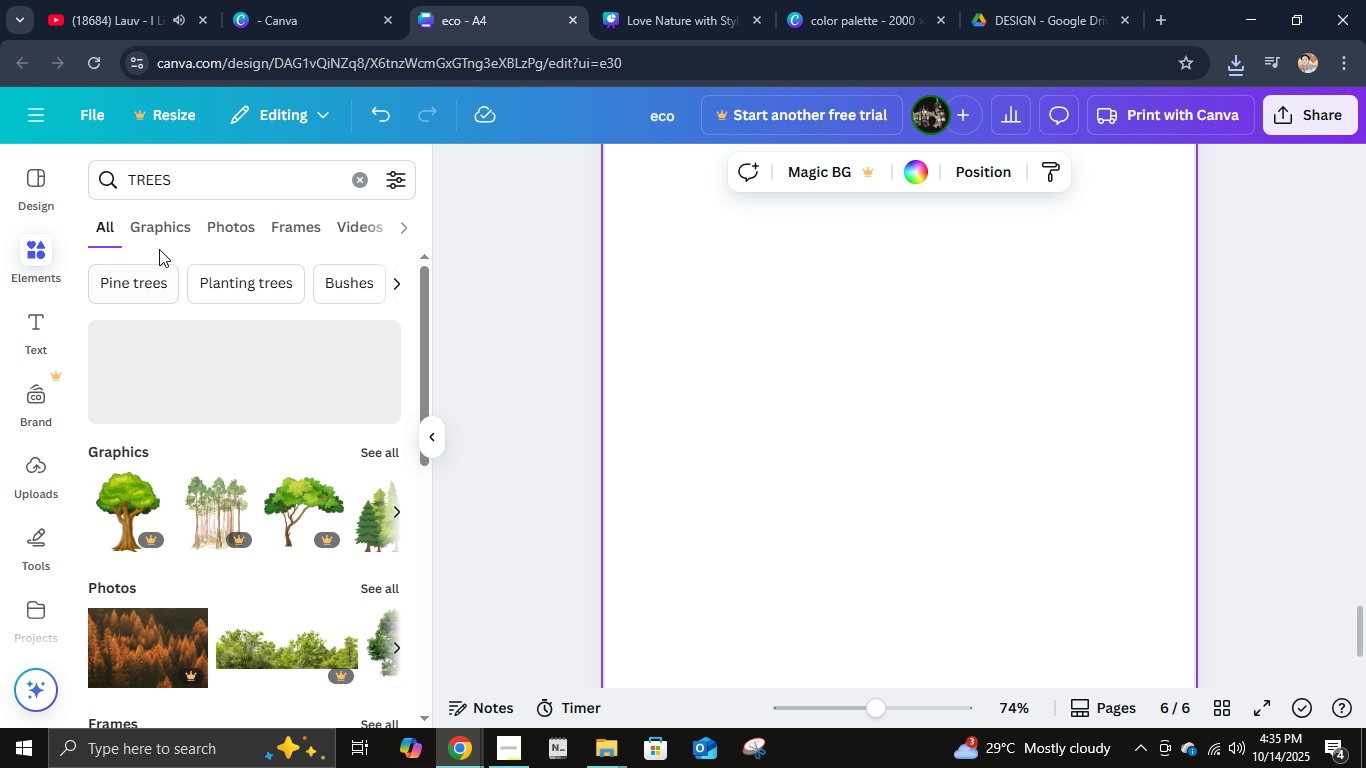 
left_click([163, 235])
 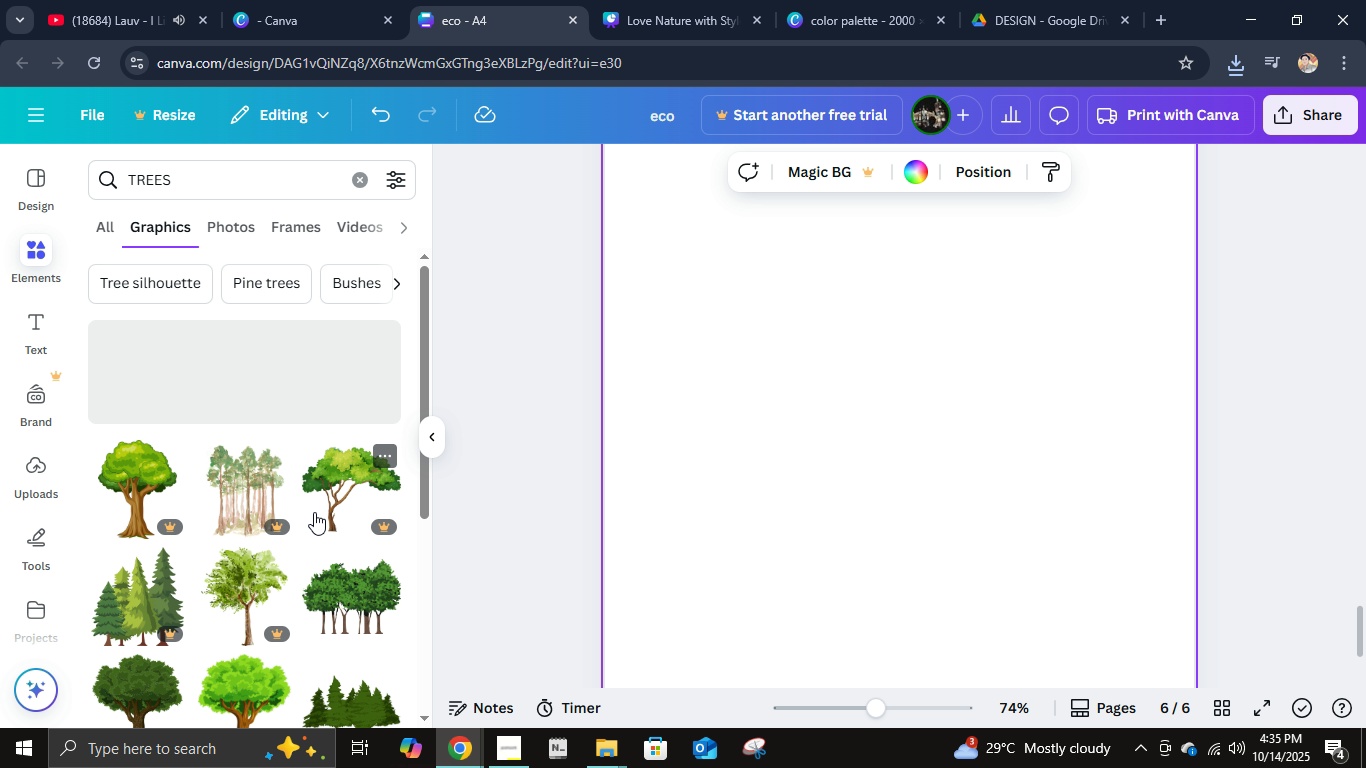 
scroll: coordinate [314, 512], scroll_direction: down, amount: 3.0
 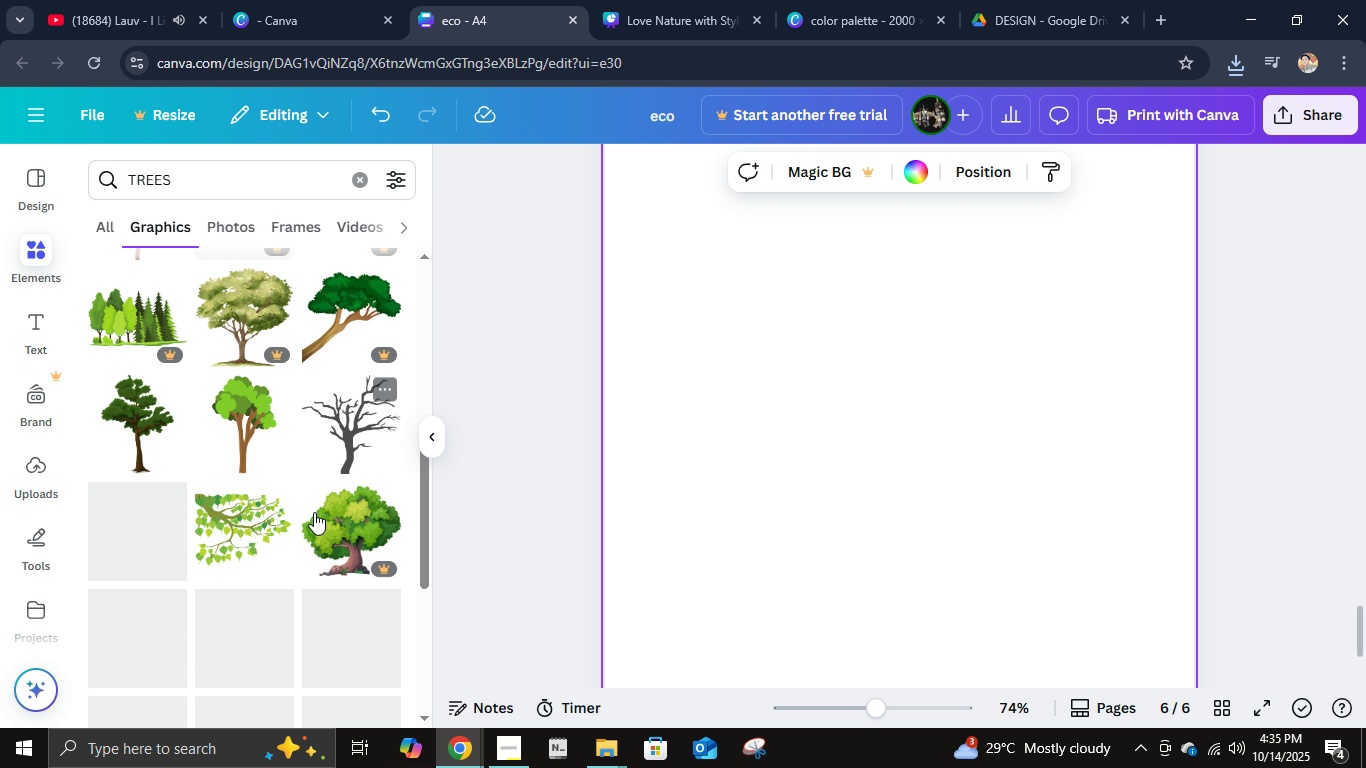 
scroll: coordinate [314, 512], scroll_direction: up, amount: 8.0
 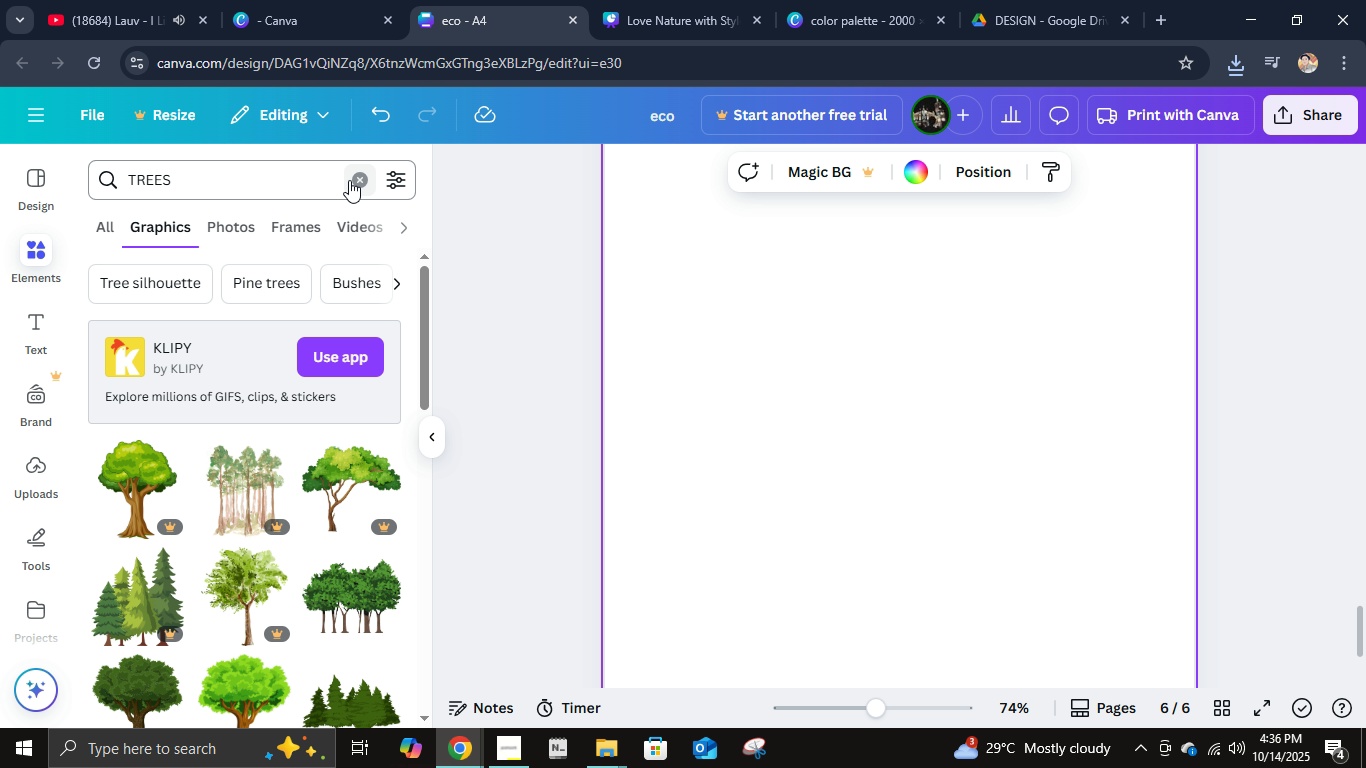 
left_click([349, 180])
 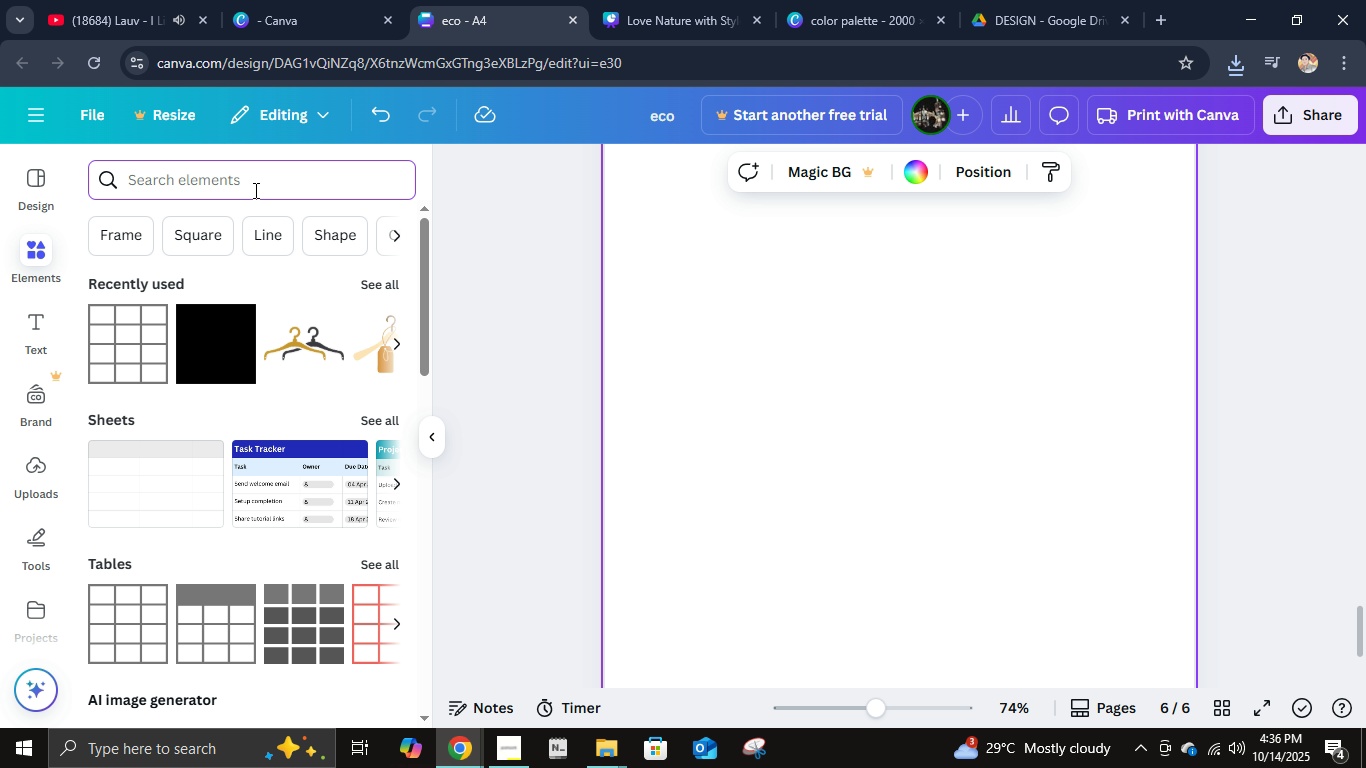 
type(earth)
 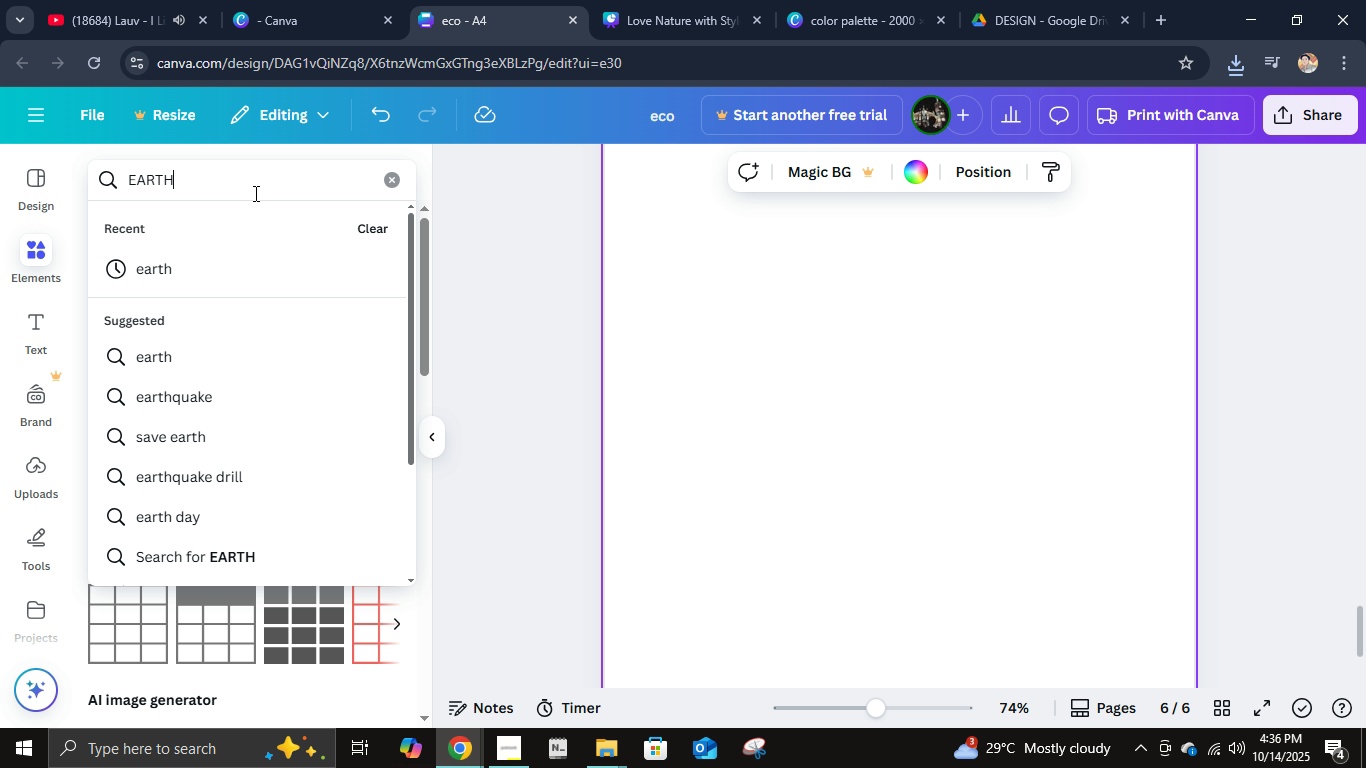 
key(Enter)
 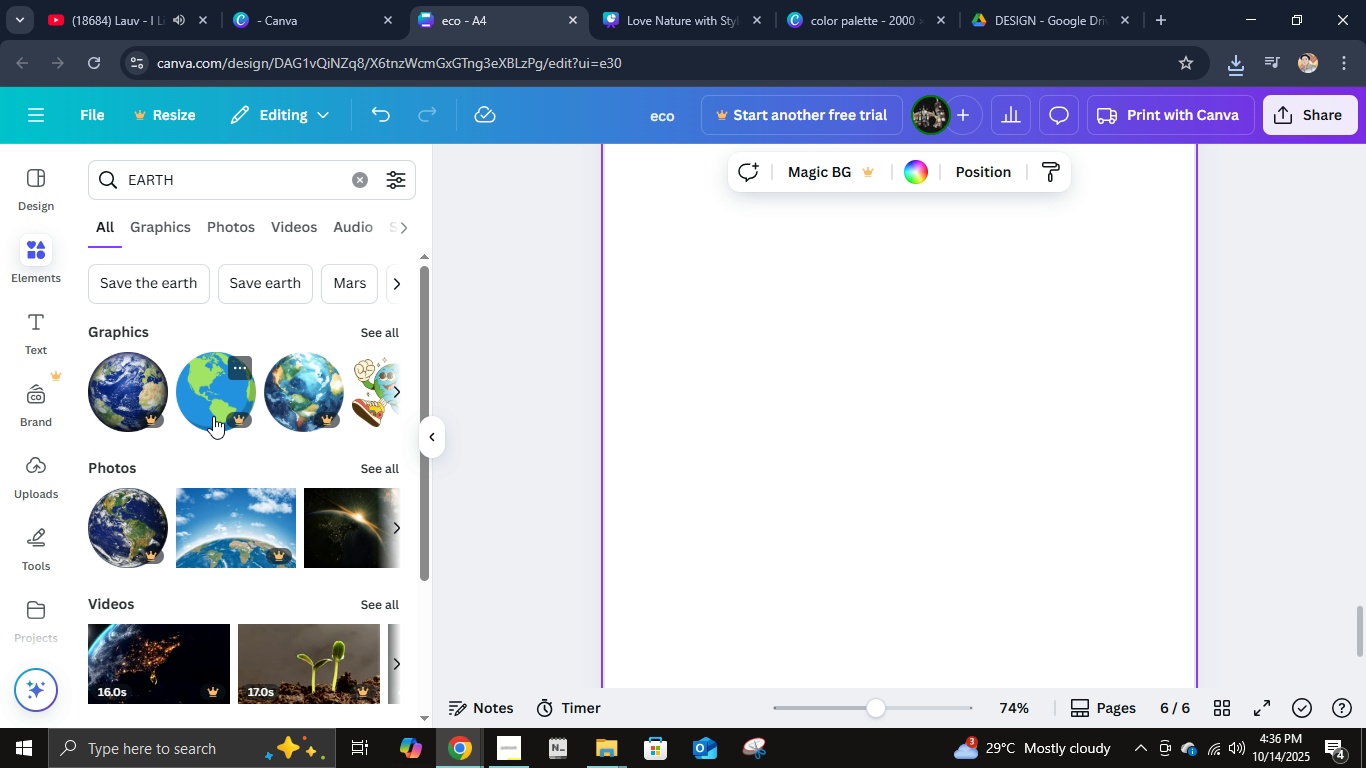 
scroll: coordinate [257, 455], scroll_direction: down, amount: 2.0
 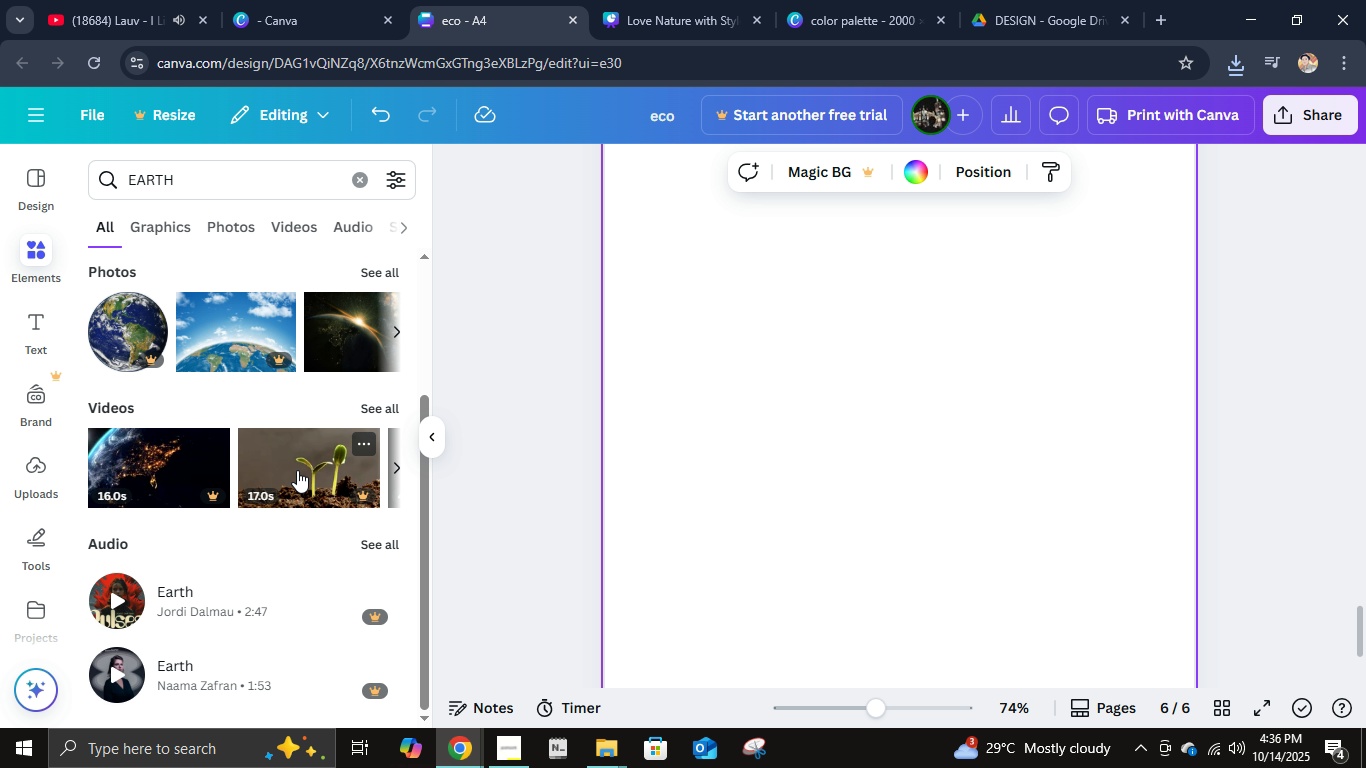 
scroll: coordinate [262, 383], scroll_direction: up, amount: 2.0
 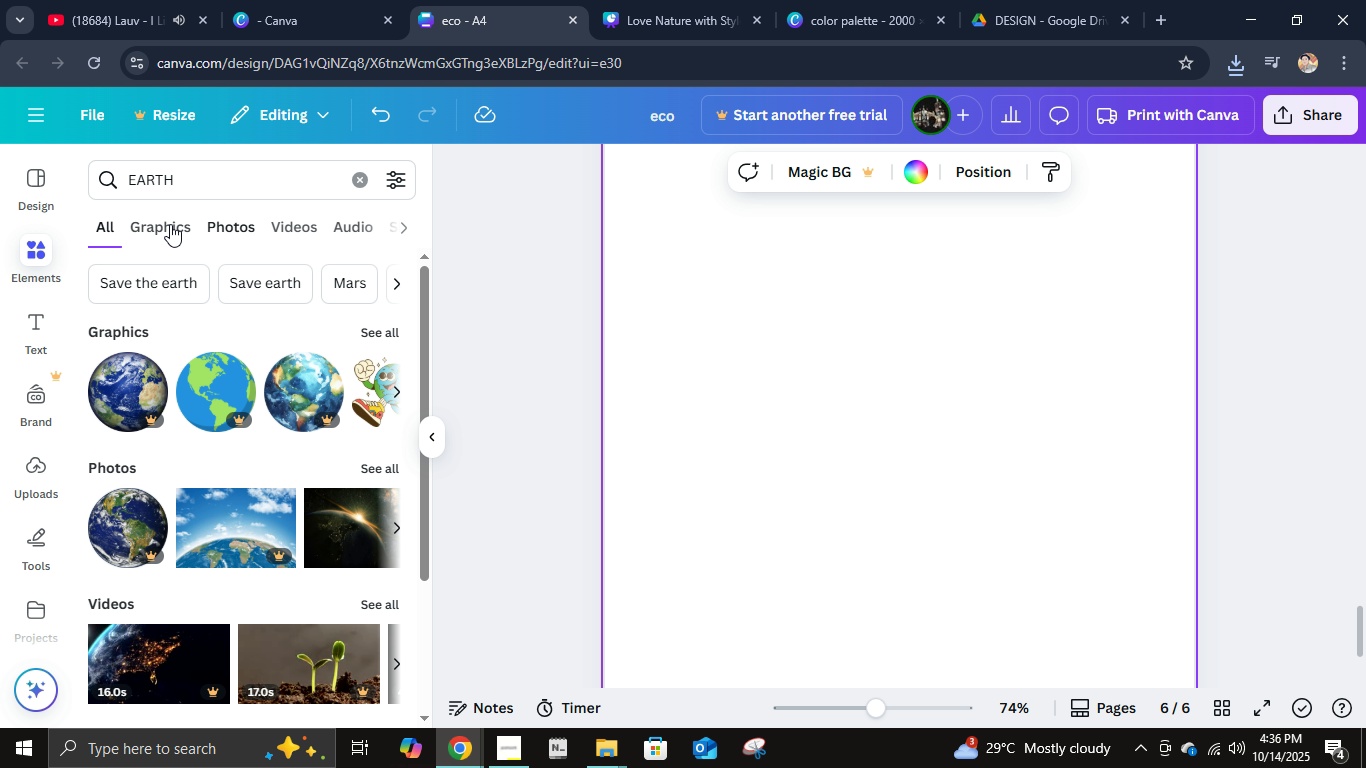 
left_click([170, 224])
 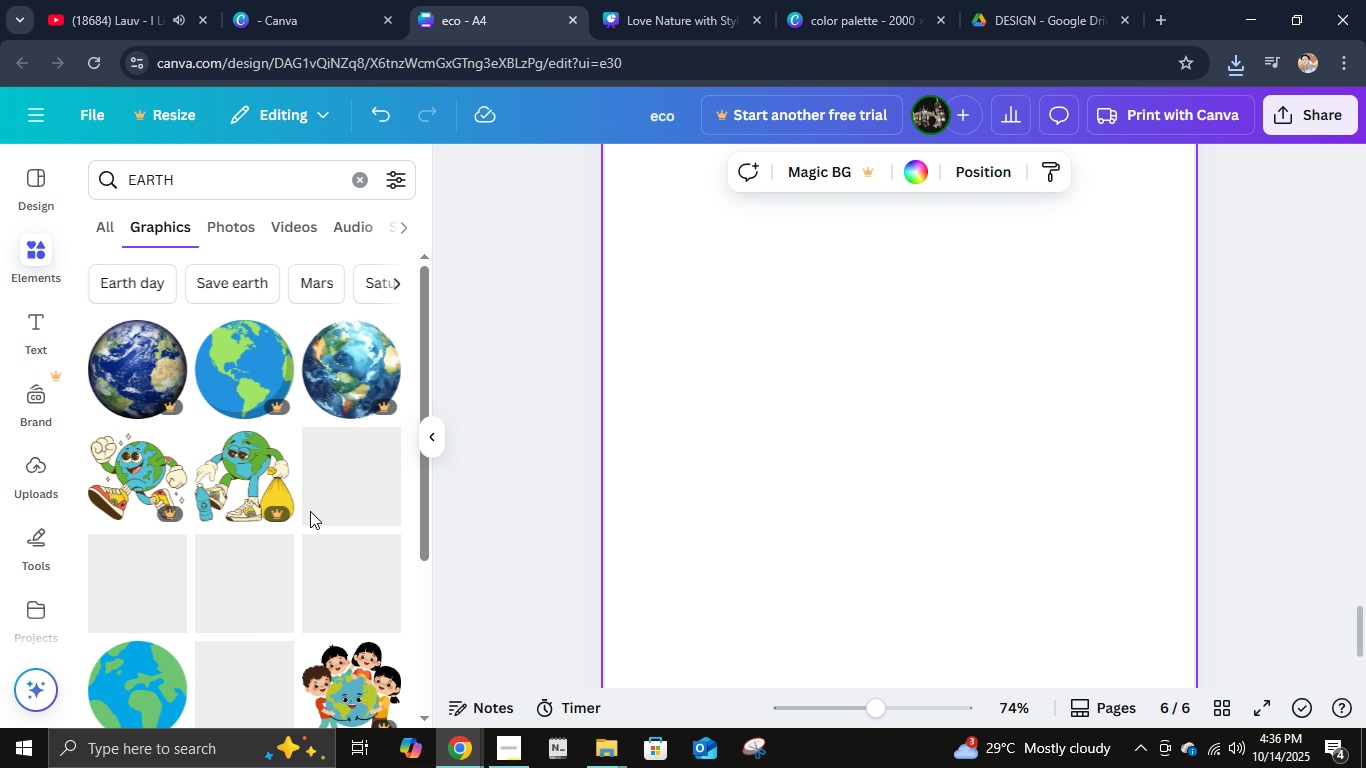 
scroll: coordinate [310, 511], scroll_direction: down, amount: 2.0
 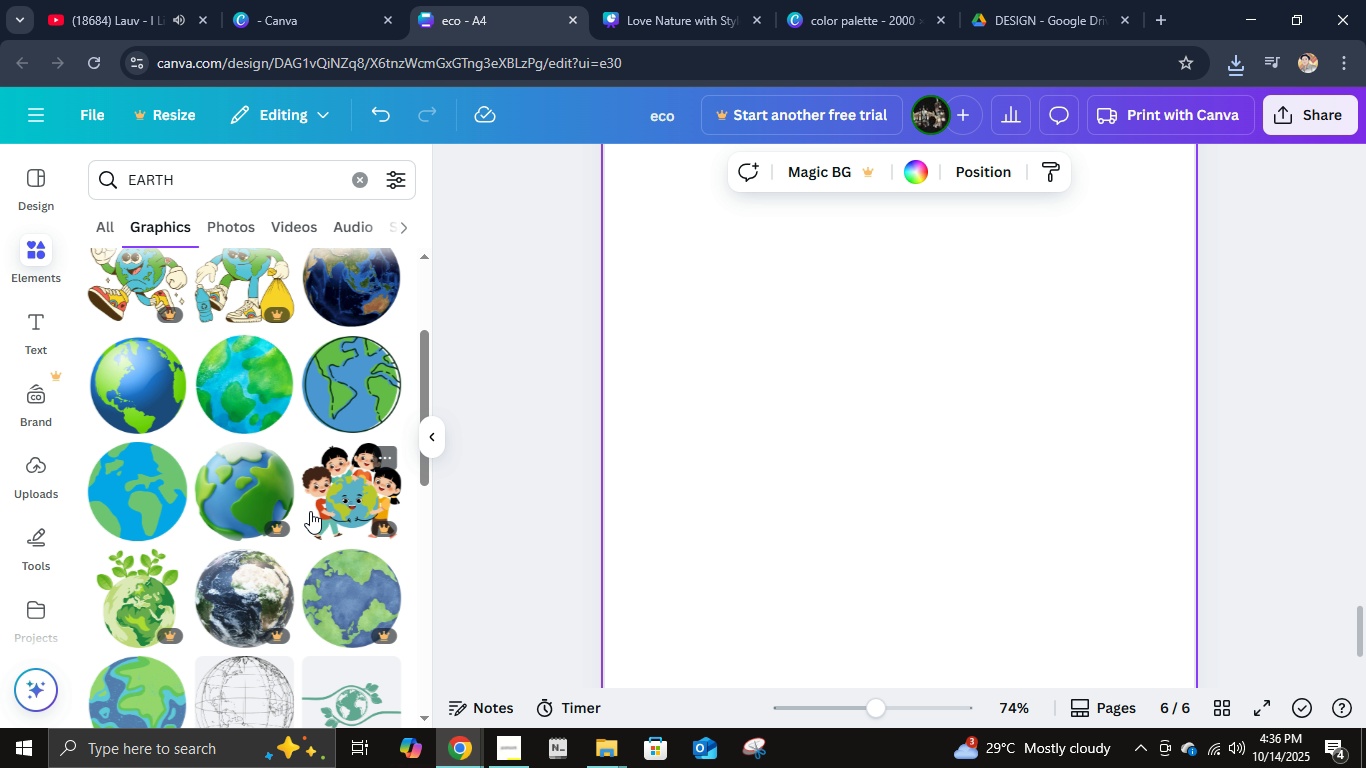 
scroll: coordinate [310, 511], scroll_direction: up, amount: 1.0
 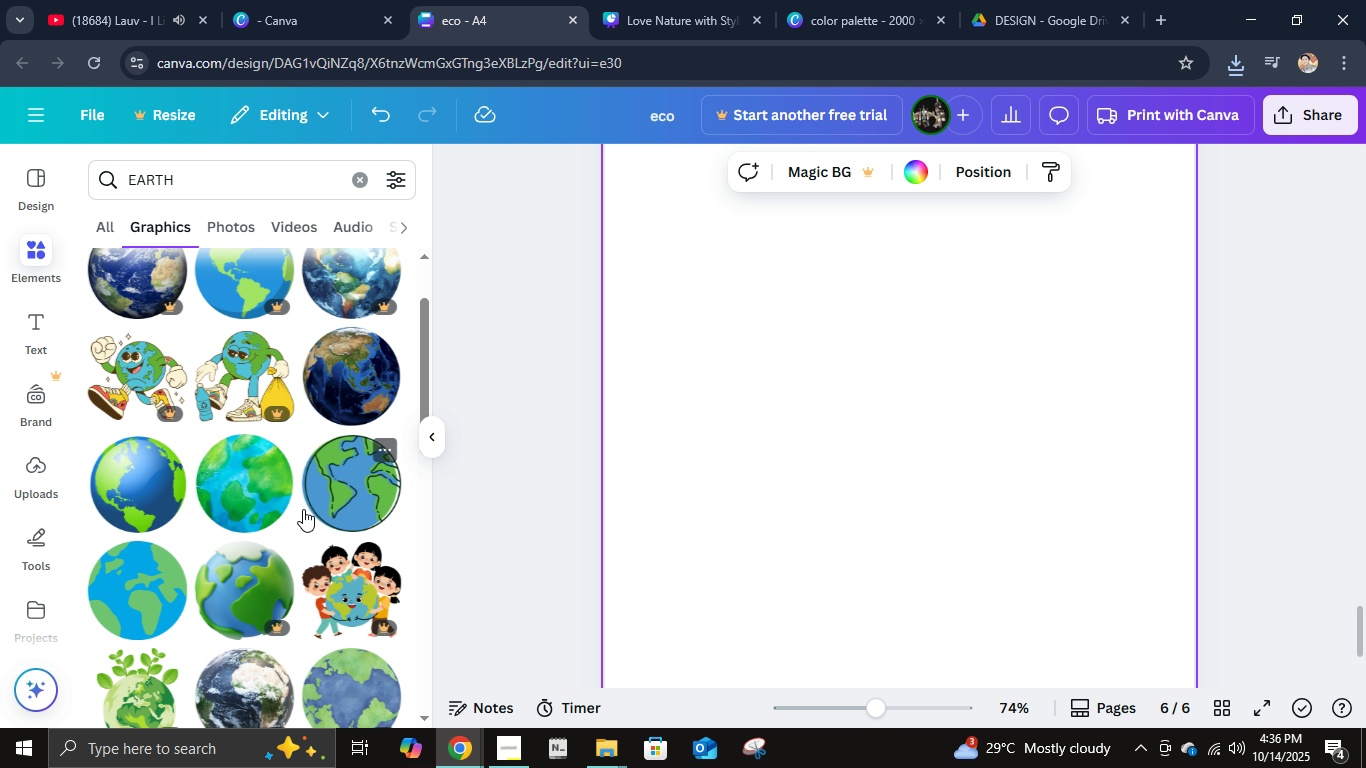 
scroll: coordinate [303, 486], scroll_direction: down, amount: 11.0
 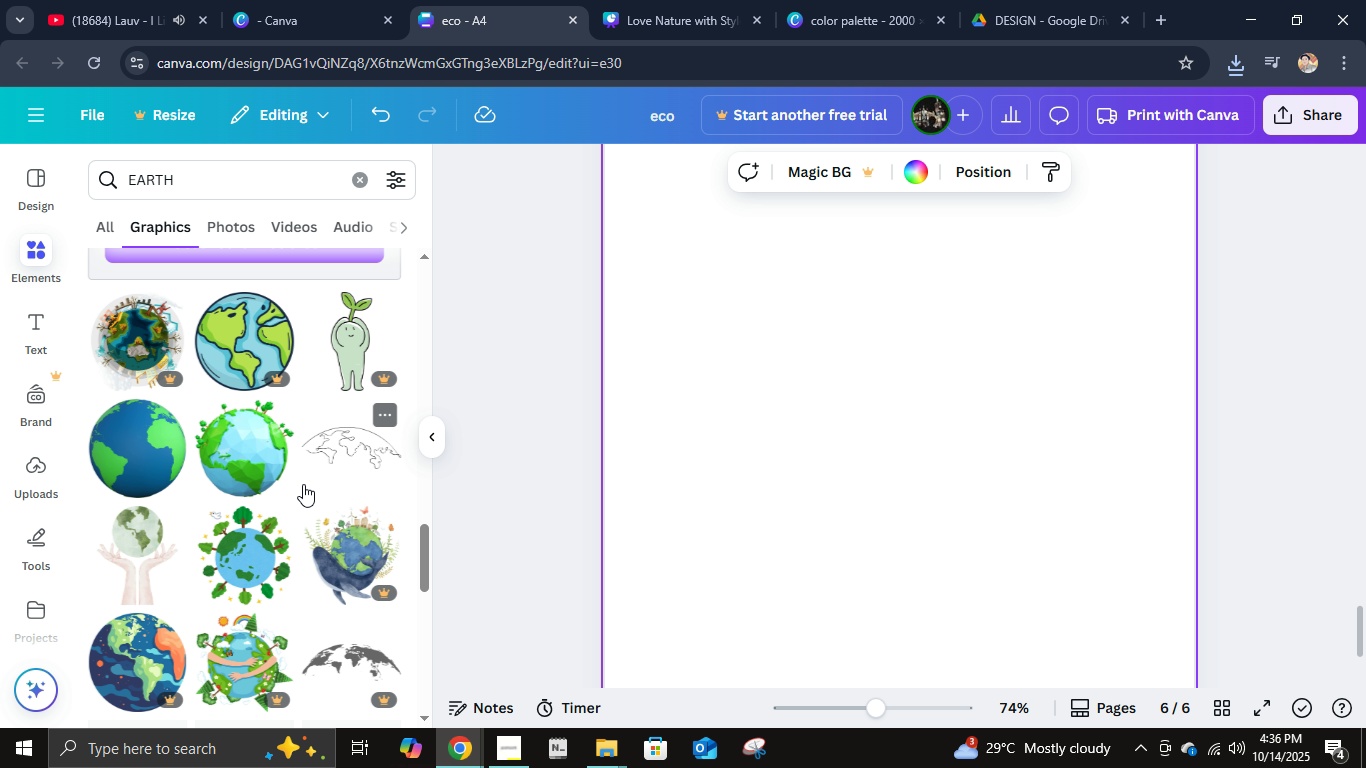 
scroll: coordinate [303, 484], scroll_direction: down, amount: 2.0
 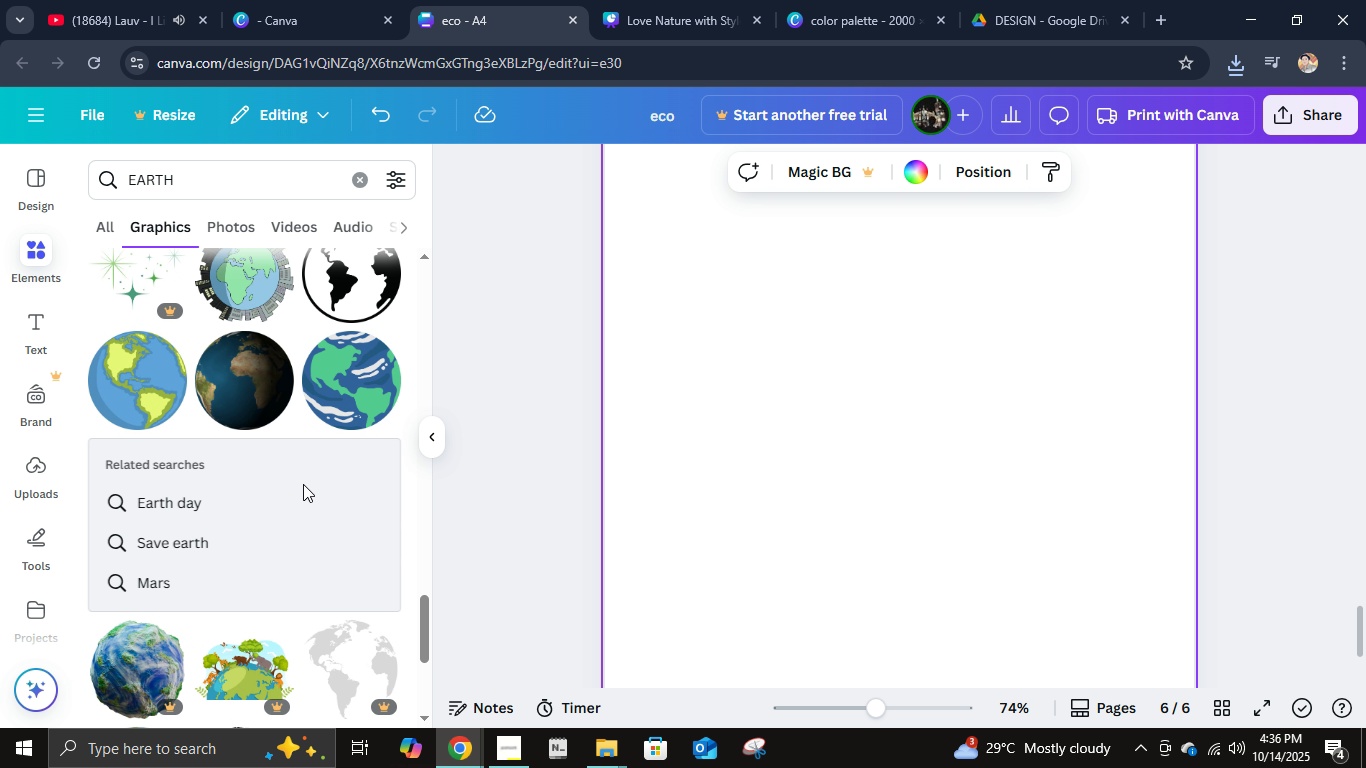 
scroll: coordinate [303, 484], scroll_direction: up, amount: 28.0
 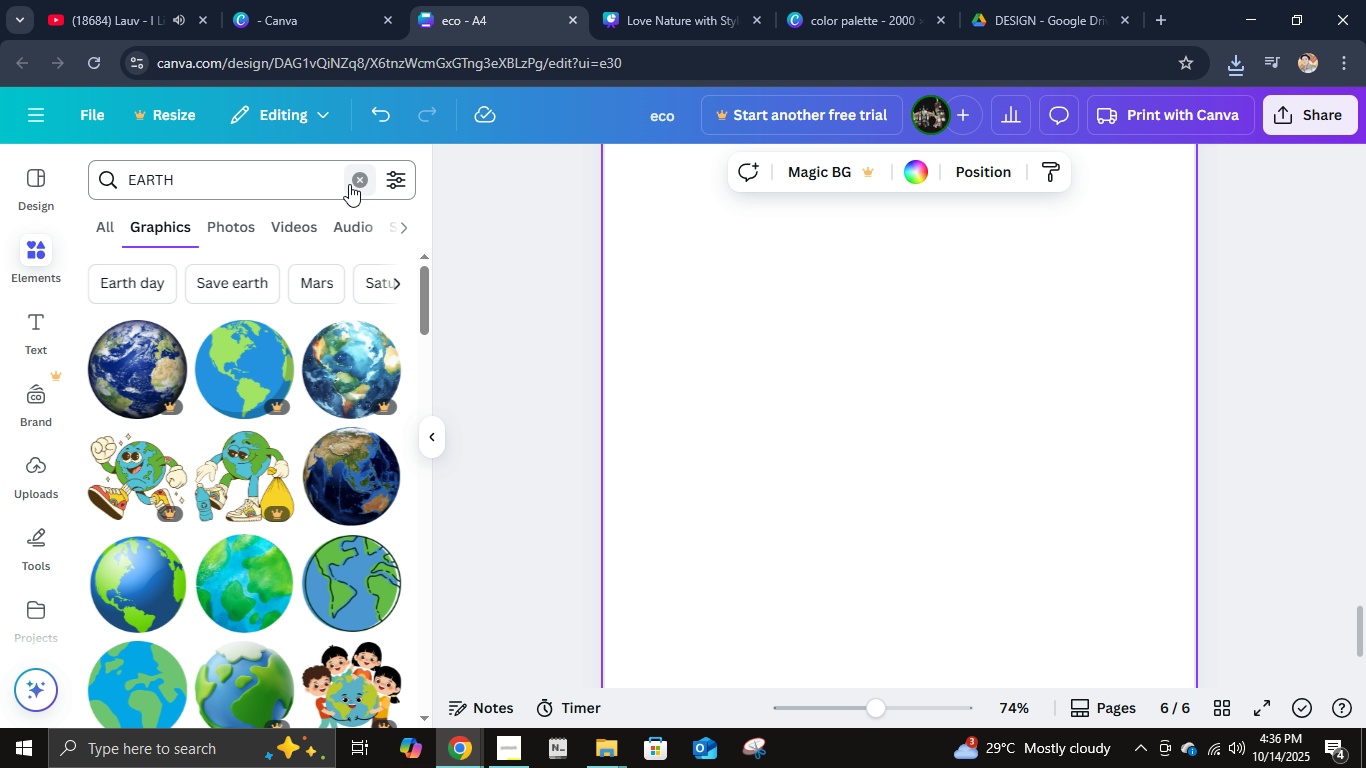 
left_click([352, 184])
 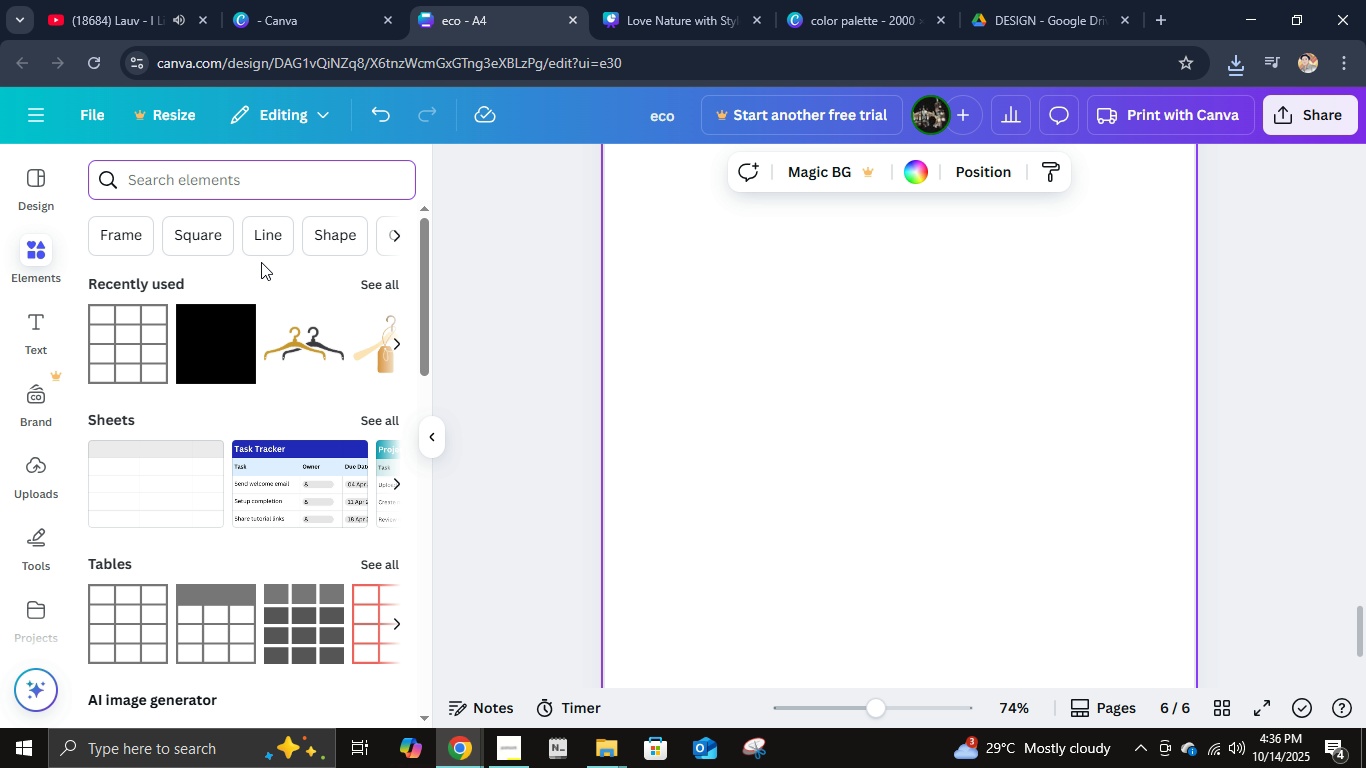 
type(save the earth)
 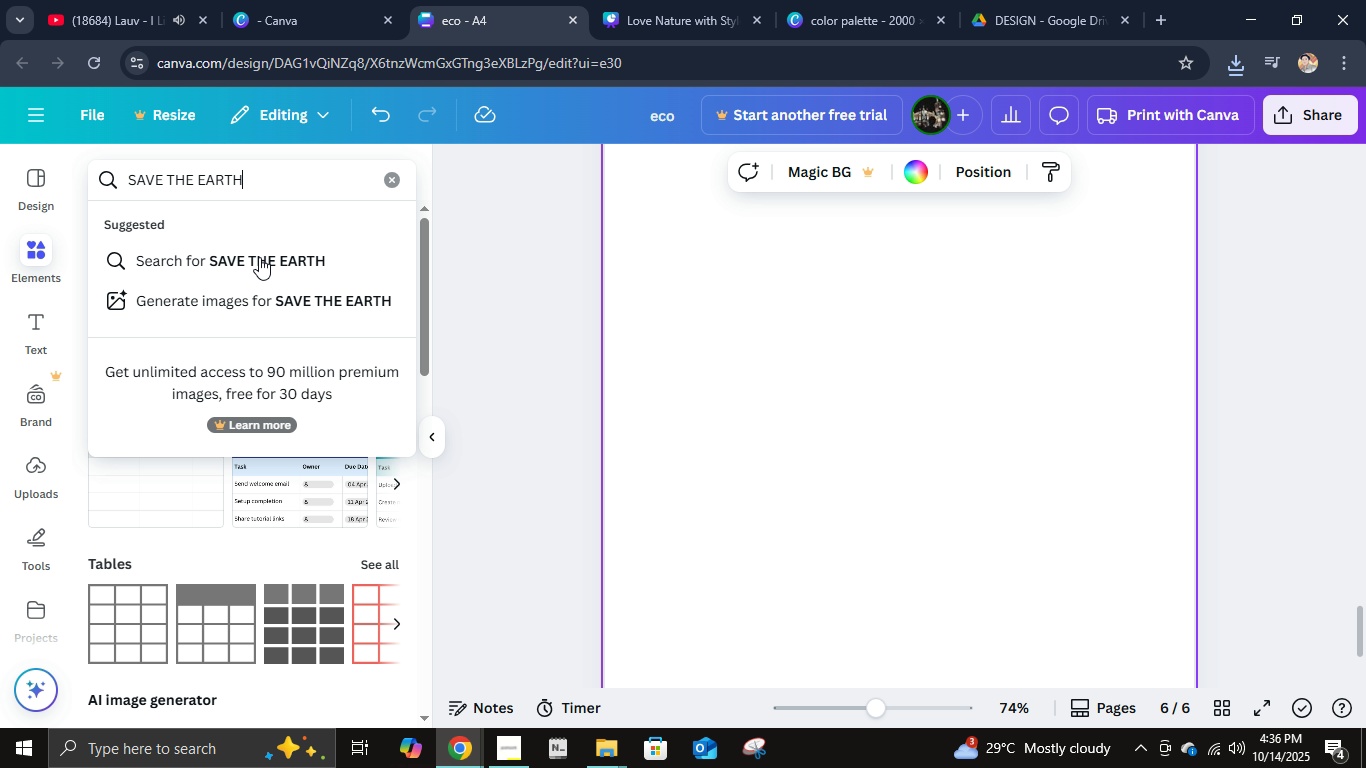 
key(Enter)
 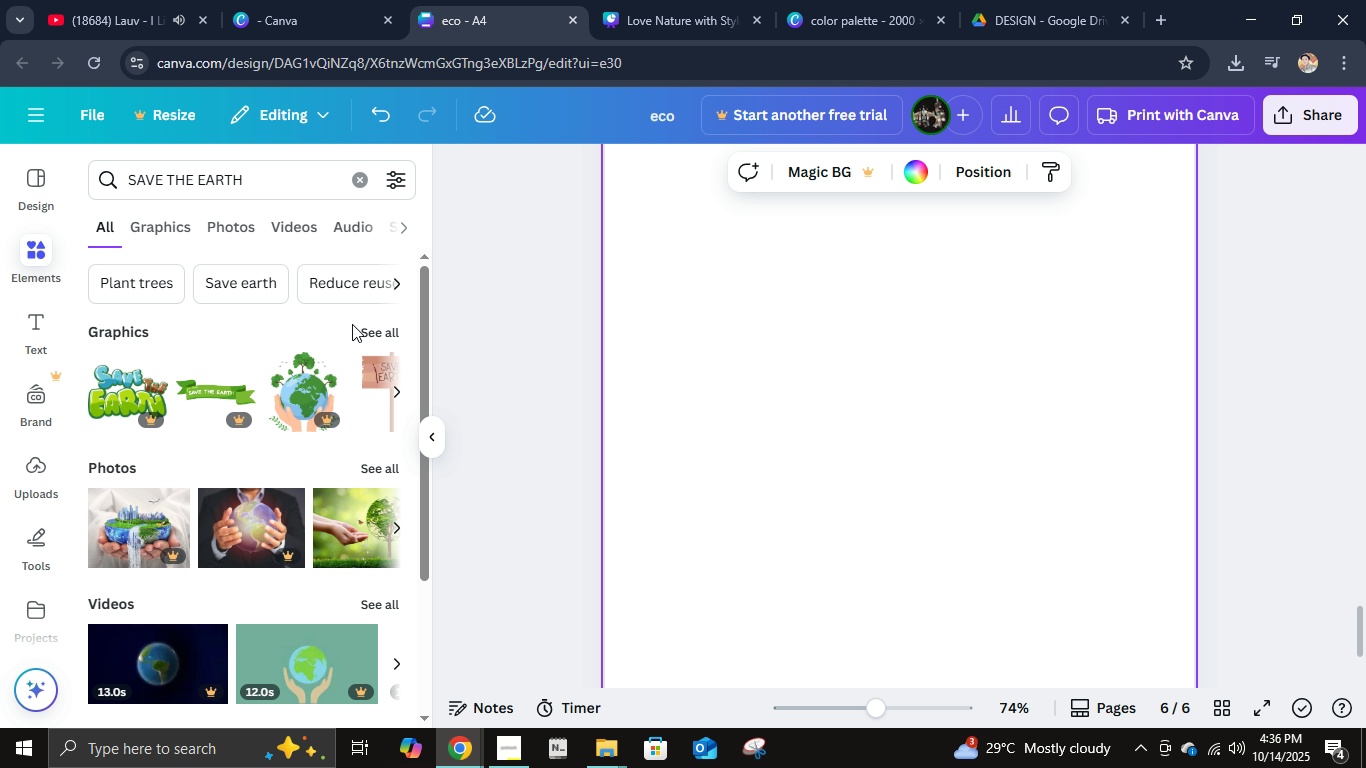 
left_click([162, 220])
 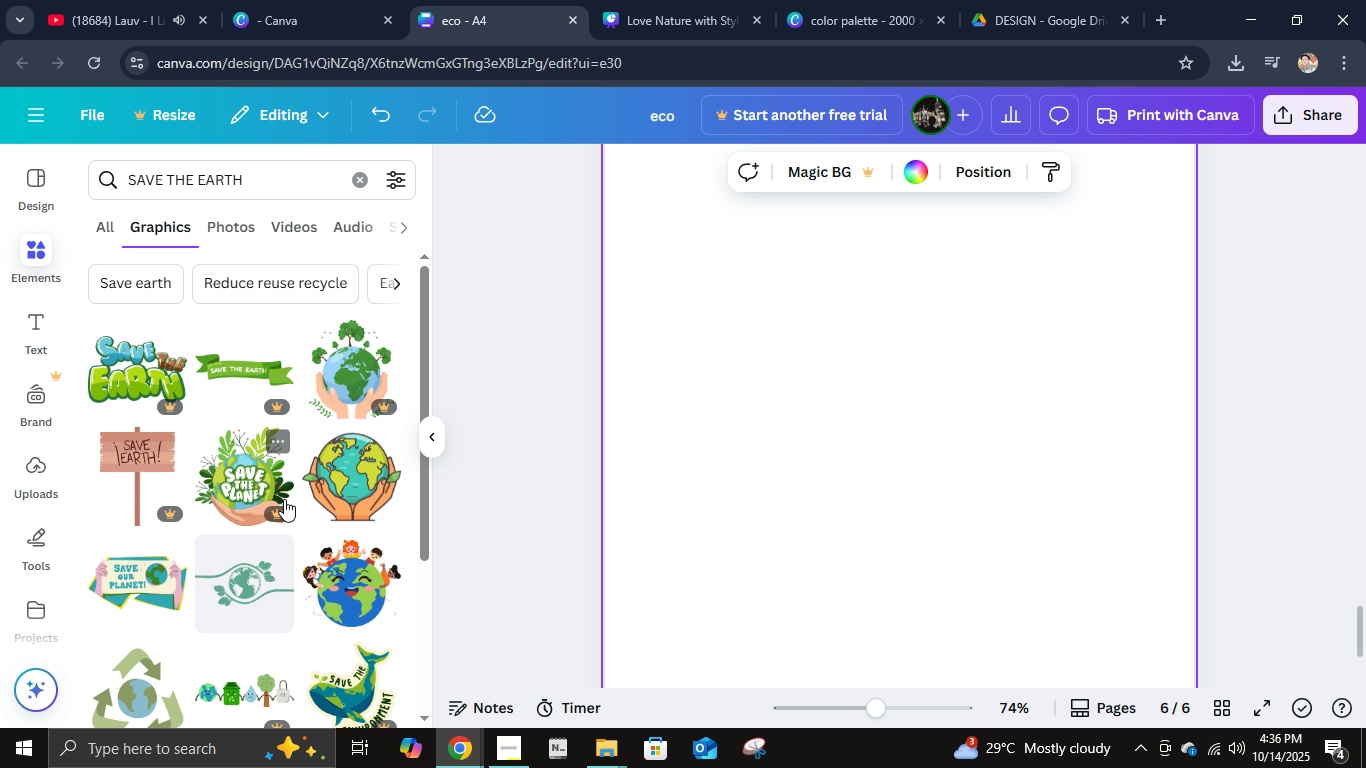 
scroll: coordinate [317, 554], scroll_direction: down, amount: 7.0
 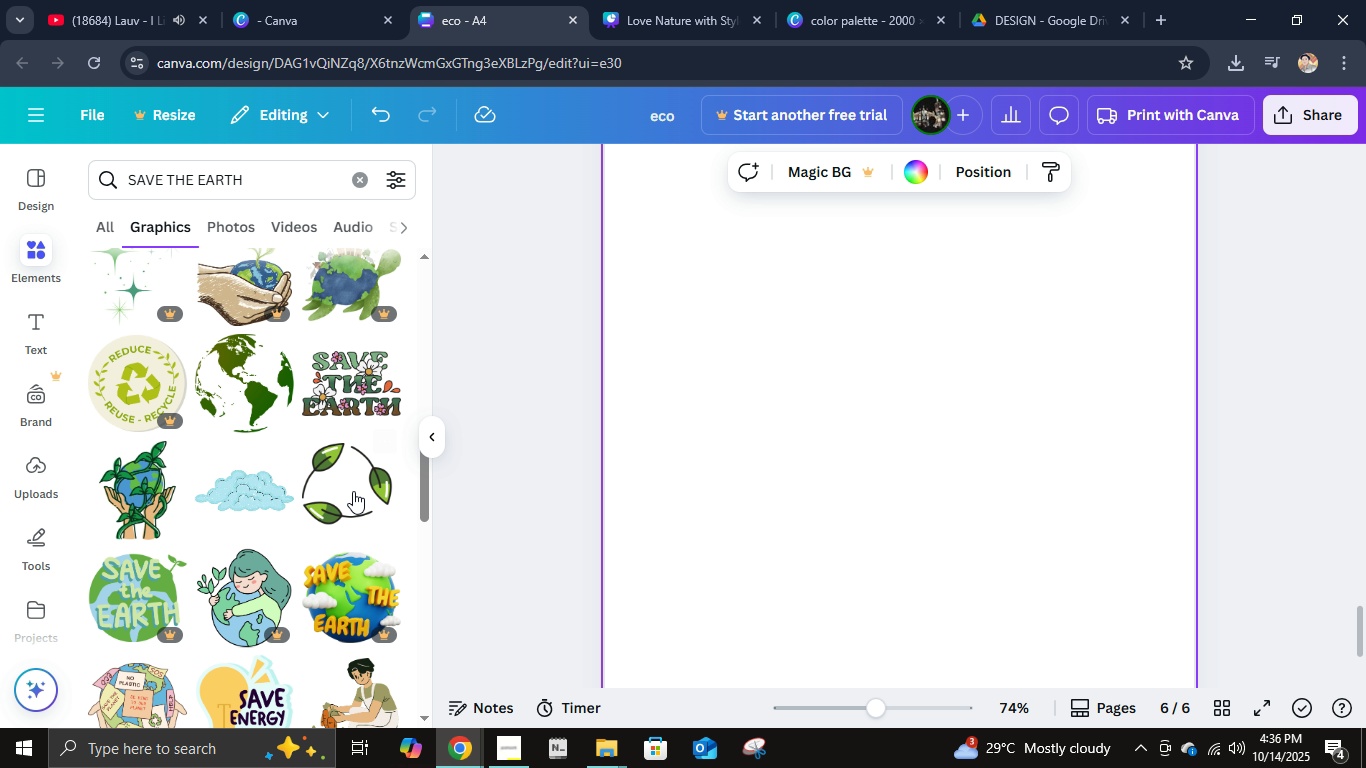 
scroll: coordinate [329, 510], scroll_direction: down, amount: 4.0
 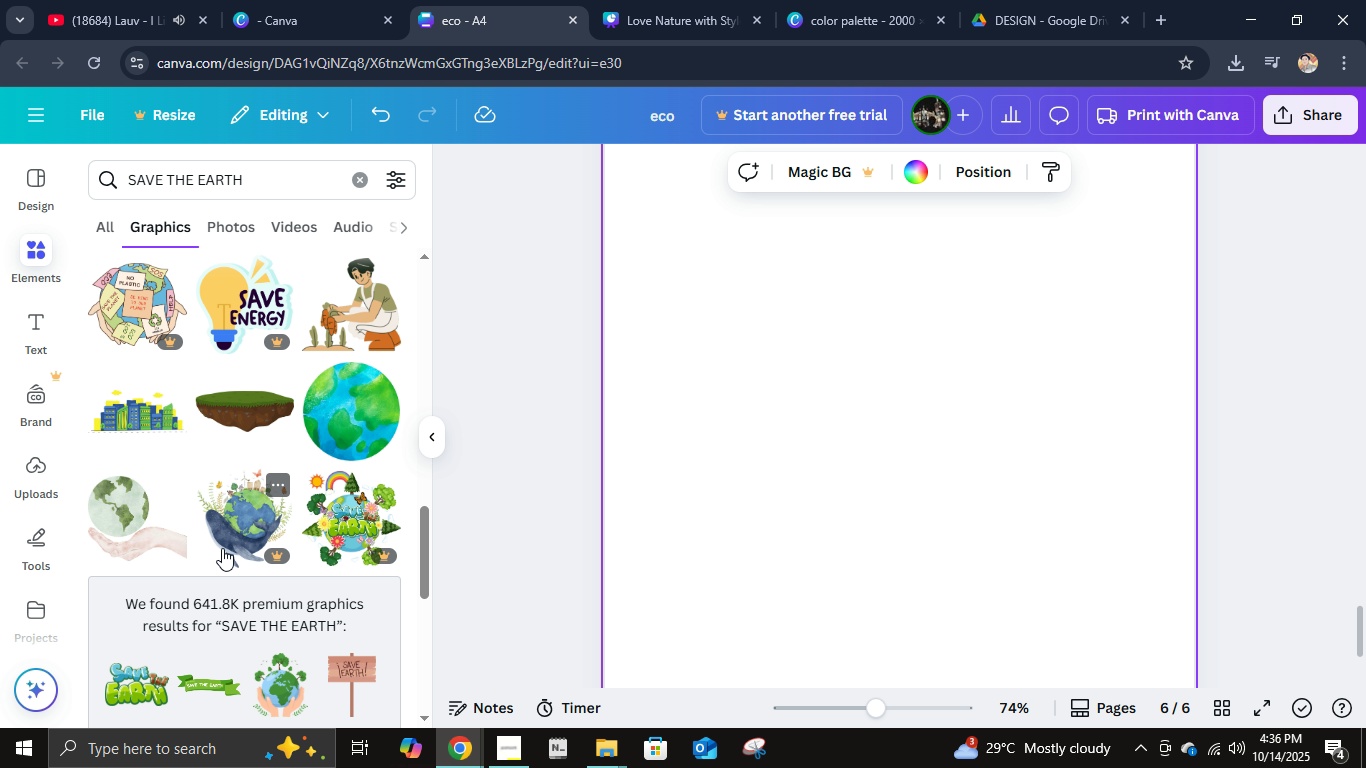 
scroll: coordinate [161, 503], scroll_direction: up, amount: 3.0
 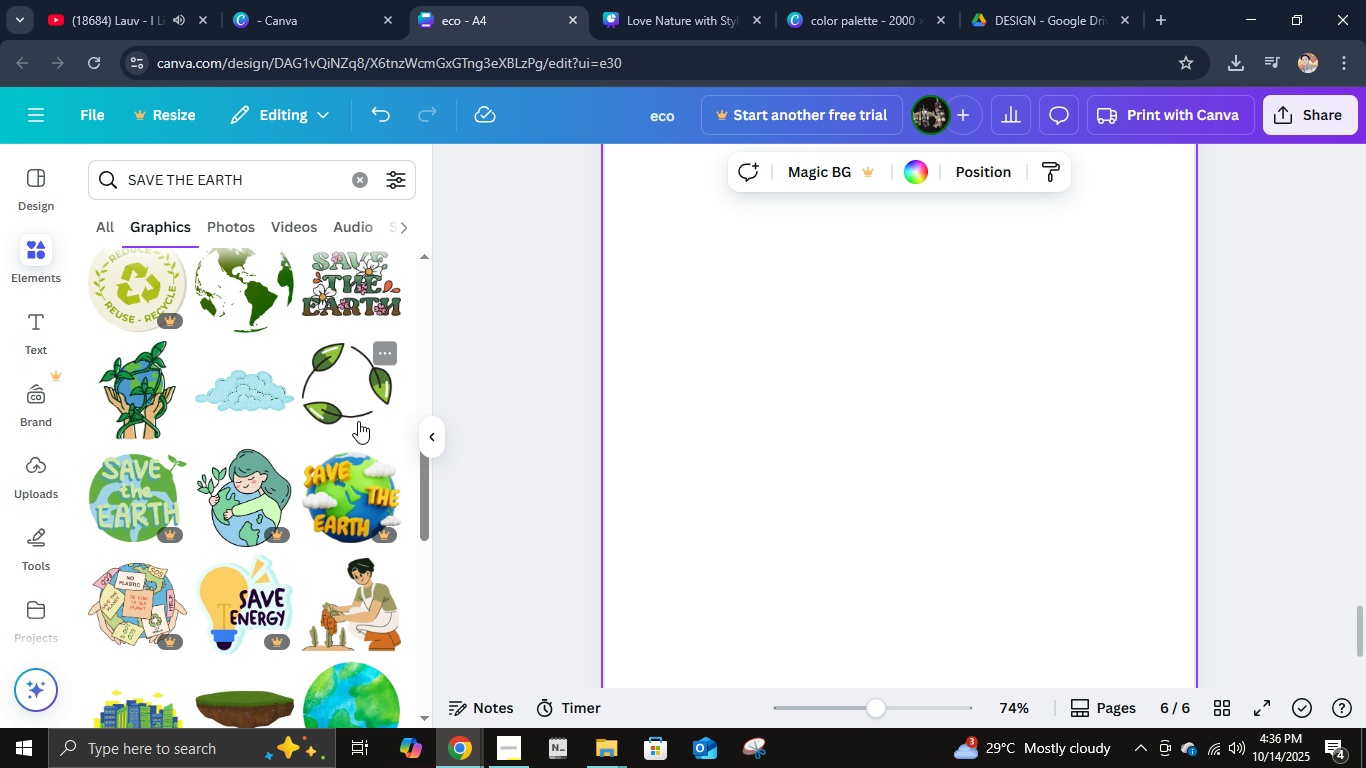 
scroll: coordinate [358, 421], scroll_direction: down, amount: 1.0
 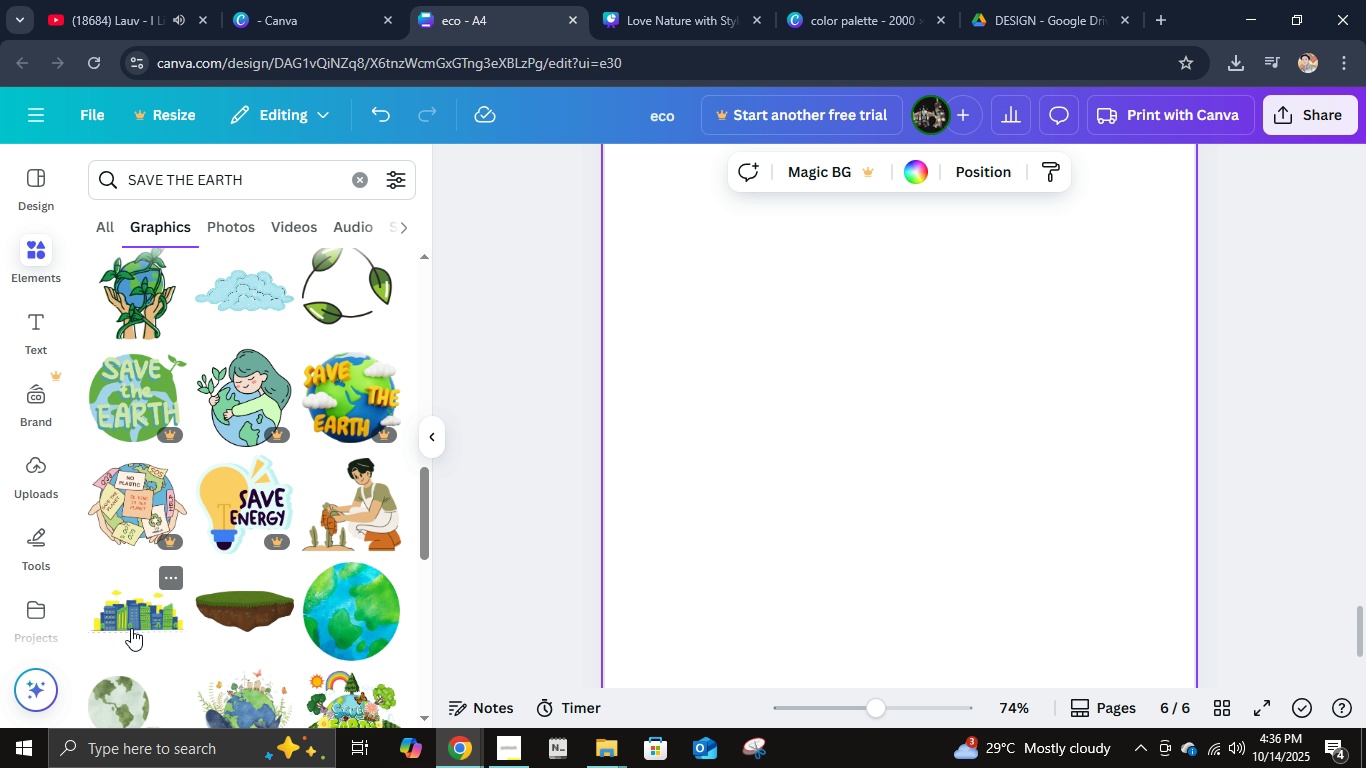 
left_click([127, 628])
 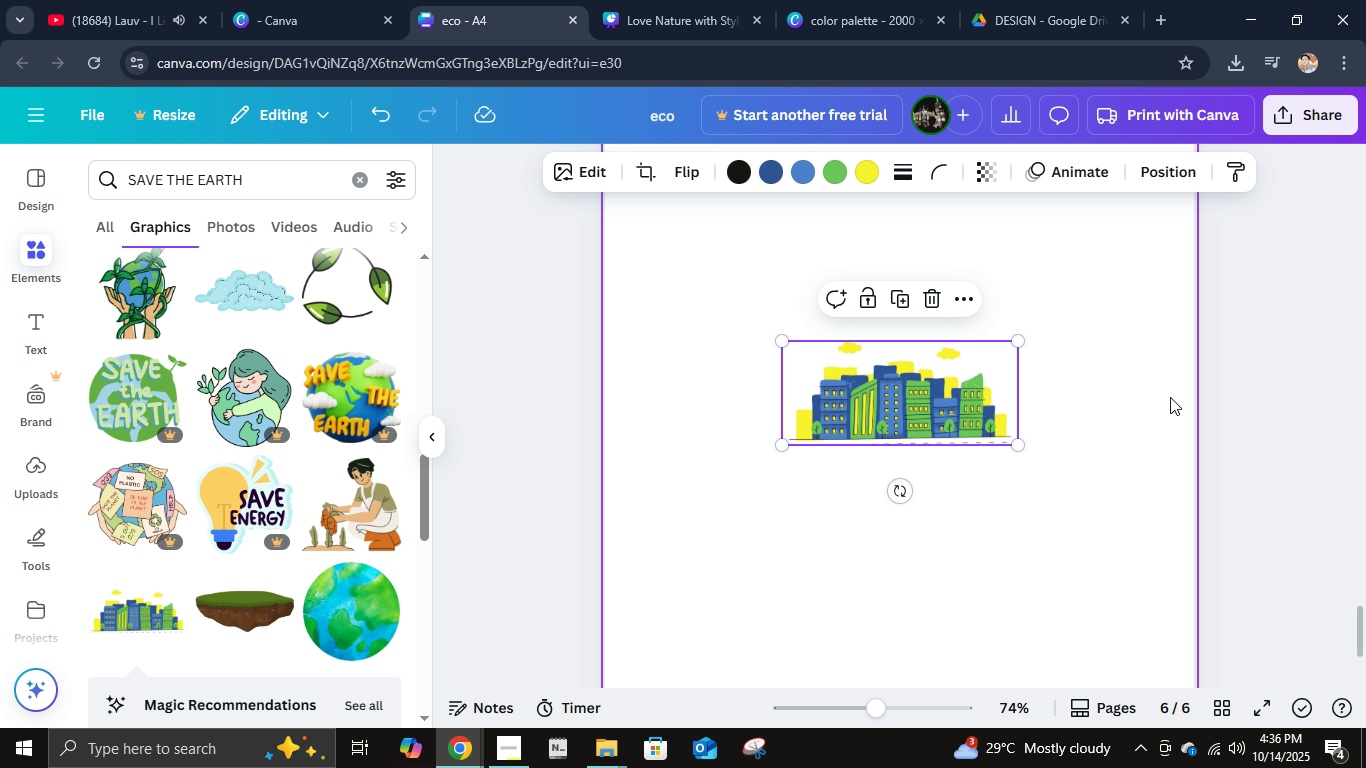 
left_click([1117, 394])
 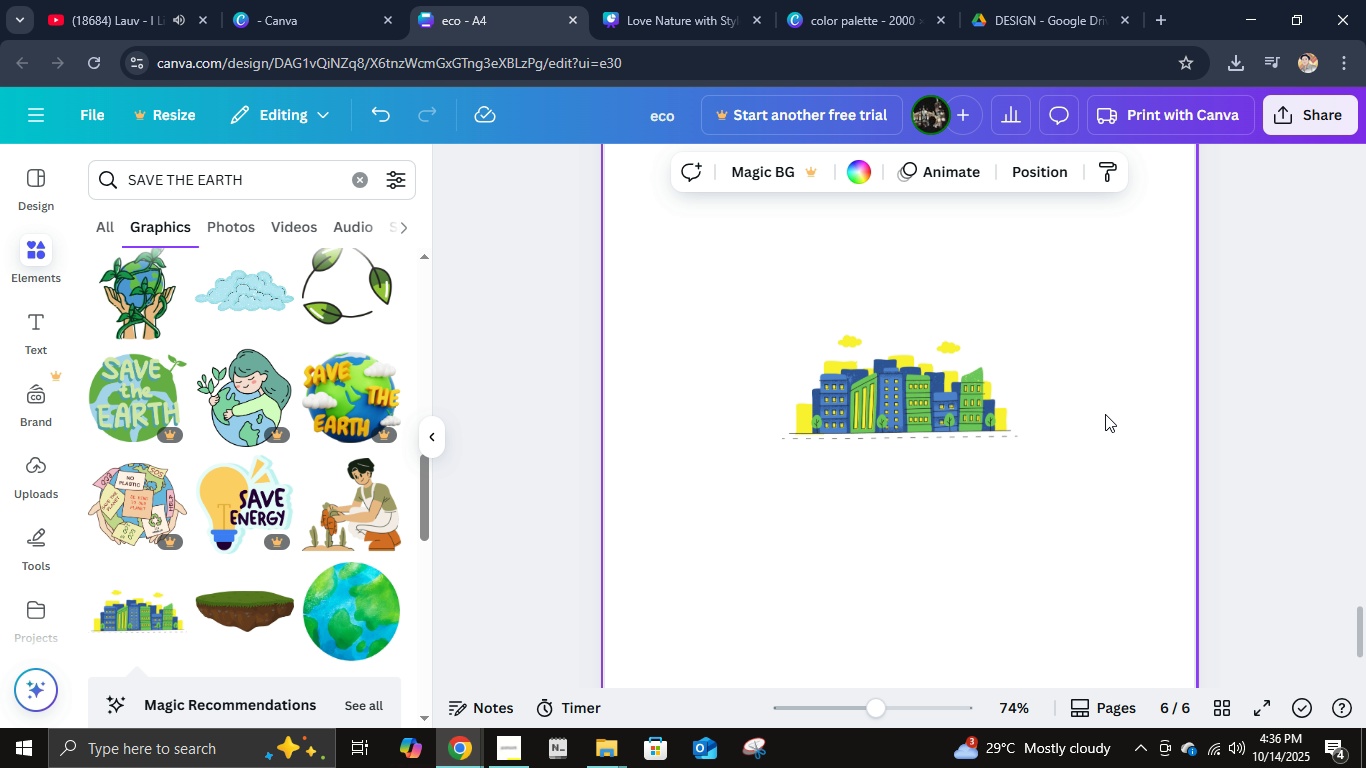 
scroll: coordinate [1104, 414], scroll_direction: down, amount: 1.0
 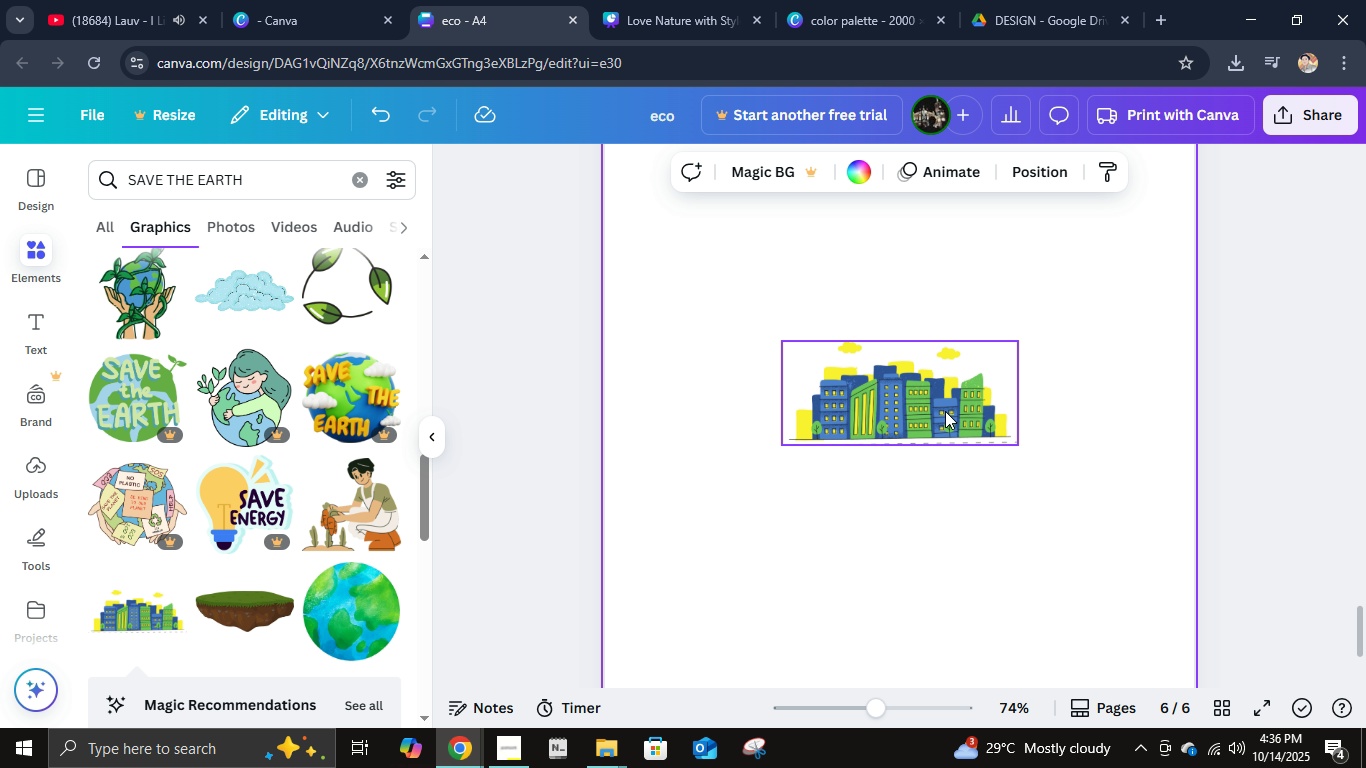 
left_click([945, 411])
 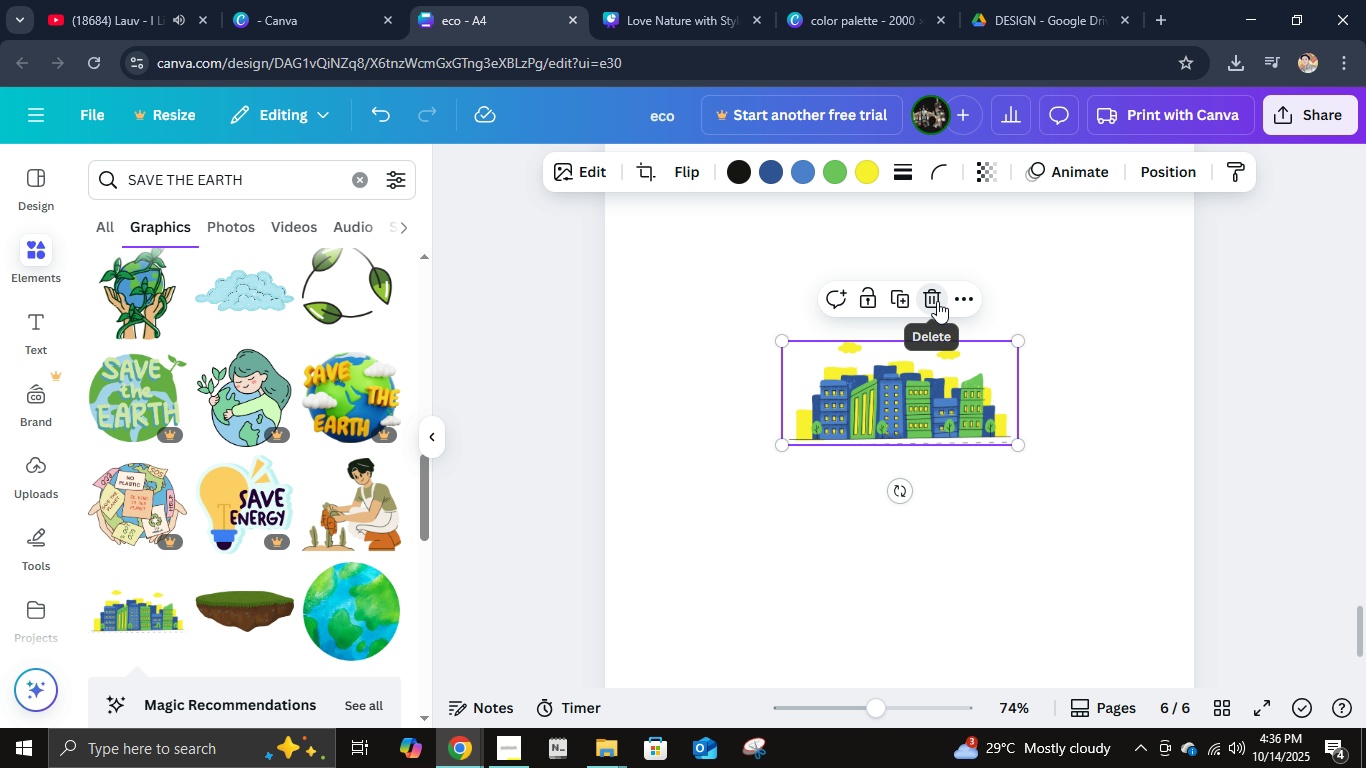 
left_click([937, 301])
 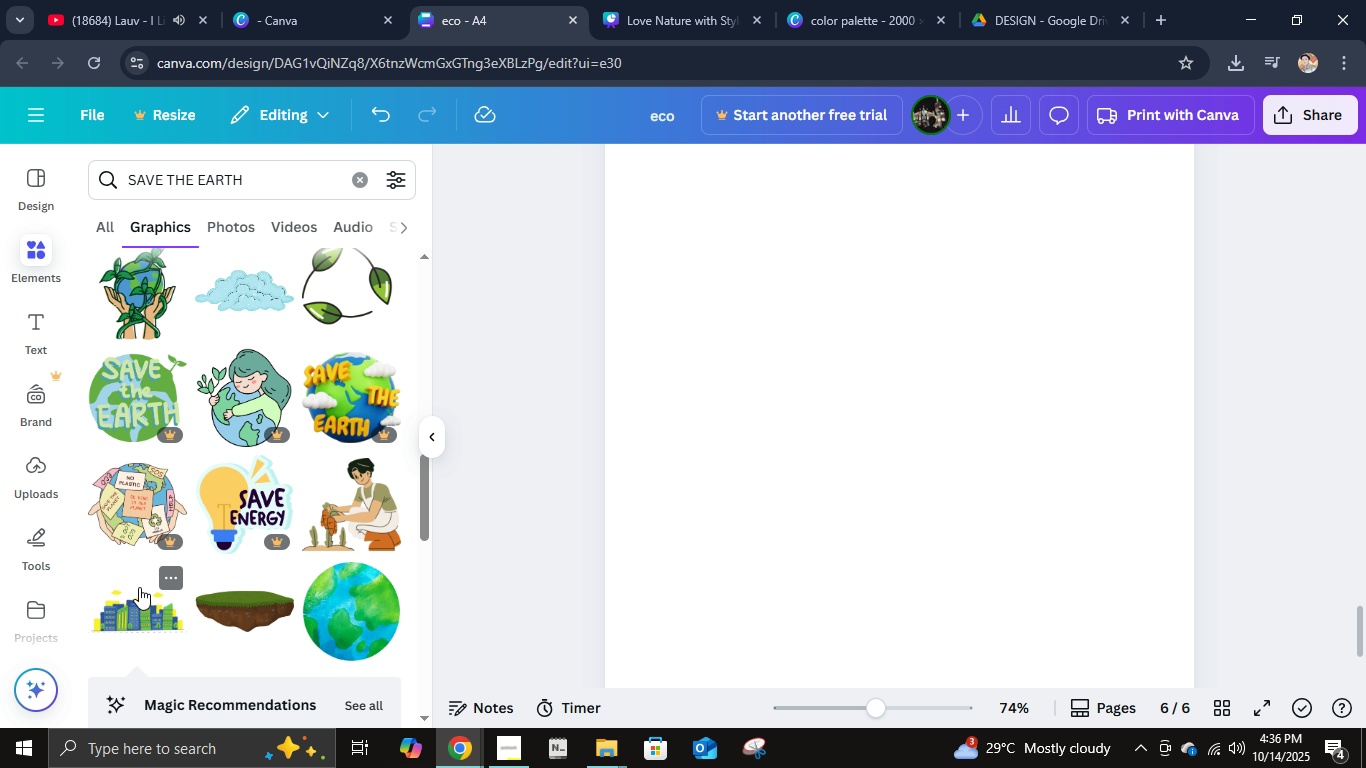 
scroll: coordinate [214, 486], scroll_direction: down, amount: 10.0
 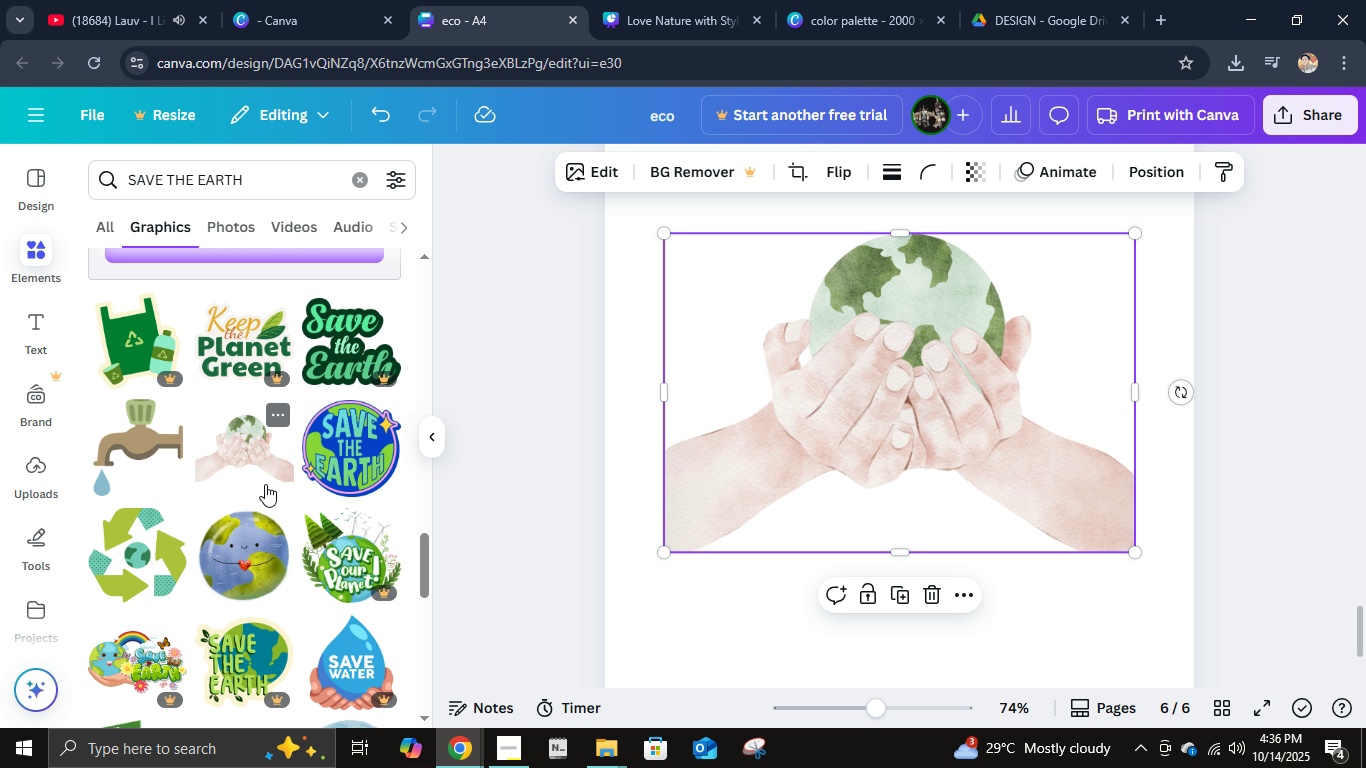 
left_click([265, 484])
 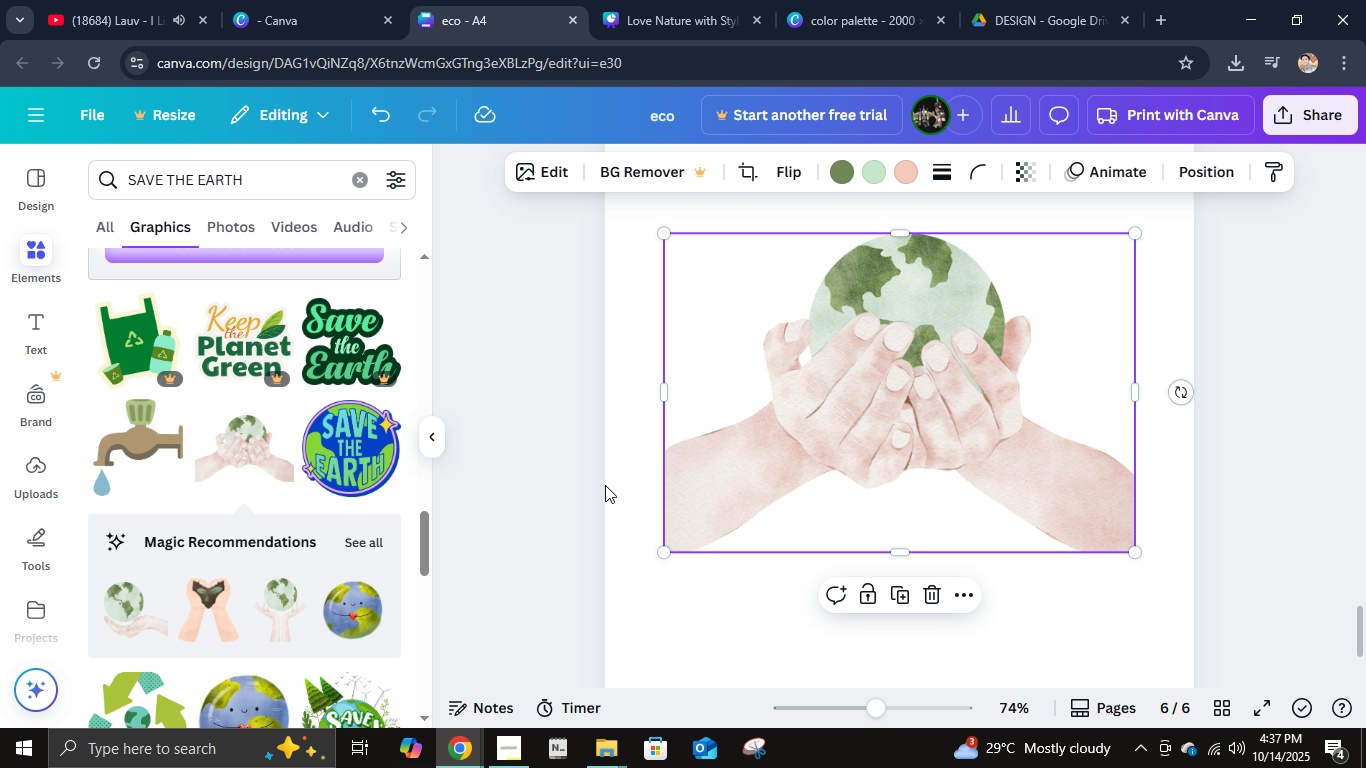 
scroll: coordinate [265, 547], scroll_direction: down, amount: 2.0
 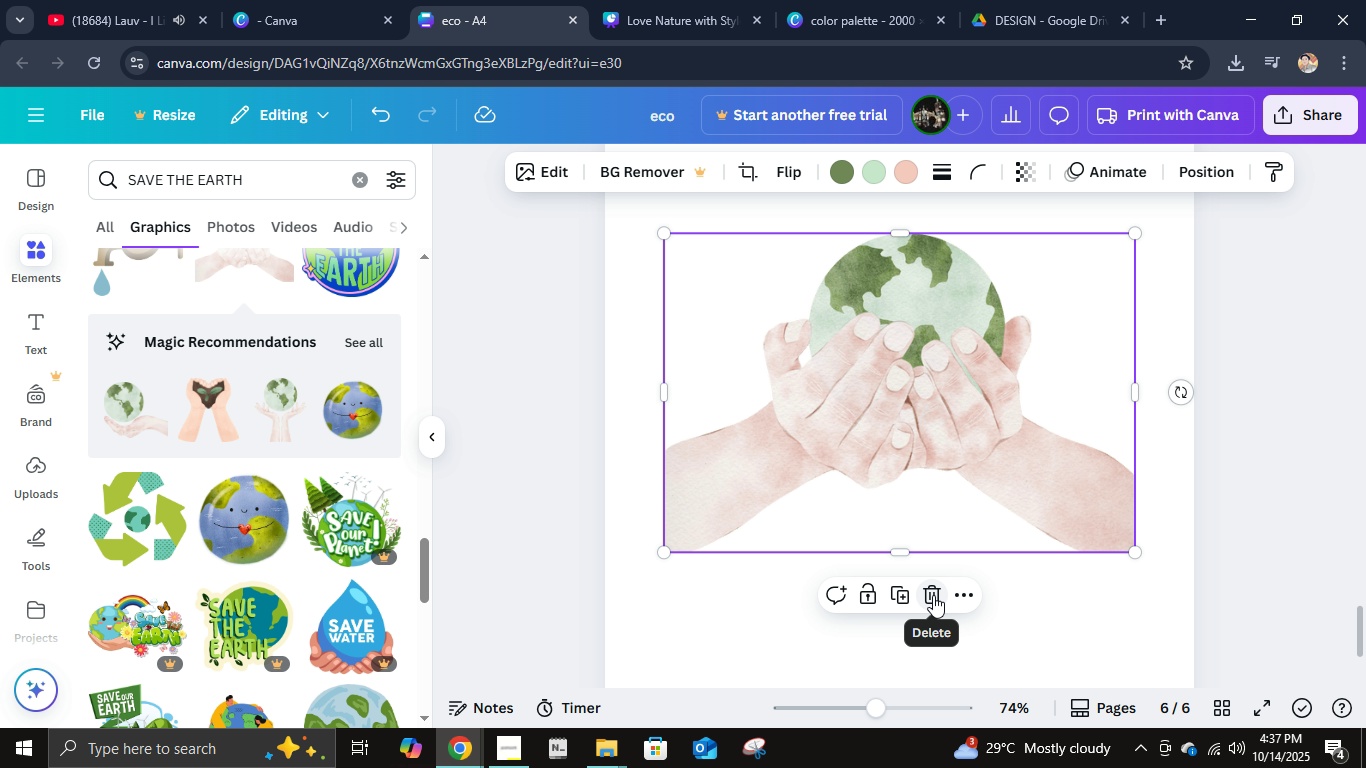 
wait(5.18)
 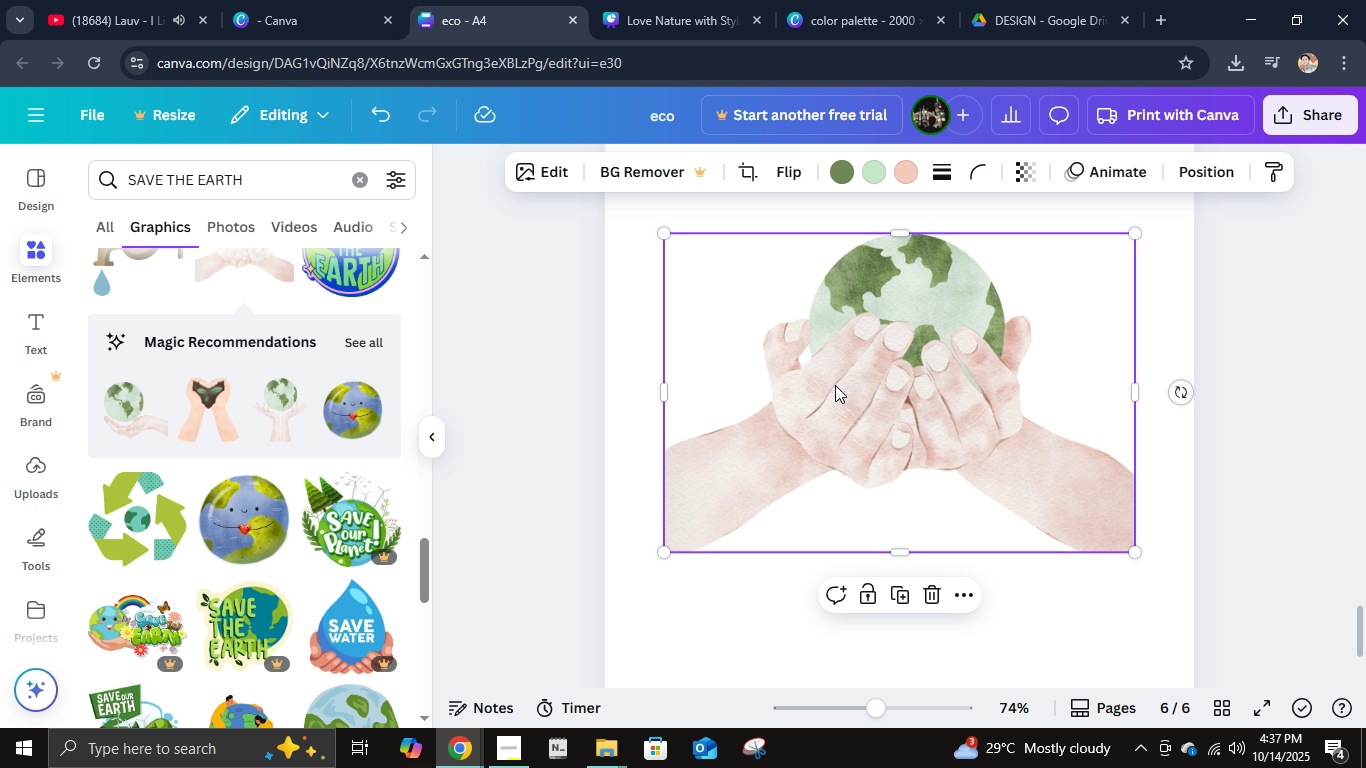 
left_click([933, 595])
 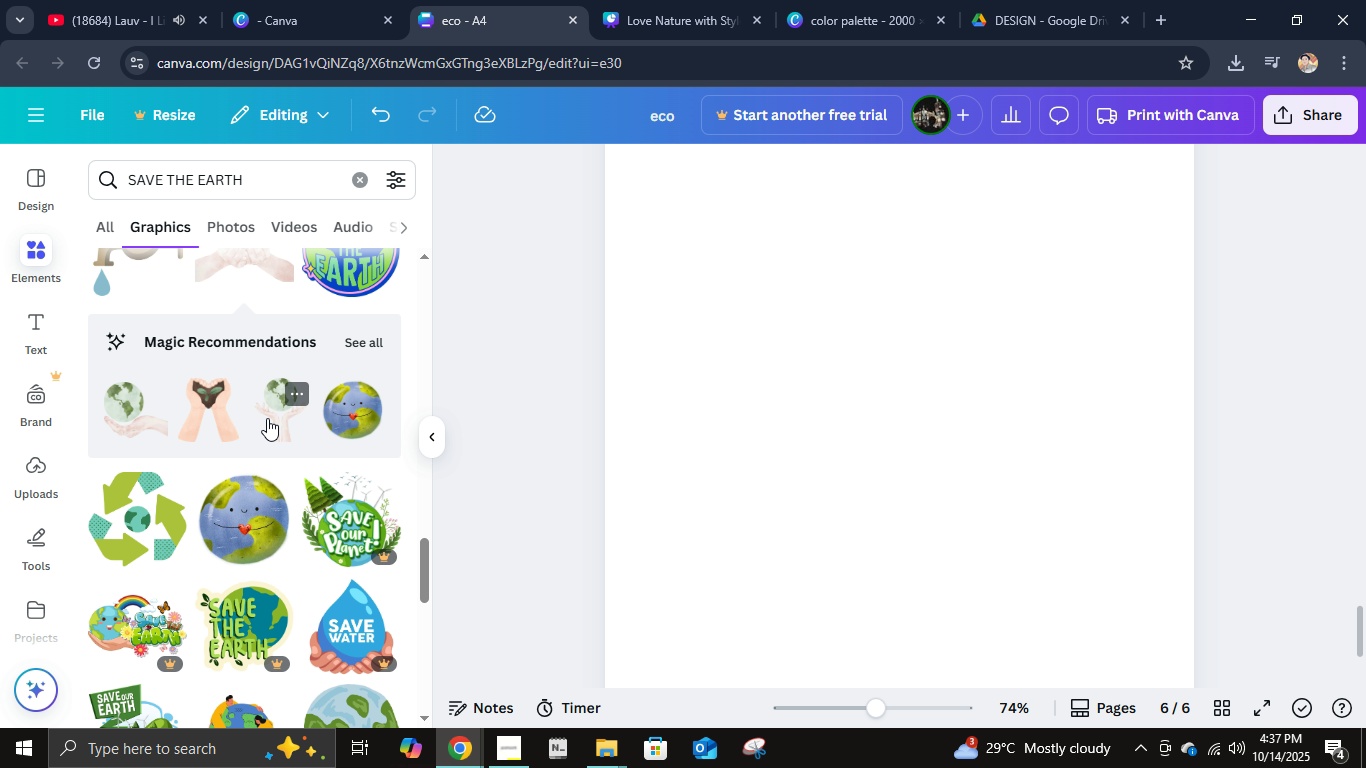 
left_click([113, 414])
 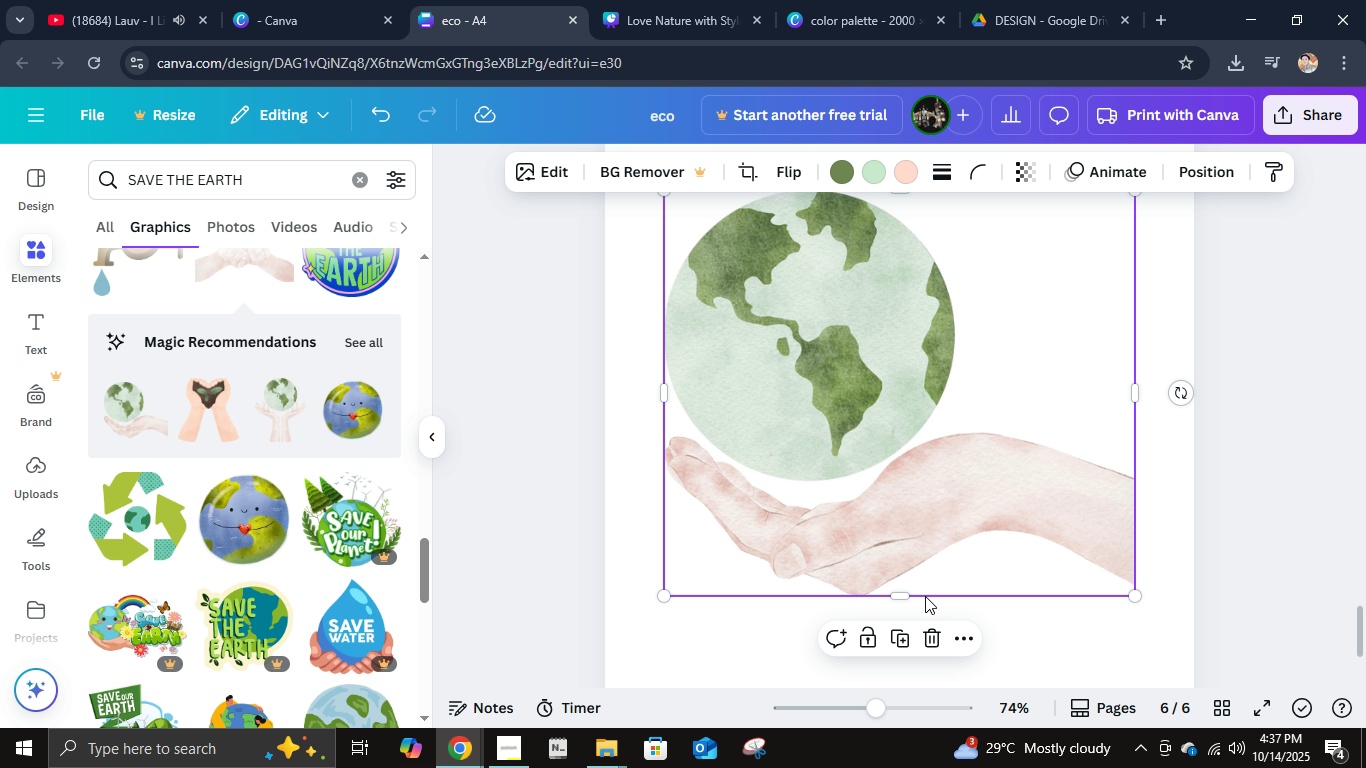 
left_click([934, 634])
 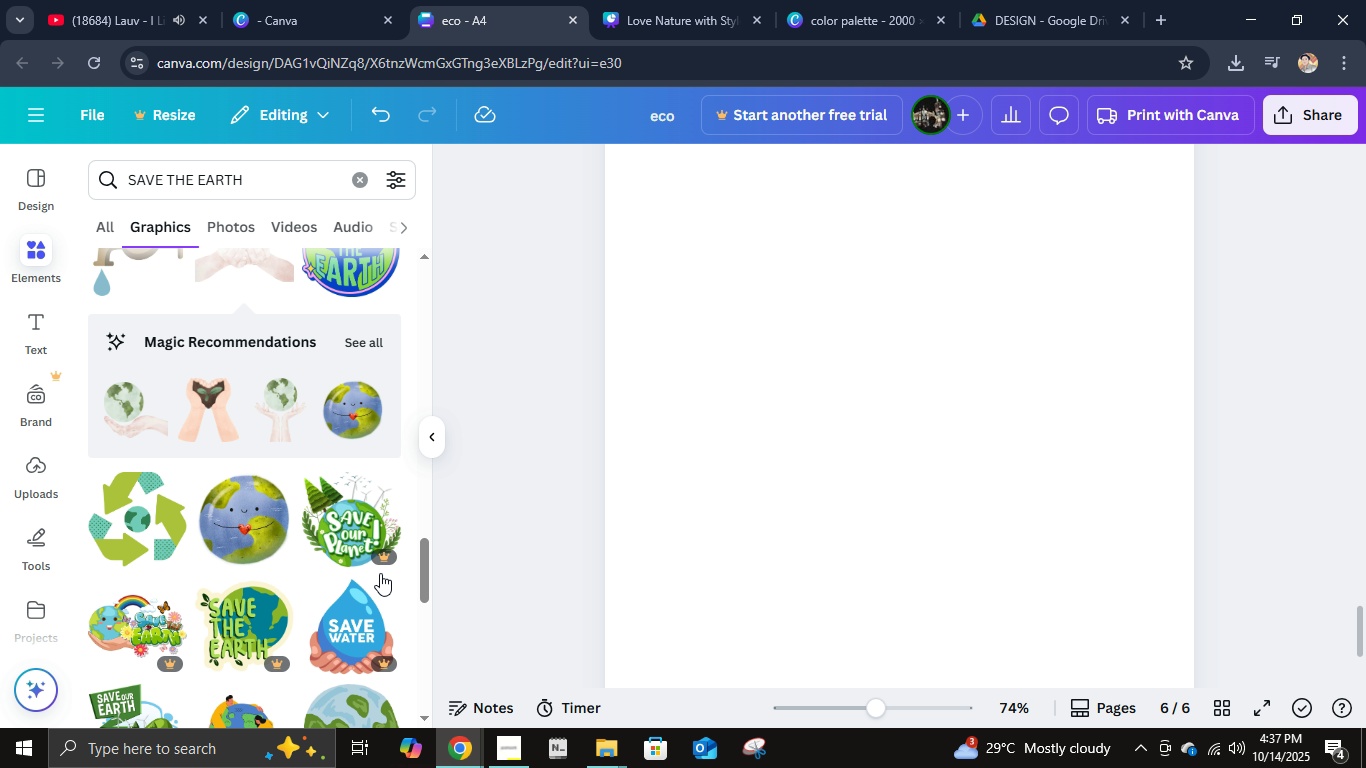 
scroll: coordinate [134, 488], scroll_direction: down, amount: 11.0
 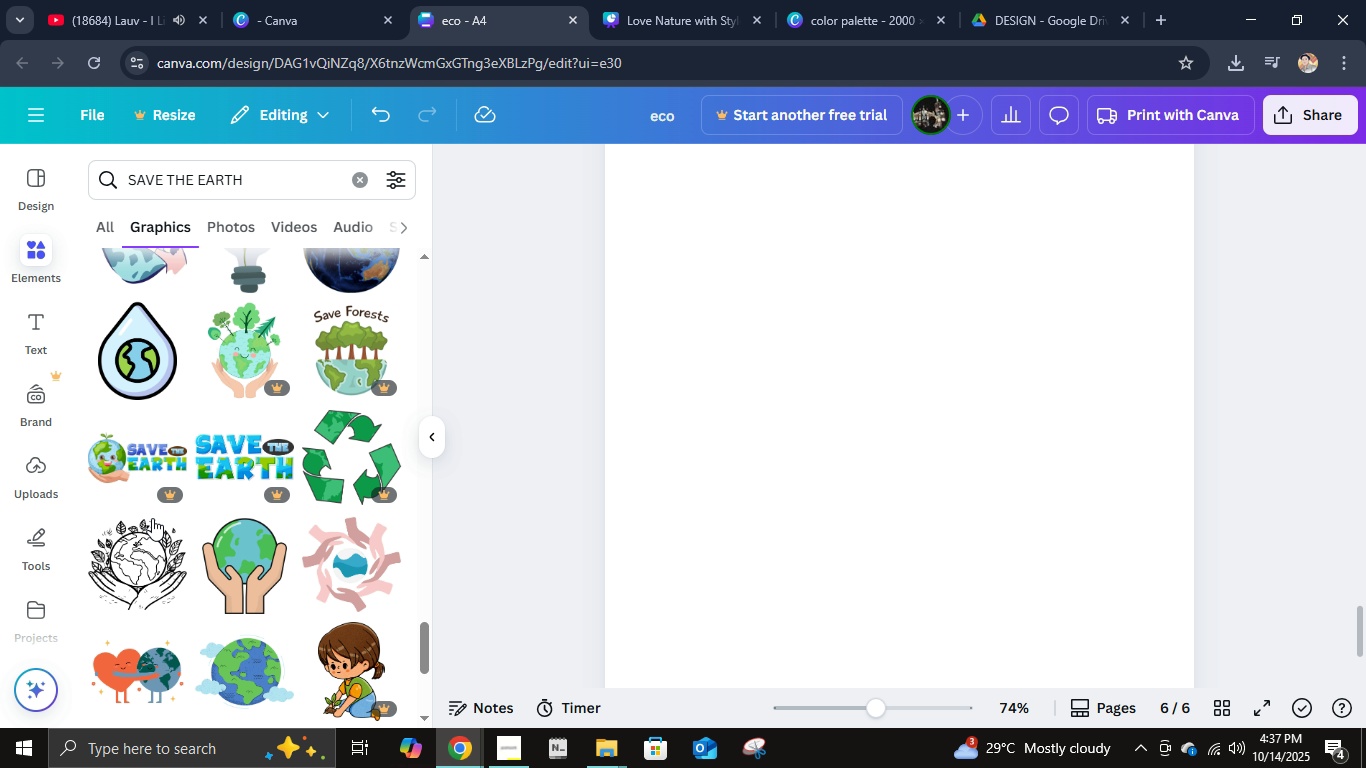 
scroll: coordinate [287, 502], scroll_direction: down, amount: 4.0
 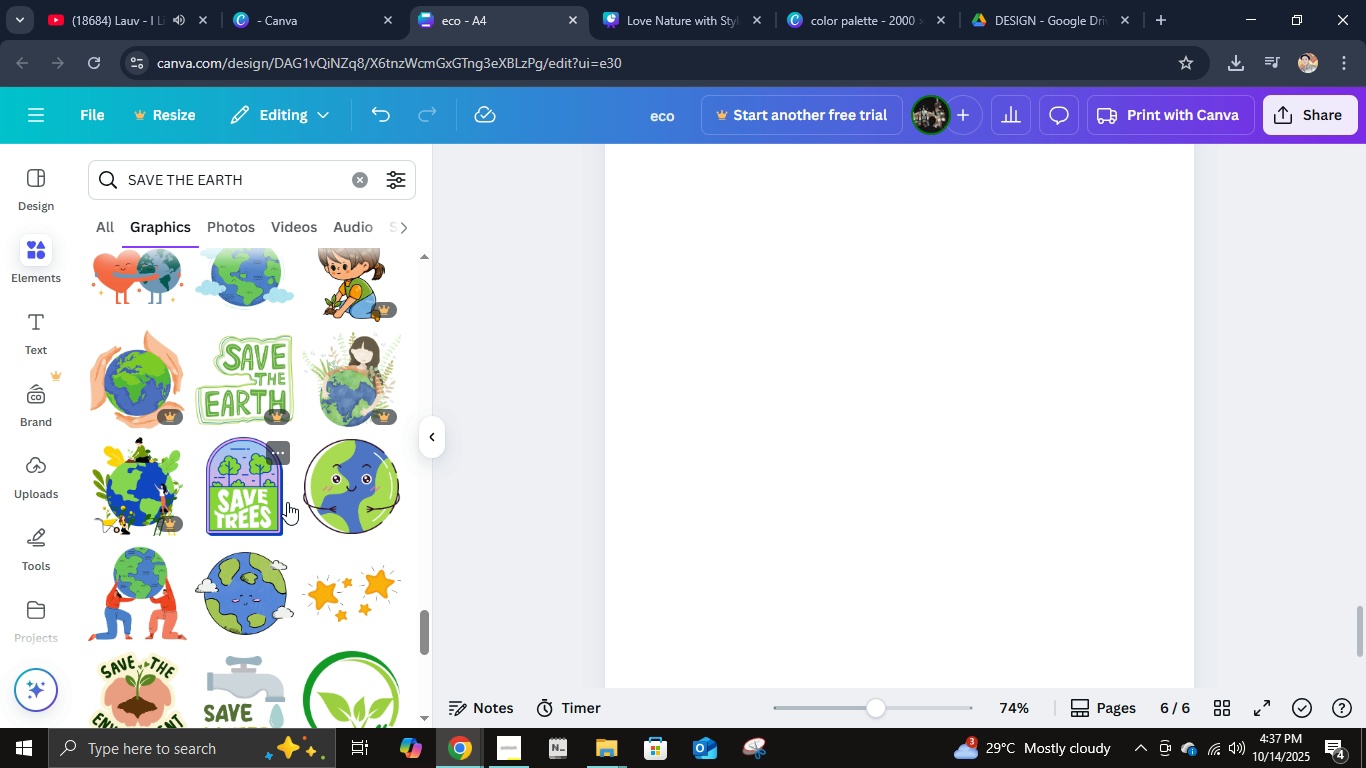 
scroll: coordinate [287, 502], scroll_direction: up, amount: 1.0
 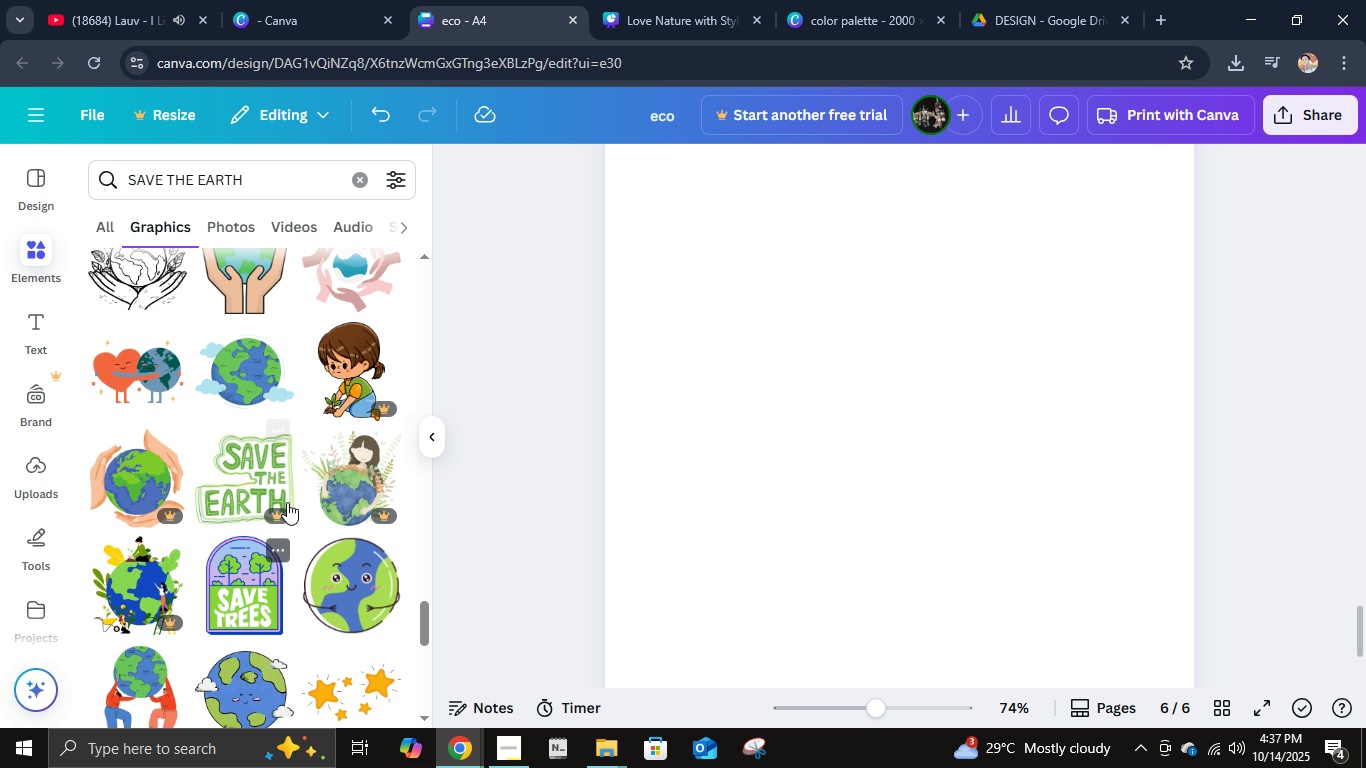 
scroll: coordinate [287, 502], scroll_direction: down, amount: 2.0
 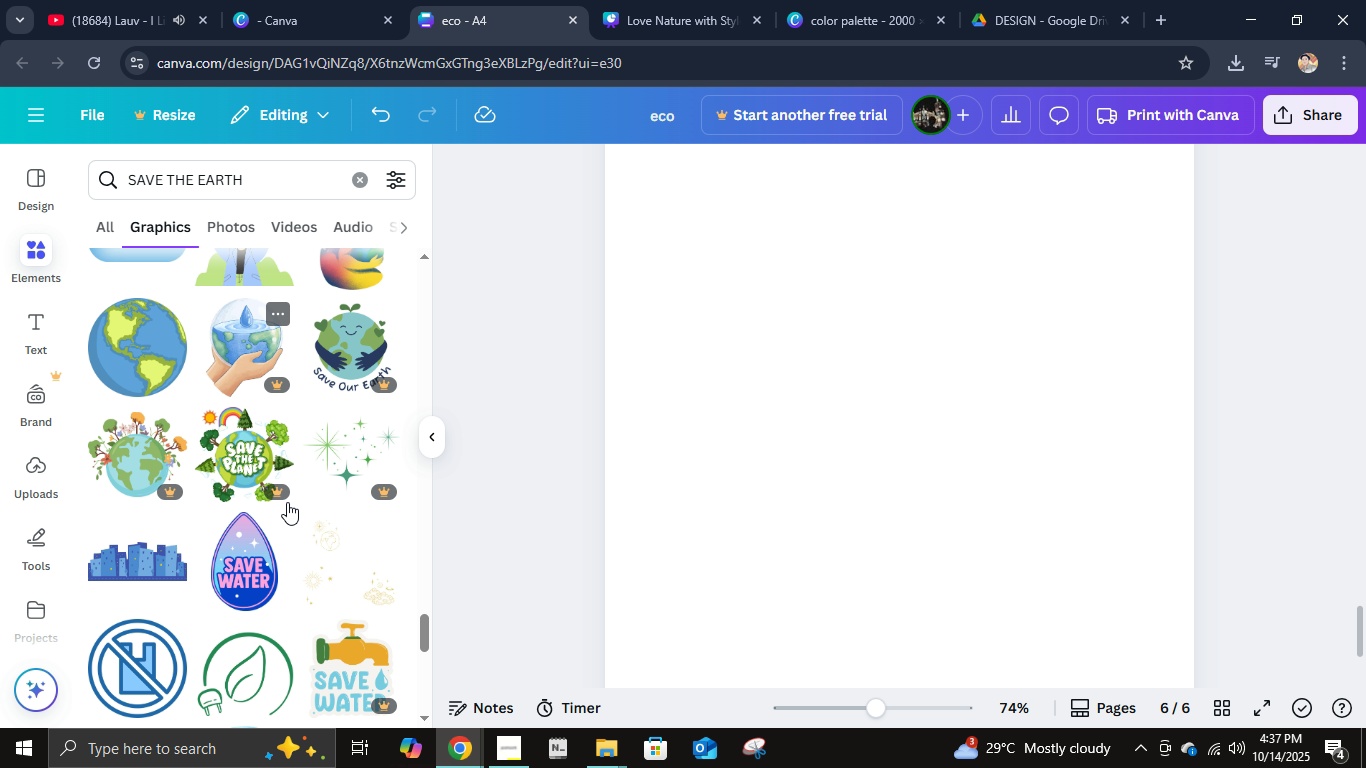 
scroll: coordinate [287, 495], scroll_direction: up, amount: 1.0
 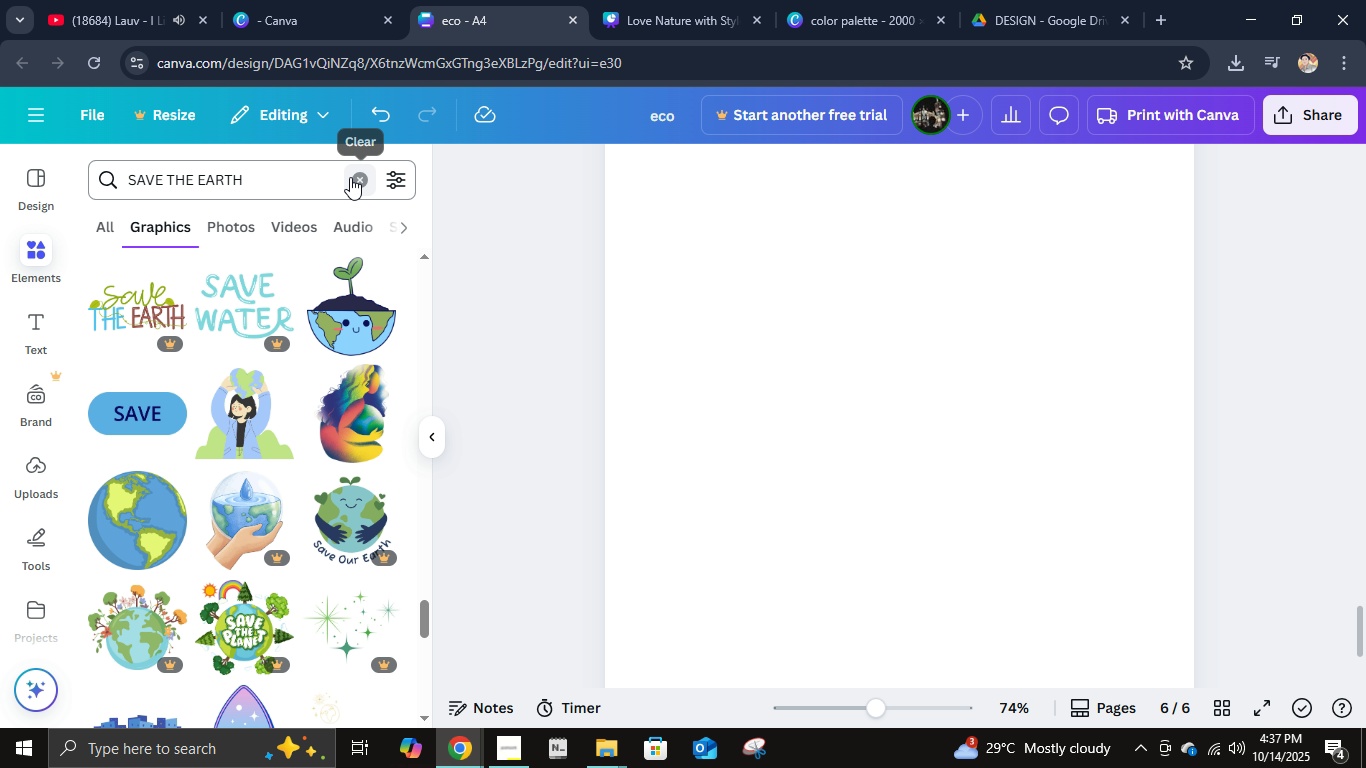 
double_click([266, 186])
 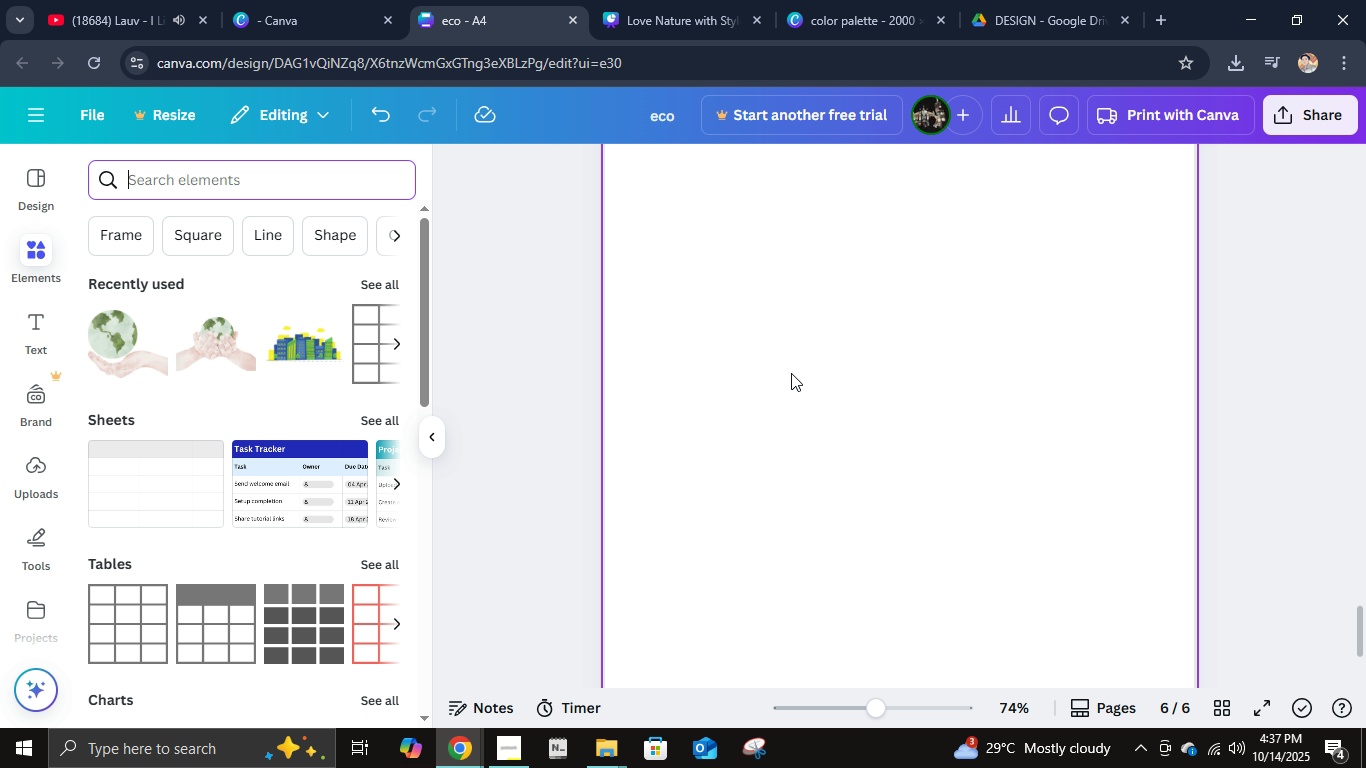 
wait(6.89)
 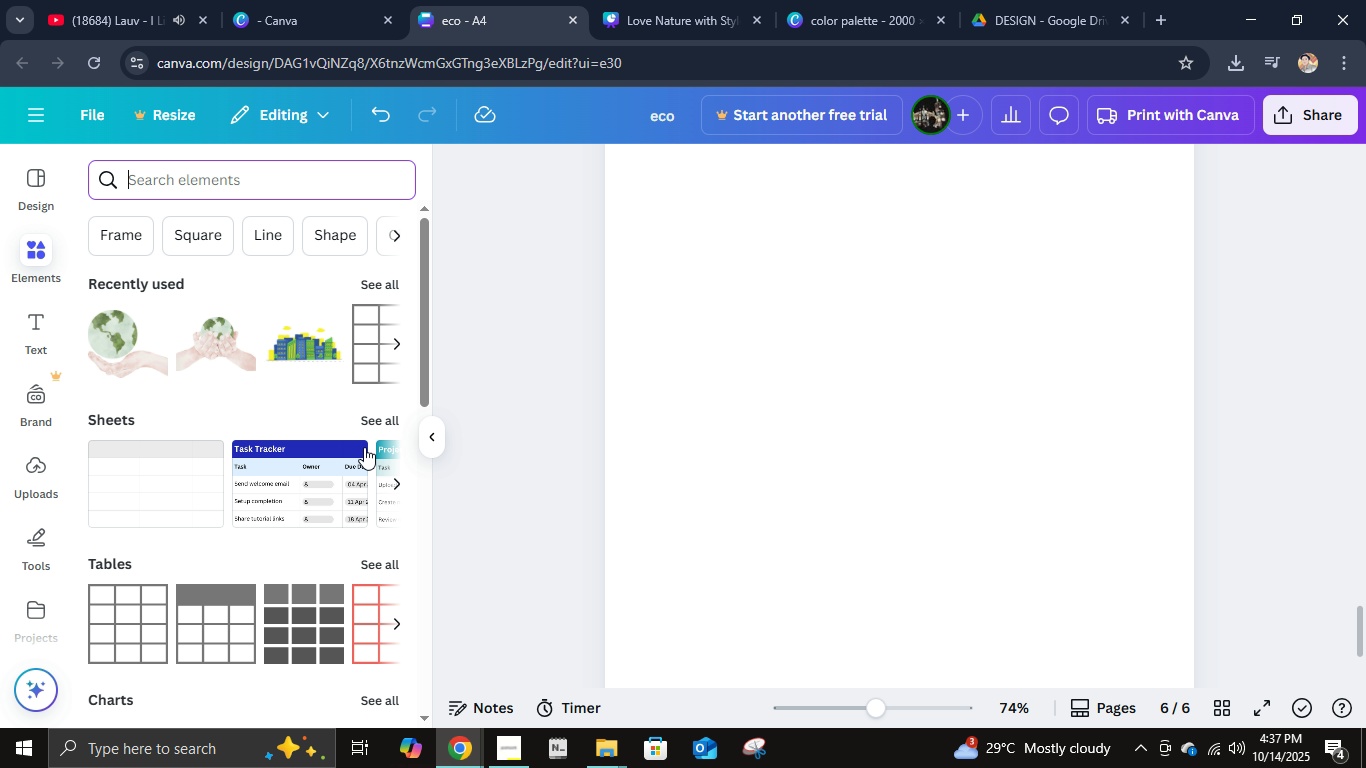 
left_click([56, 475])
 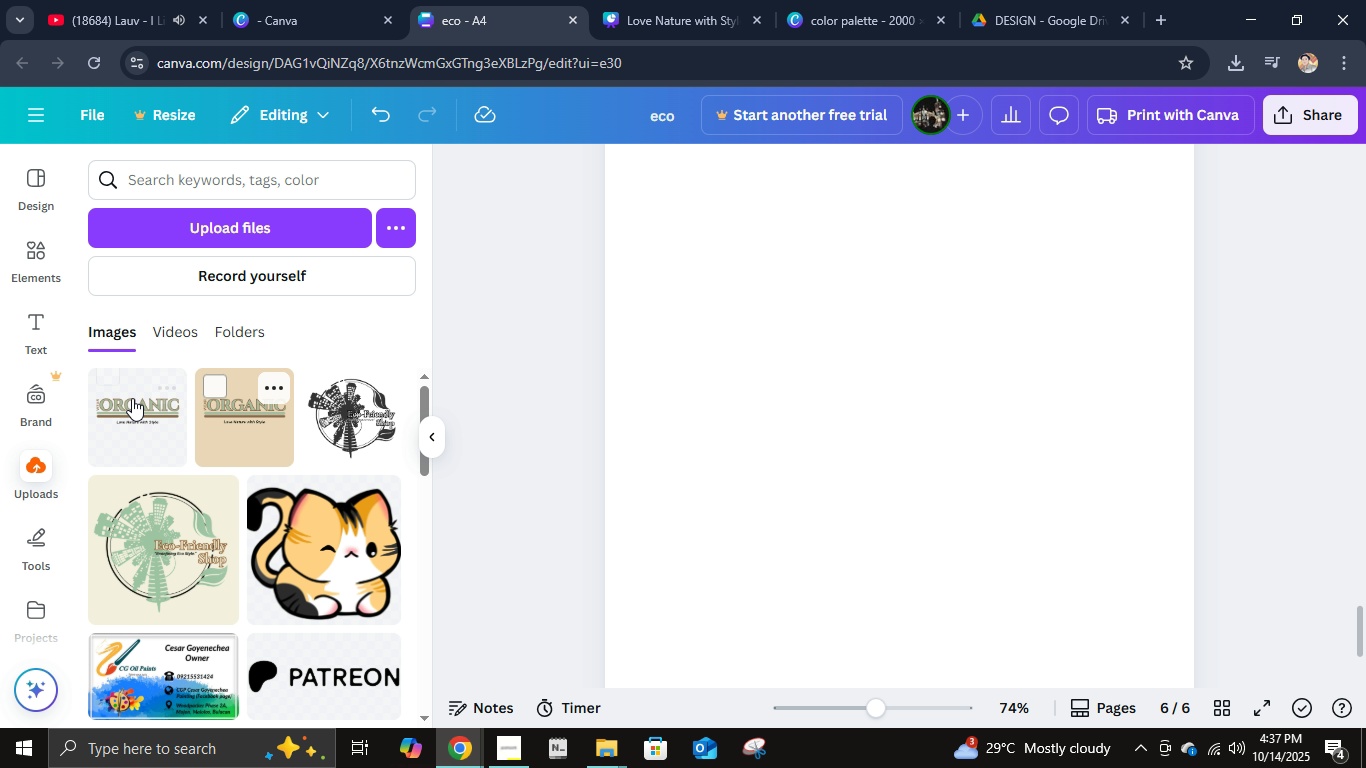 
left_click([132, 398])
 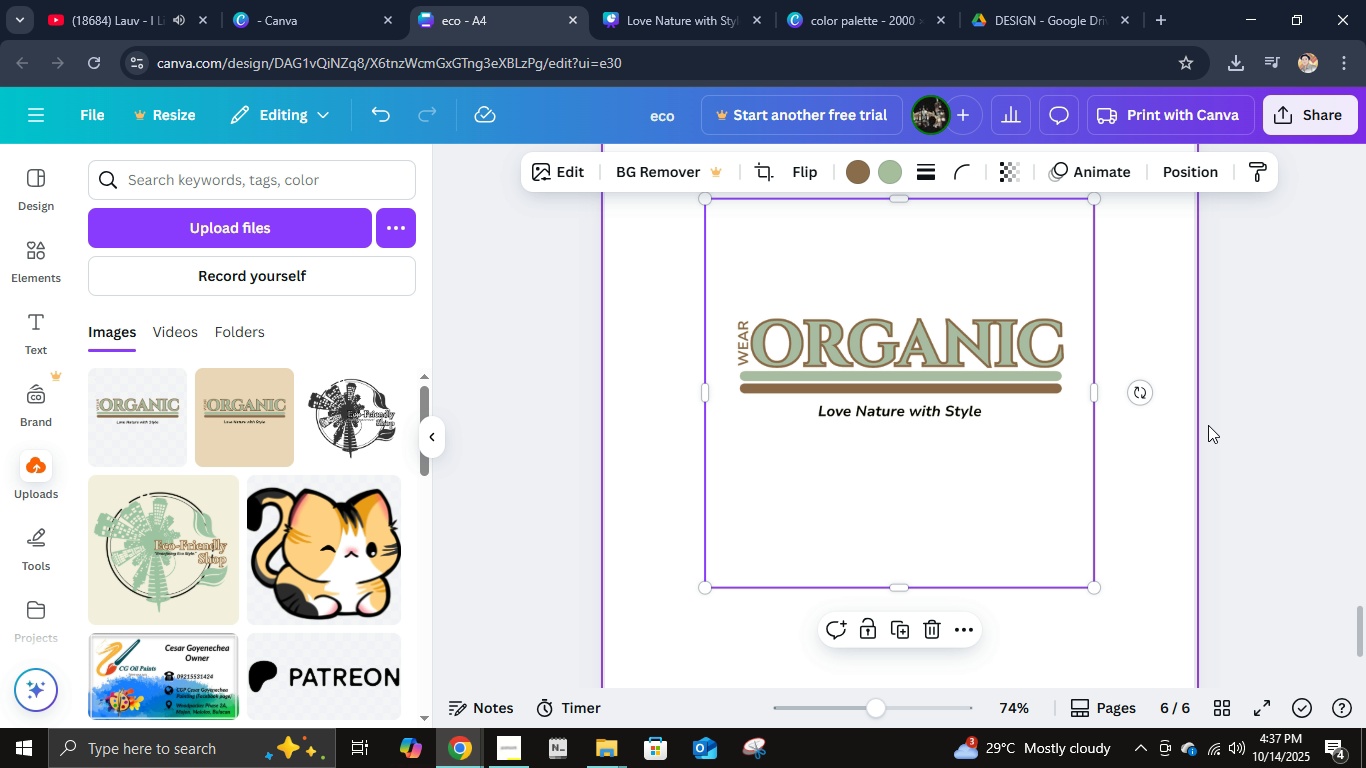 
left_click([1233, 425])
 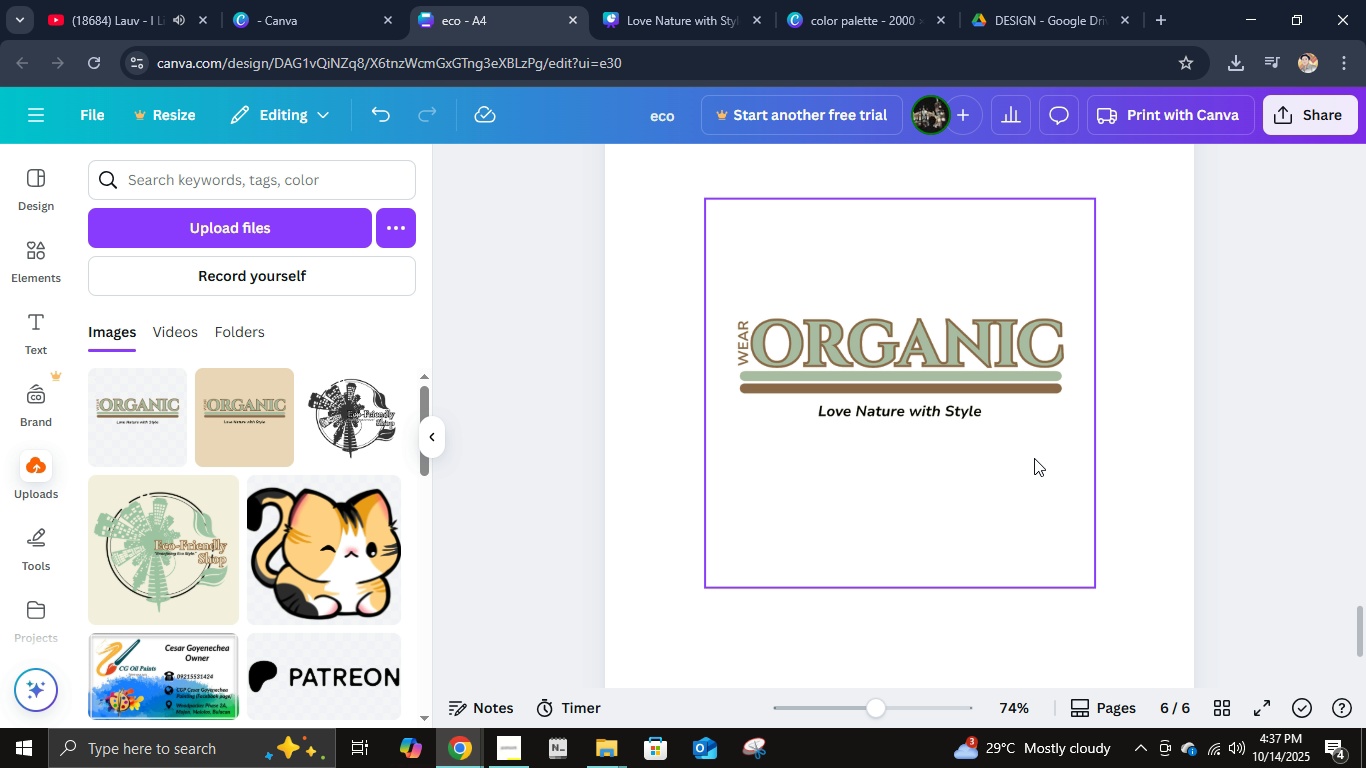 
scroll: coordinate [1036, 455], scroll_direction: up, amount: 1.0
 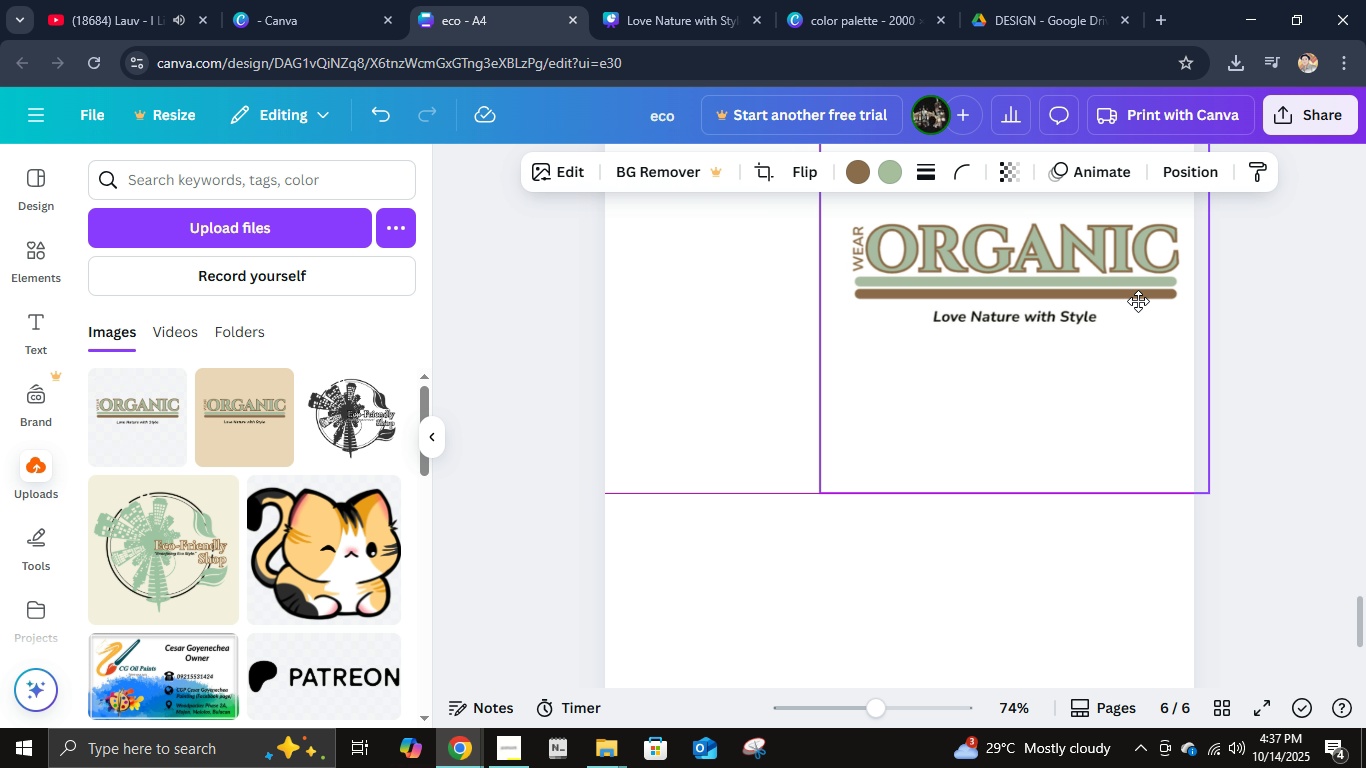 
triple_click([1138, 300])
 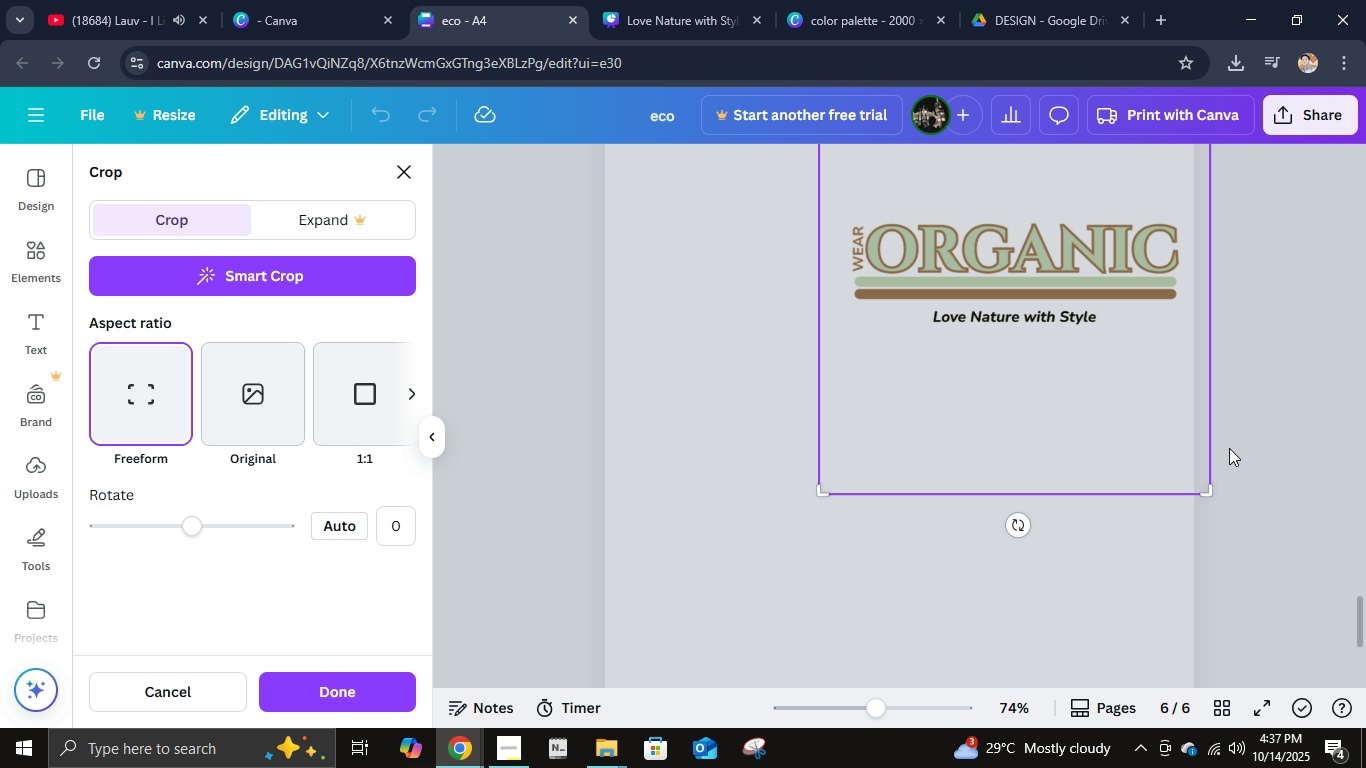 
left_click([1266, 440])
 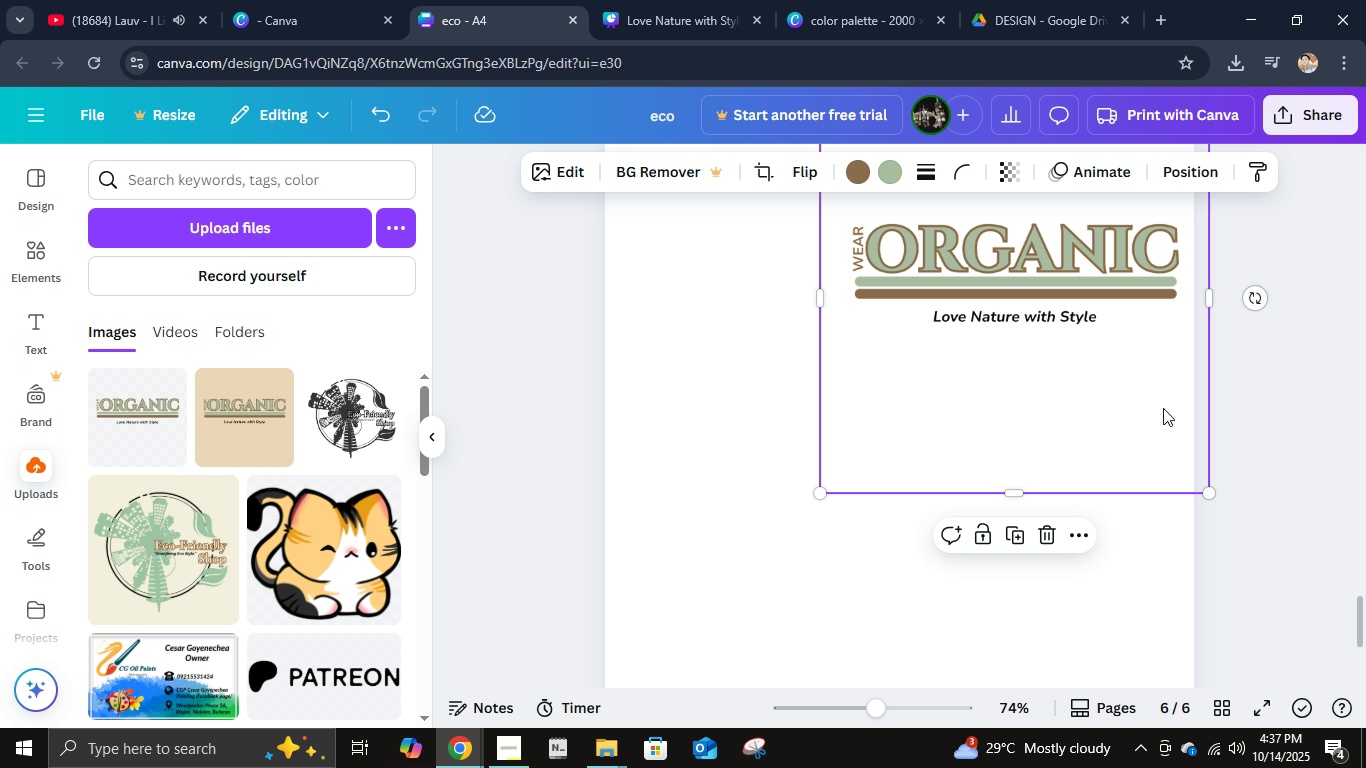 
scroll: coordinate [1163, 408], scroll_direction: up, amount: 1.0
 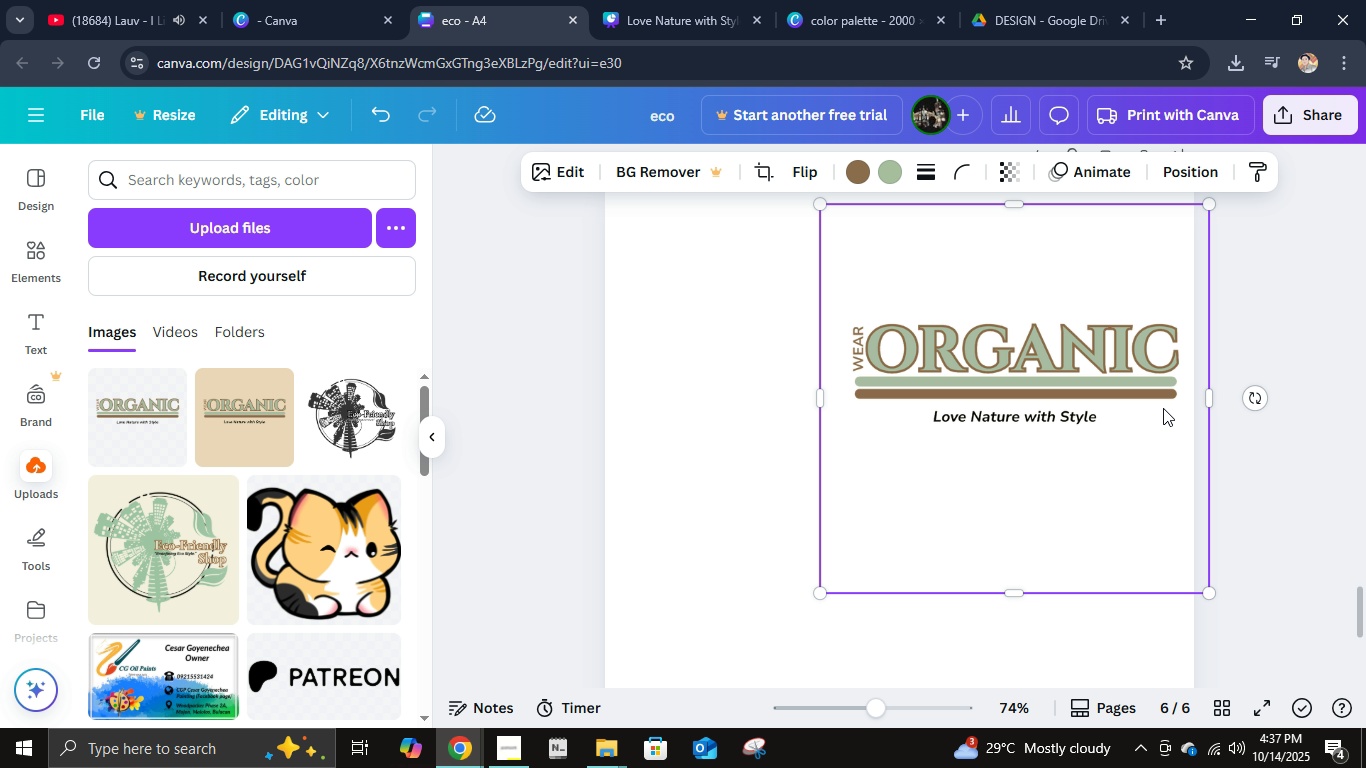 
hold_key(key=ControlLeft, duration=0.43)
scroll: coordinate [1163, 408], scroll_direction: down, amount: 2.0
 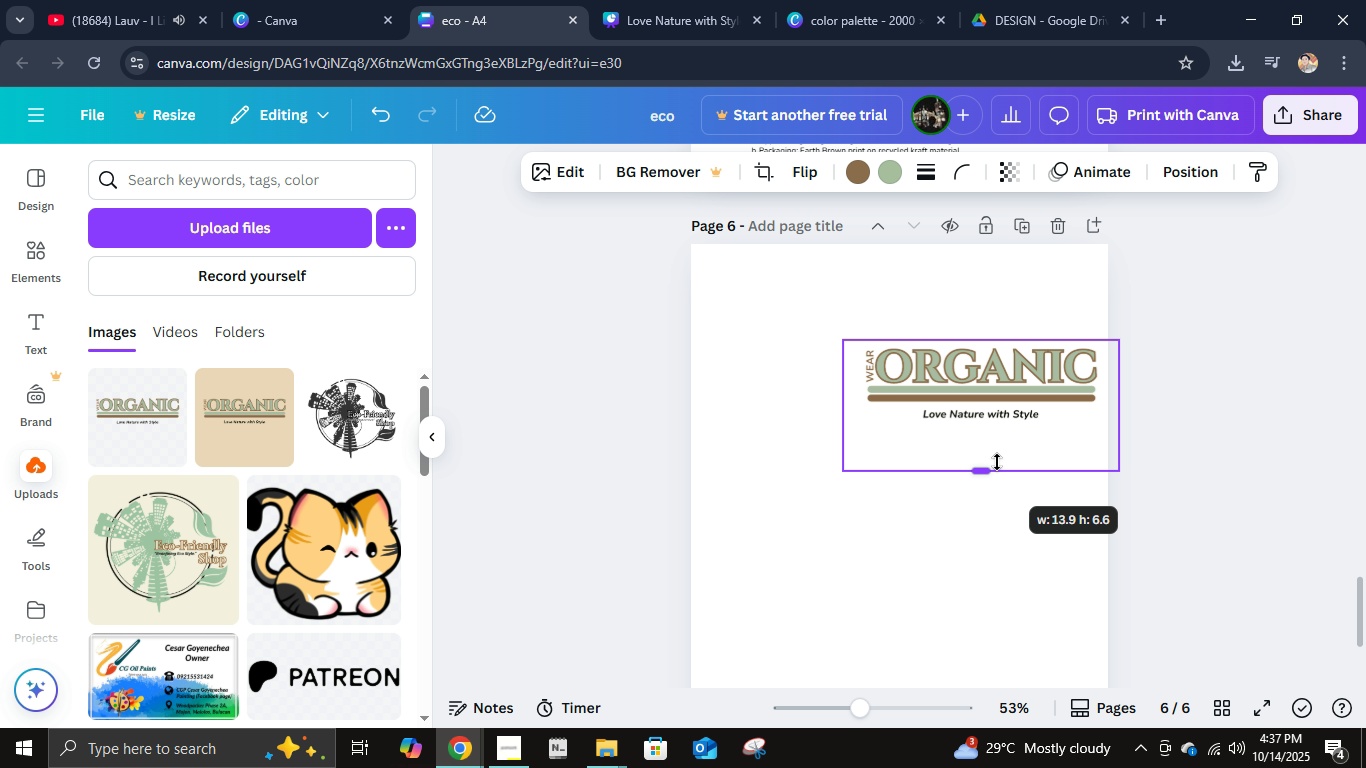 
left_click([974, 509])
 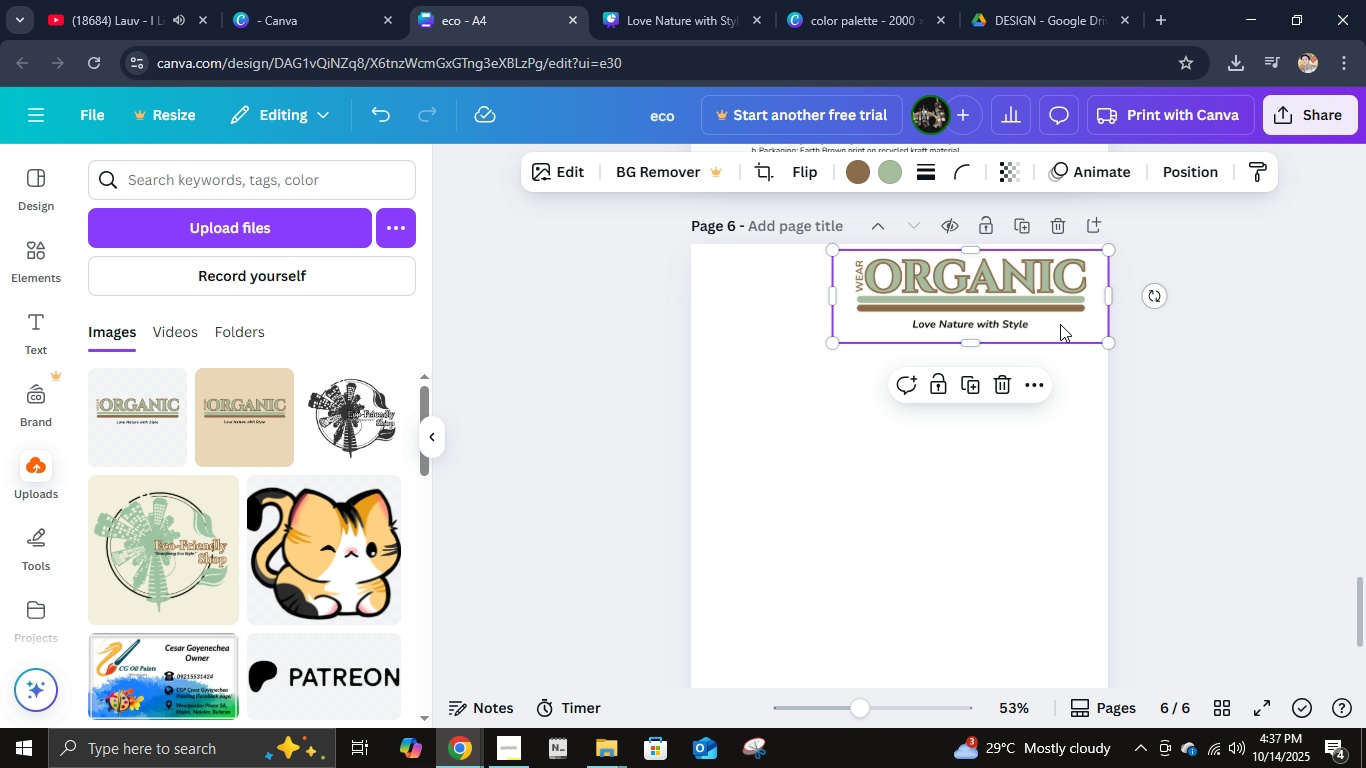 
left_click([1301, 445])
 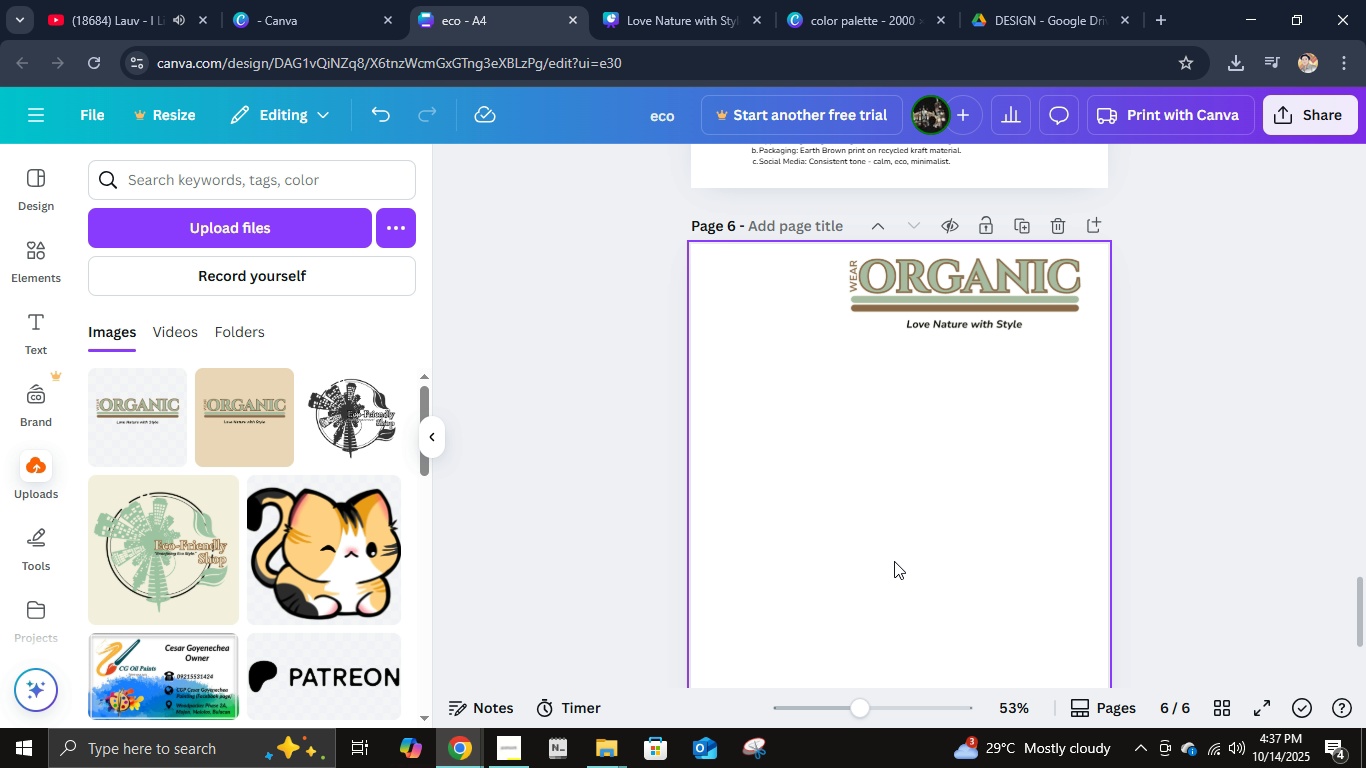 
scroll: coordinate [917, 561], scroll_direction: none, amount: 0.0
 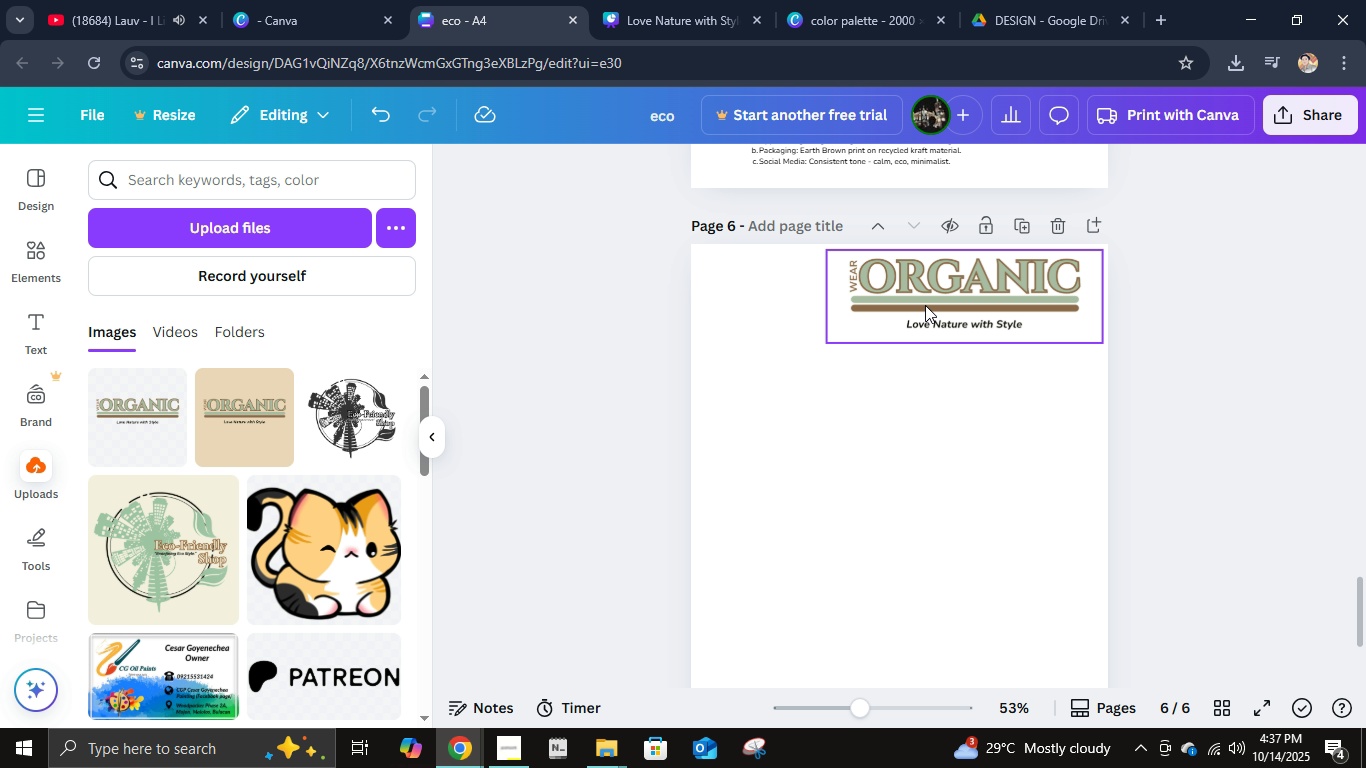 
left_click([927, 304])
 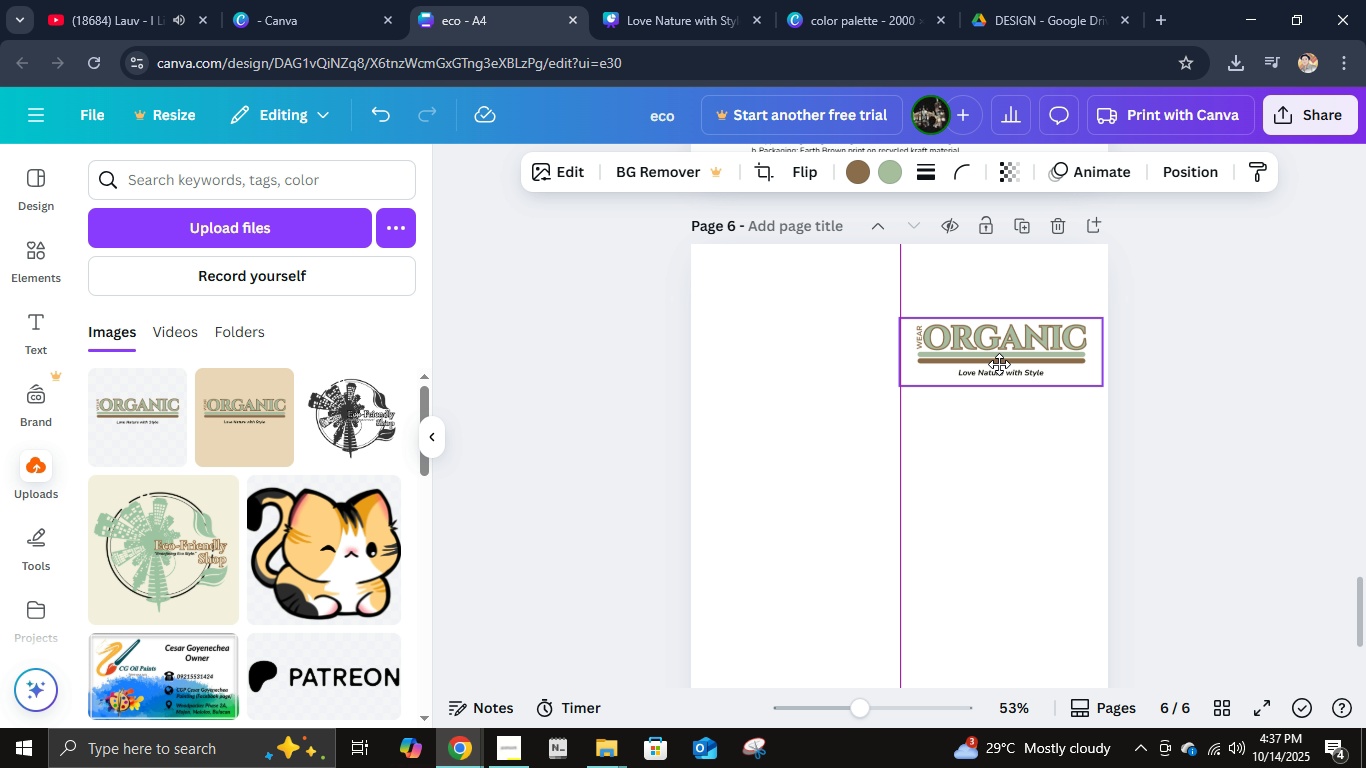 
left_click([1234, 422])
 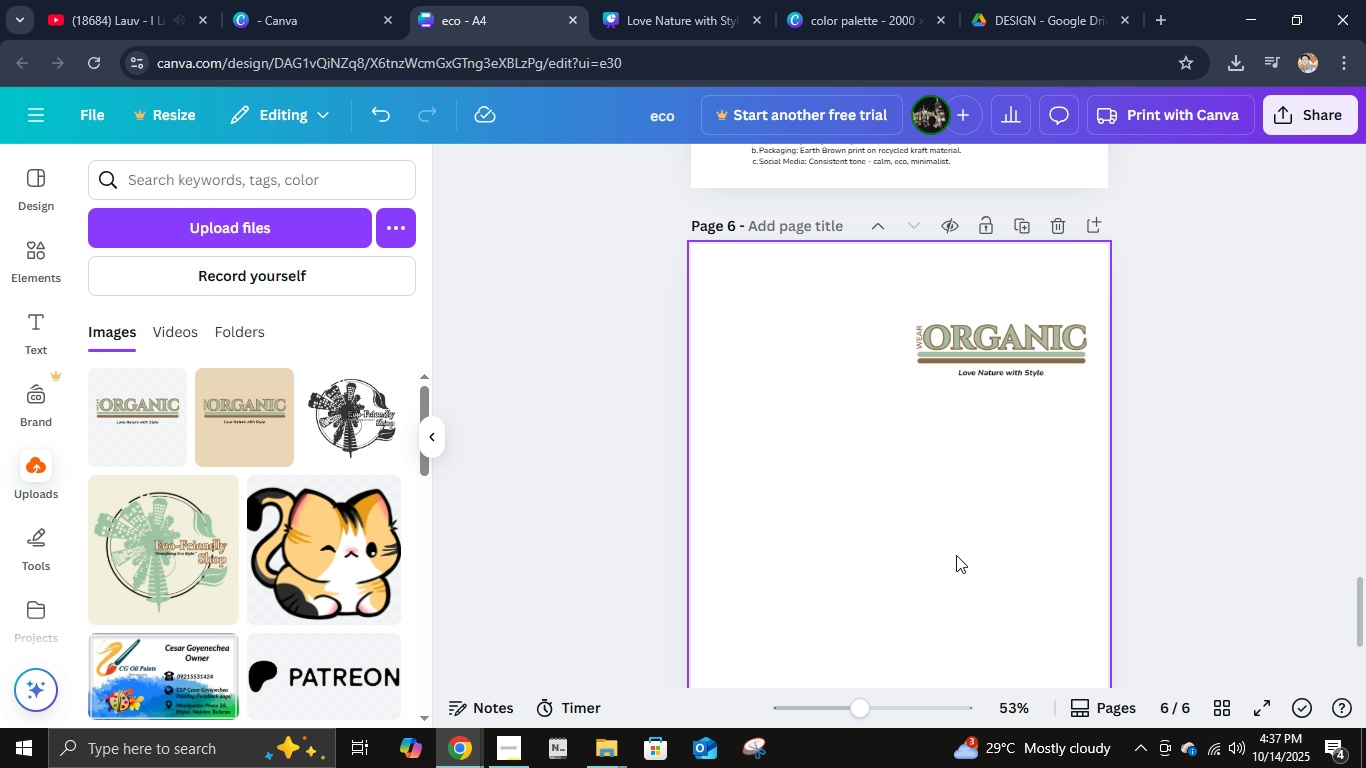 
scroll: coordinate [956, 549], scroll_direction: up, amount: 1.0
 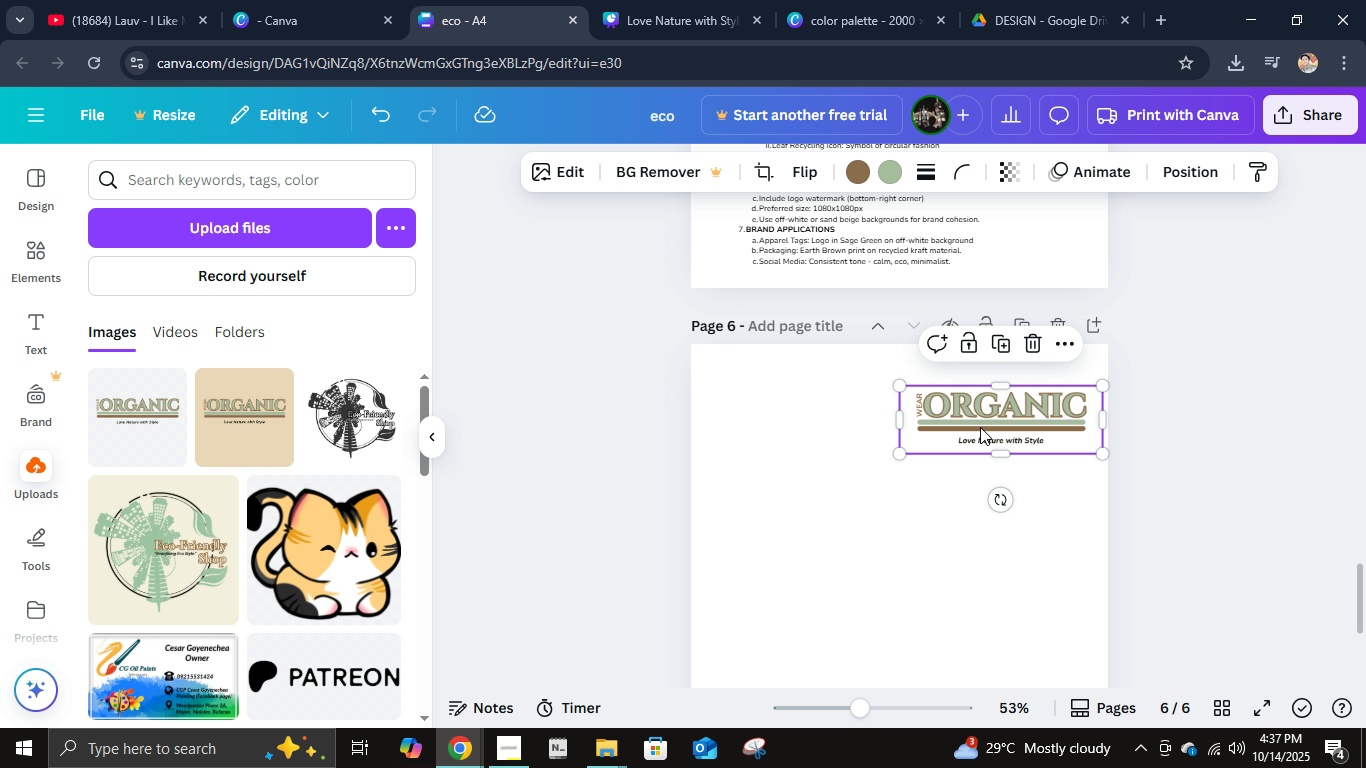 
left_click([1165, 473])
 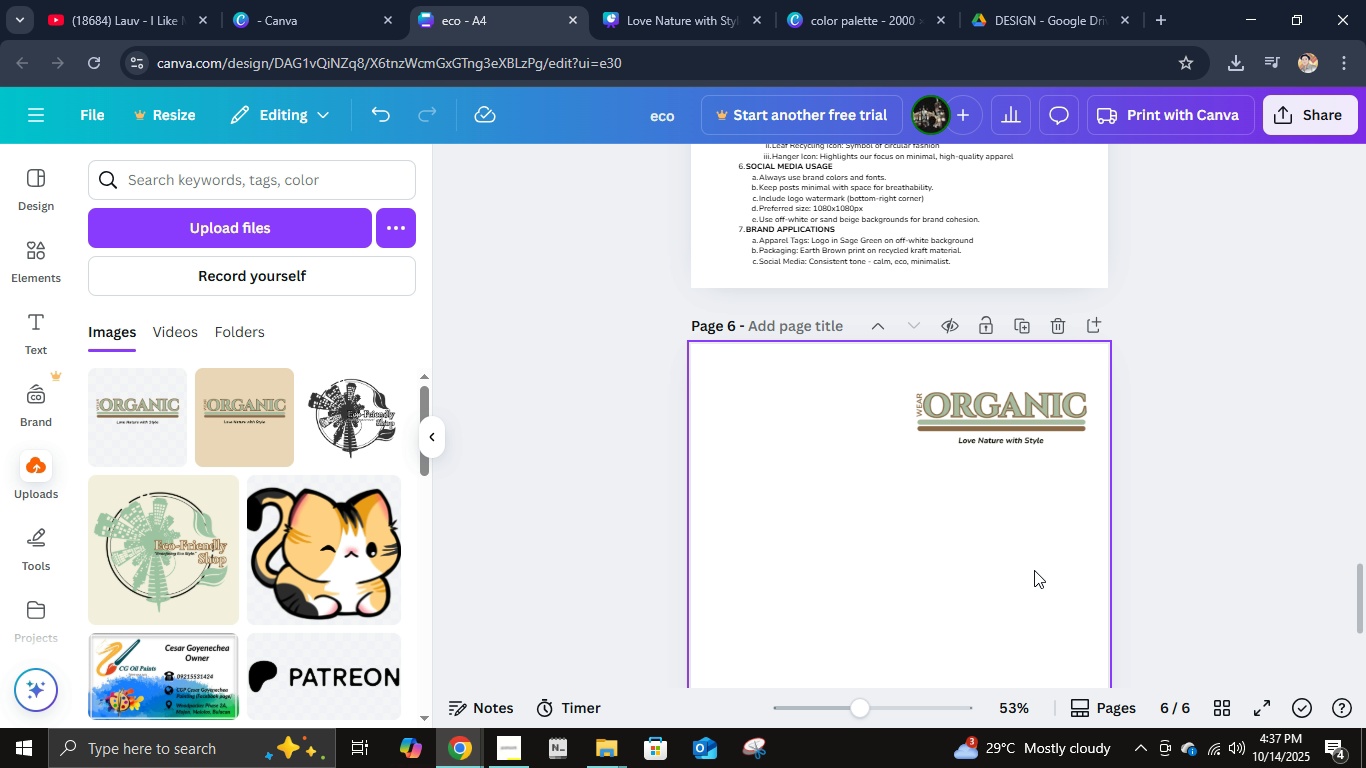 
scroll: coordinate [1010, 542], scroll_direction: down, amount: 2.0
 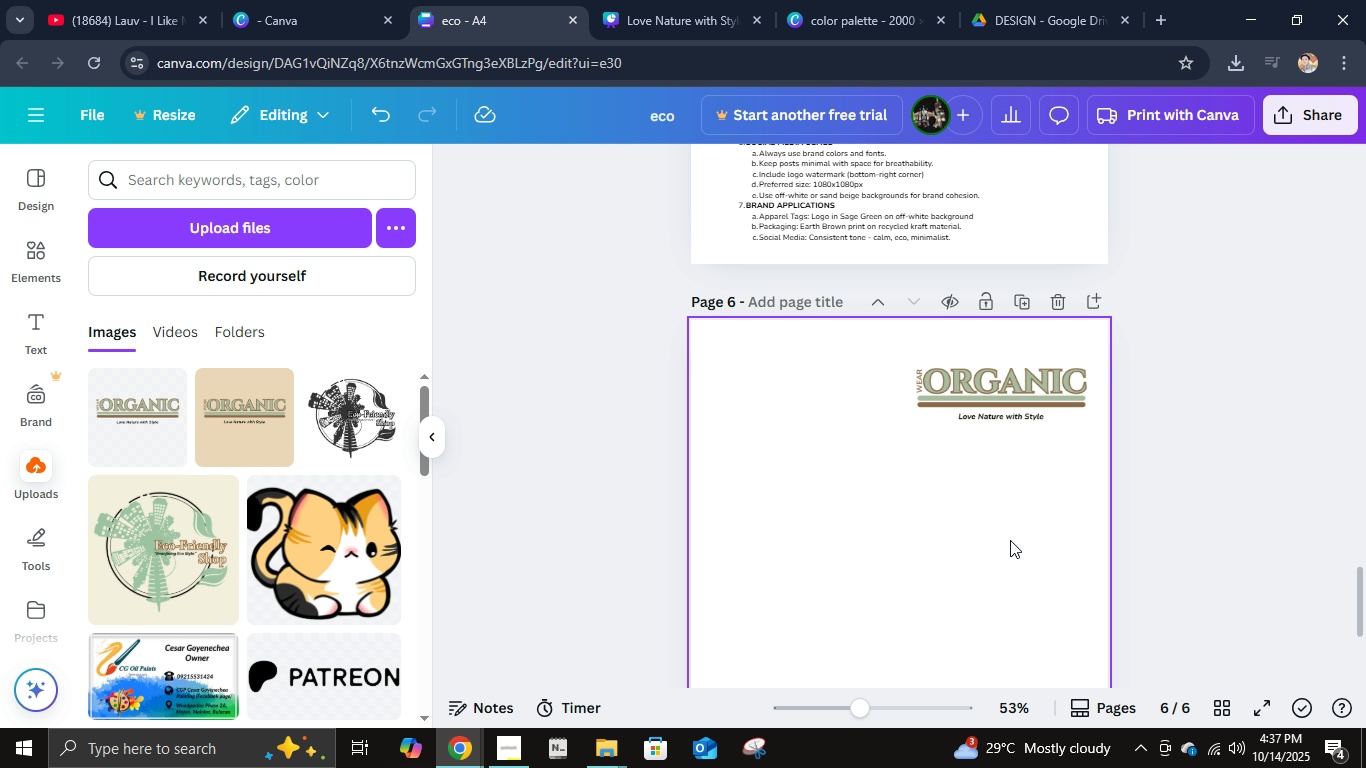 
left_click([995, 399])
 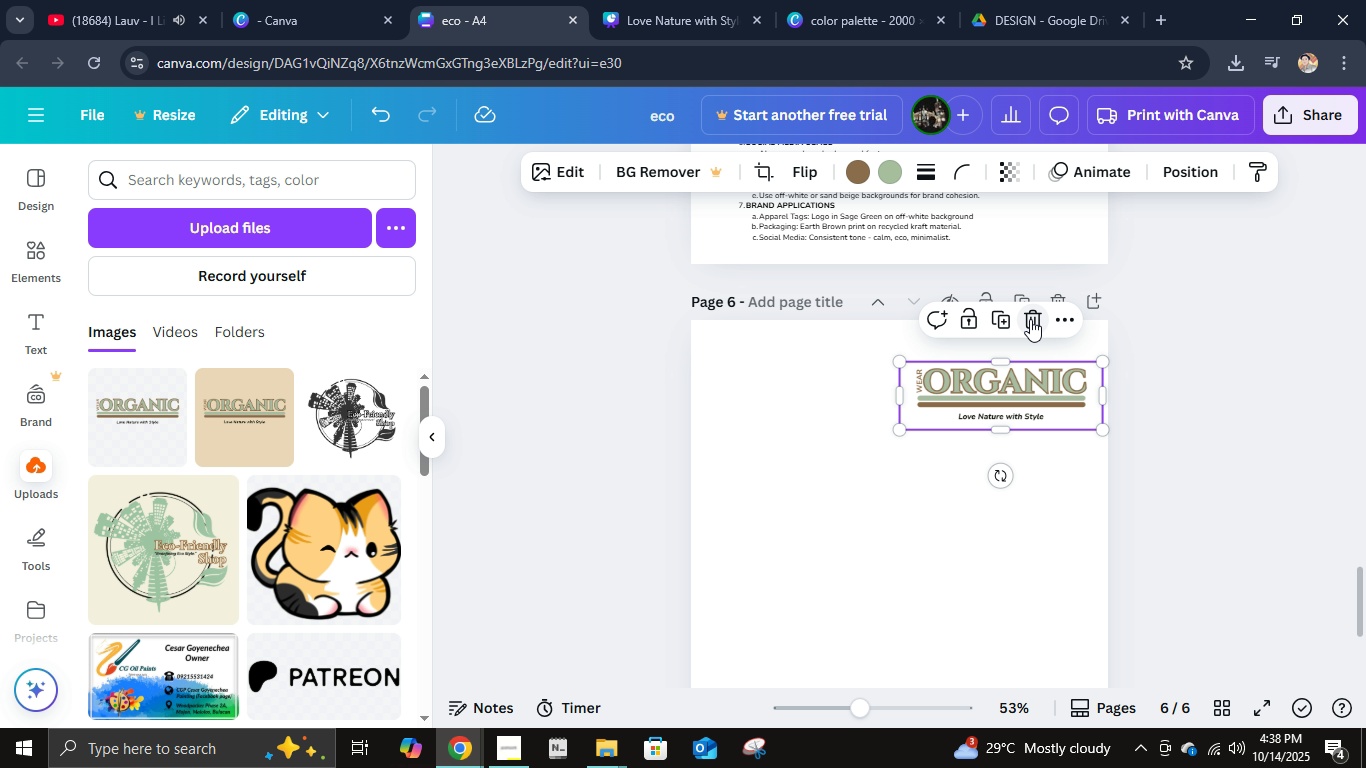 
left_click([1030, 318])
 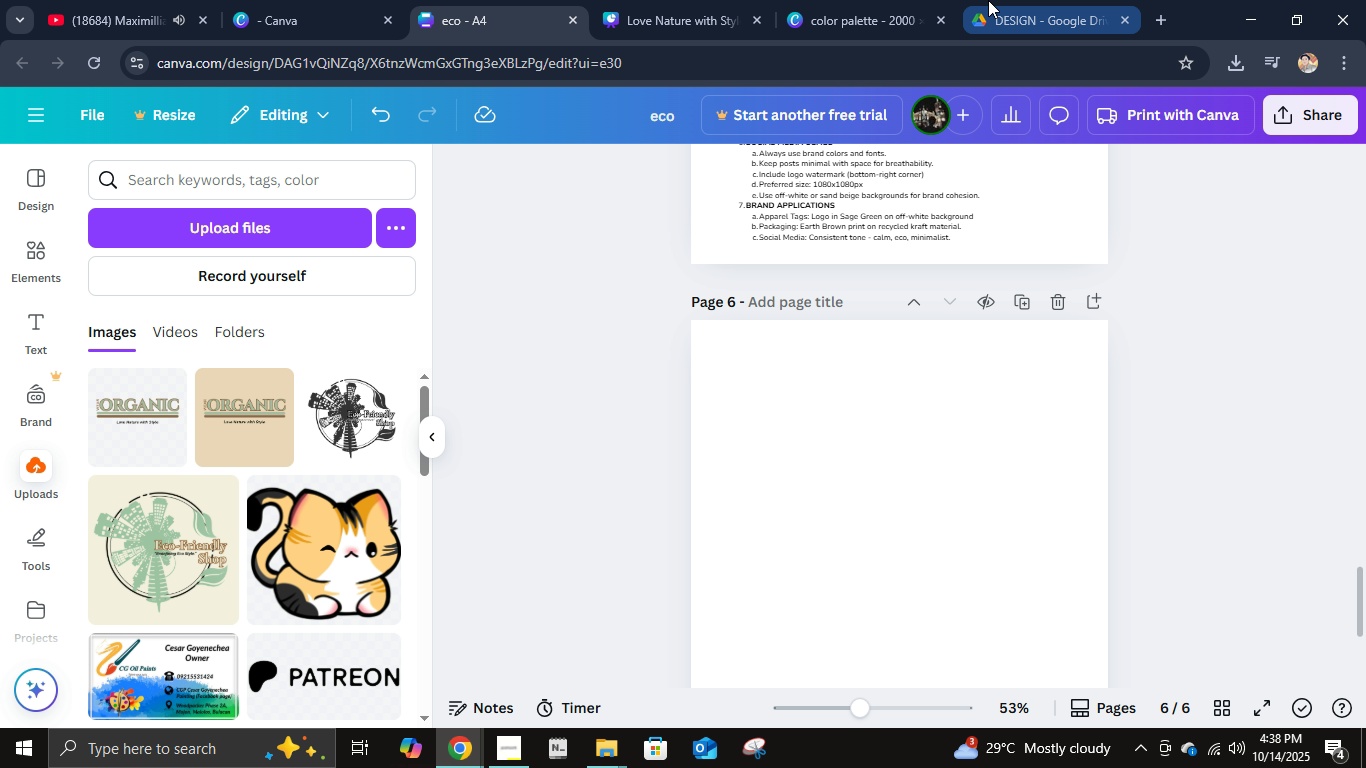 
left_click([747, 0])
 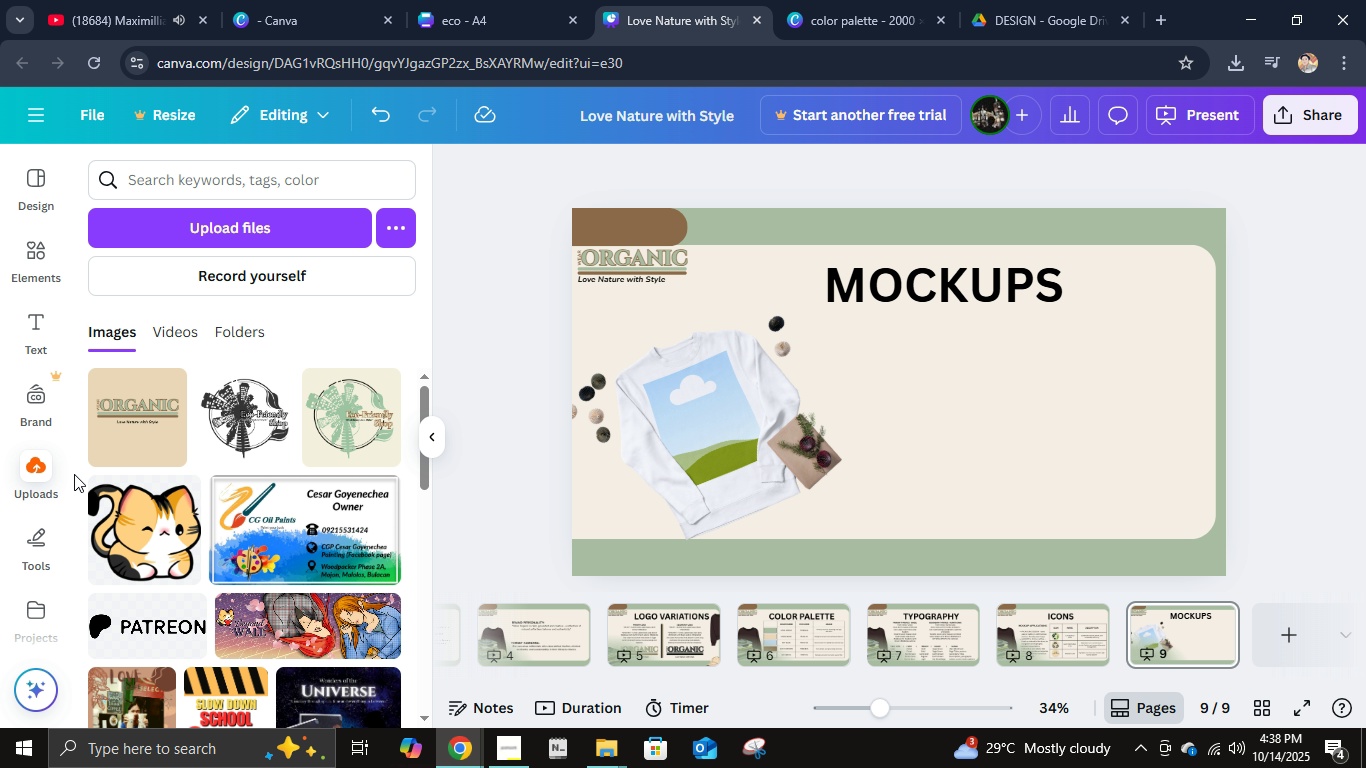 
left_click([147, 394])
 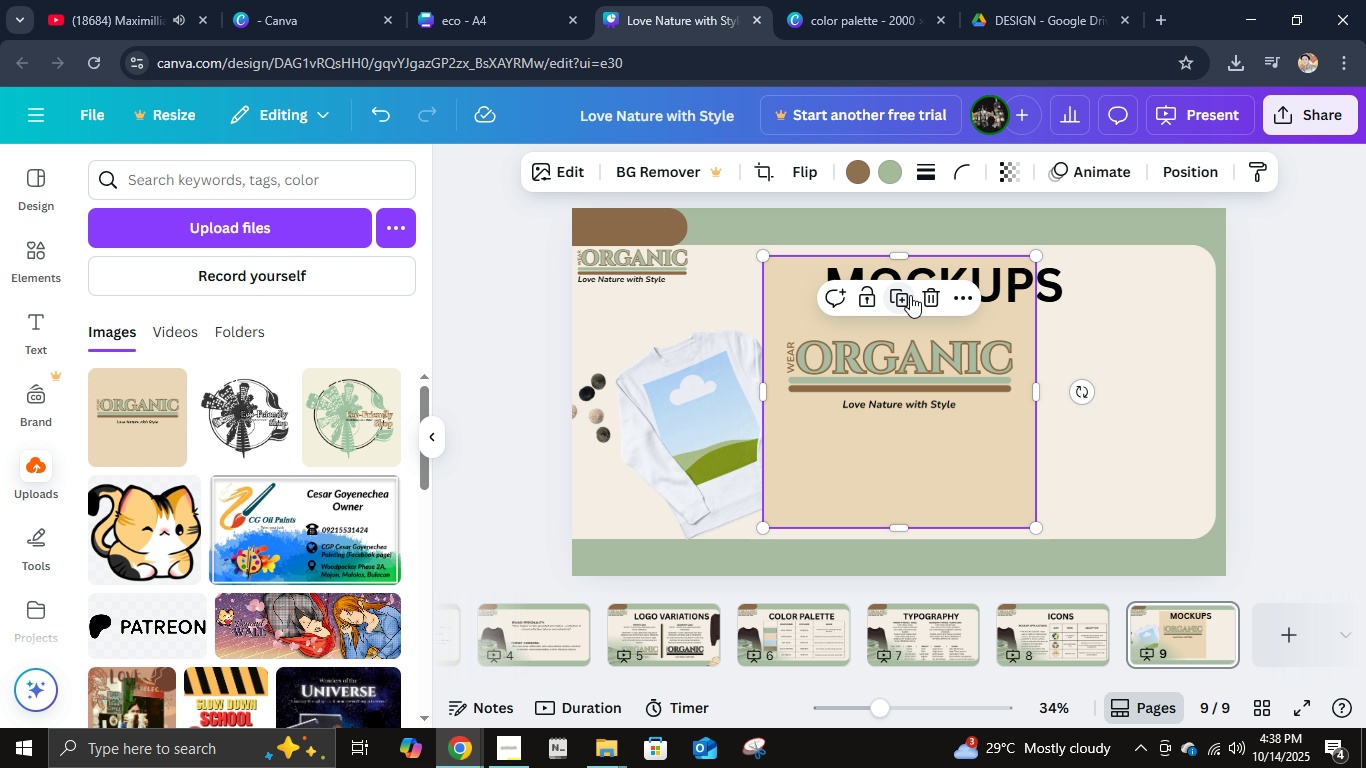 
left_click([931, 306])
 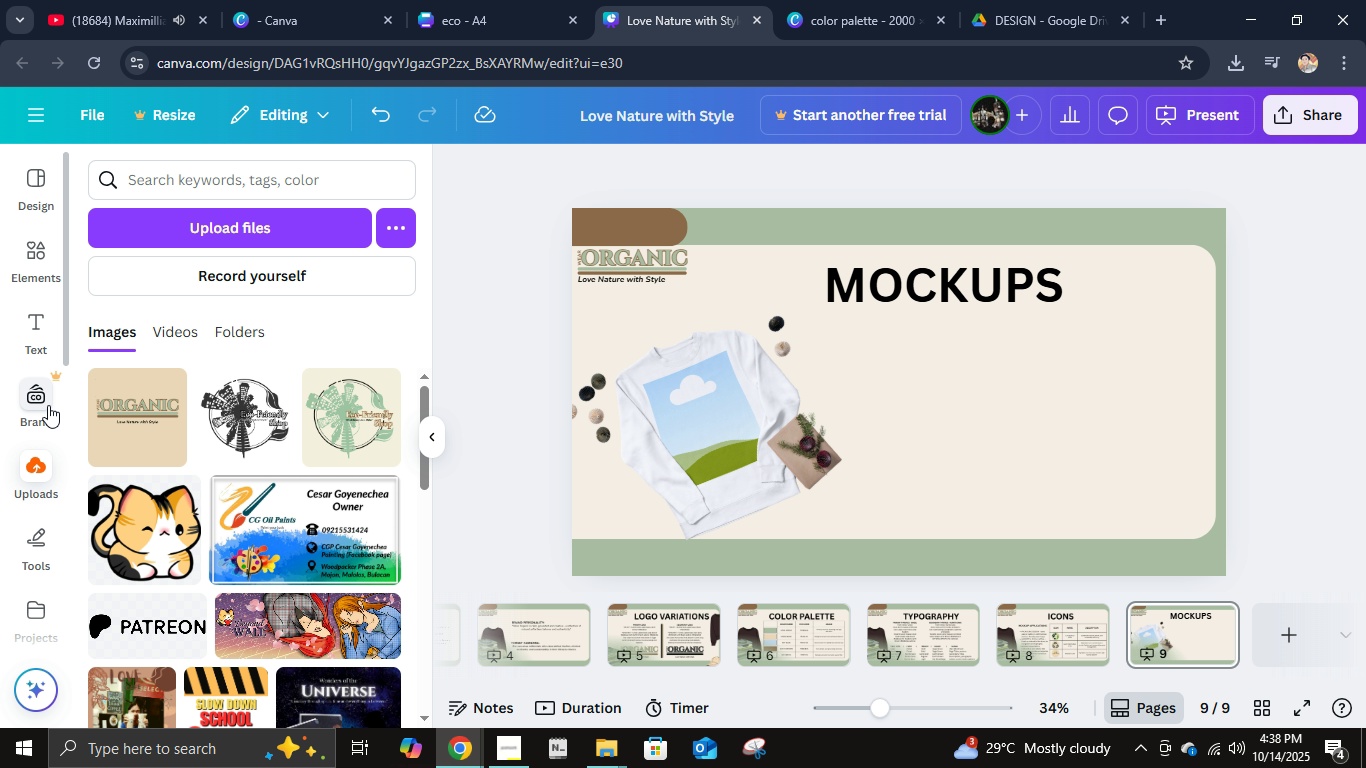 
left_click([34, 395])
 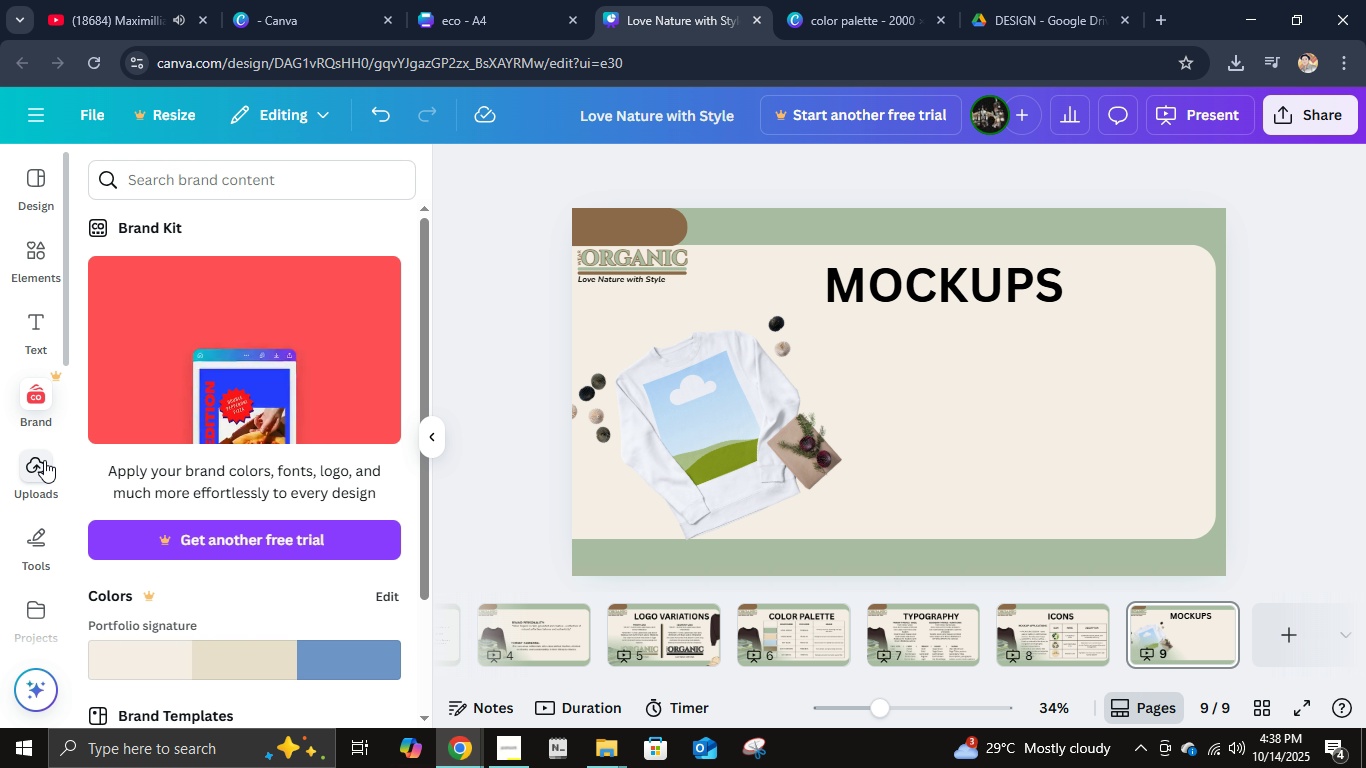 
left_click([44, 460])
 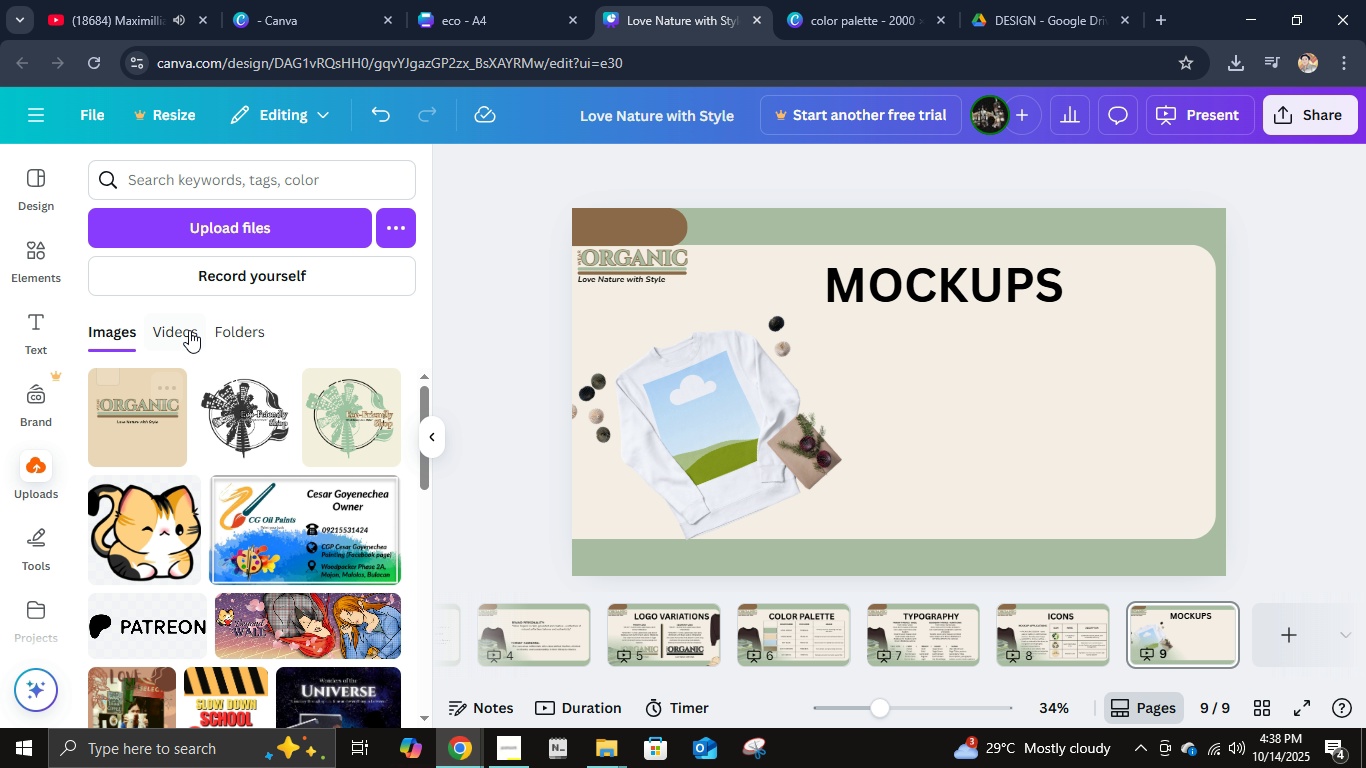 
left_click([189, 330])
 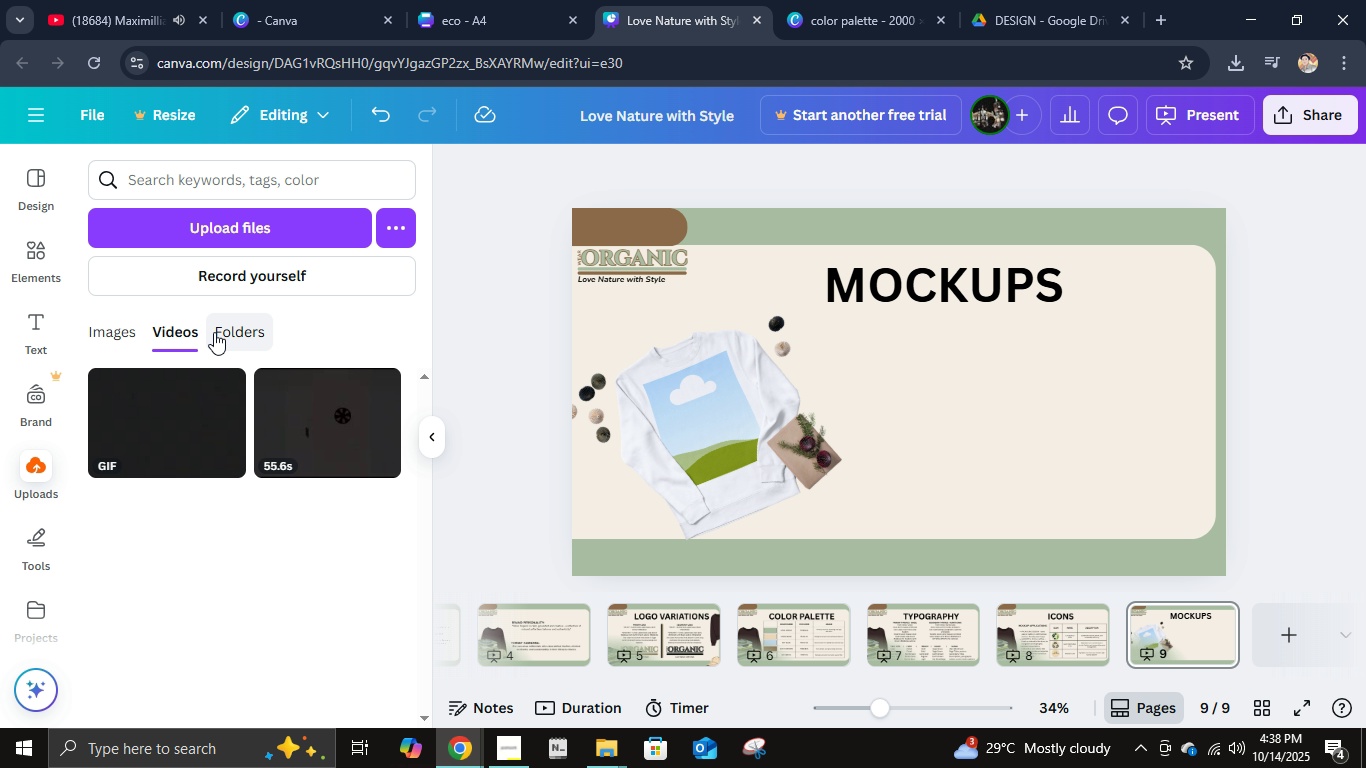 
left_click([214, 332])
 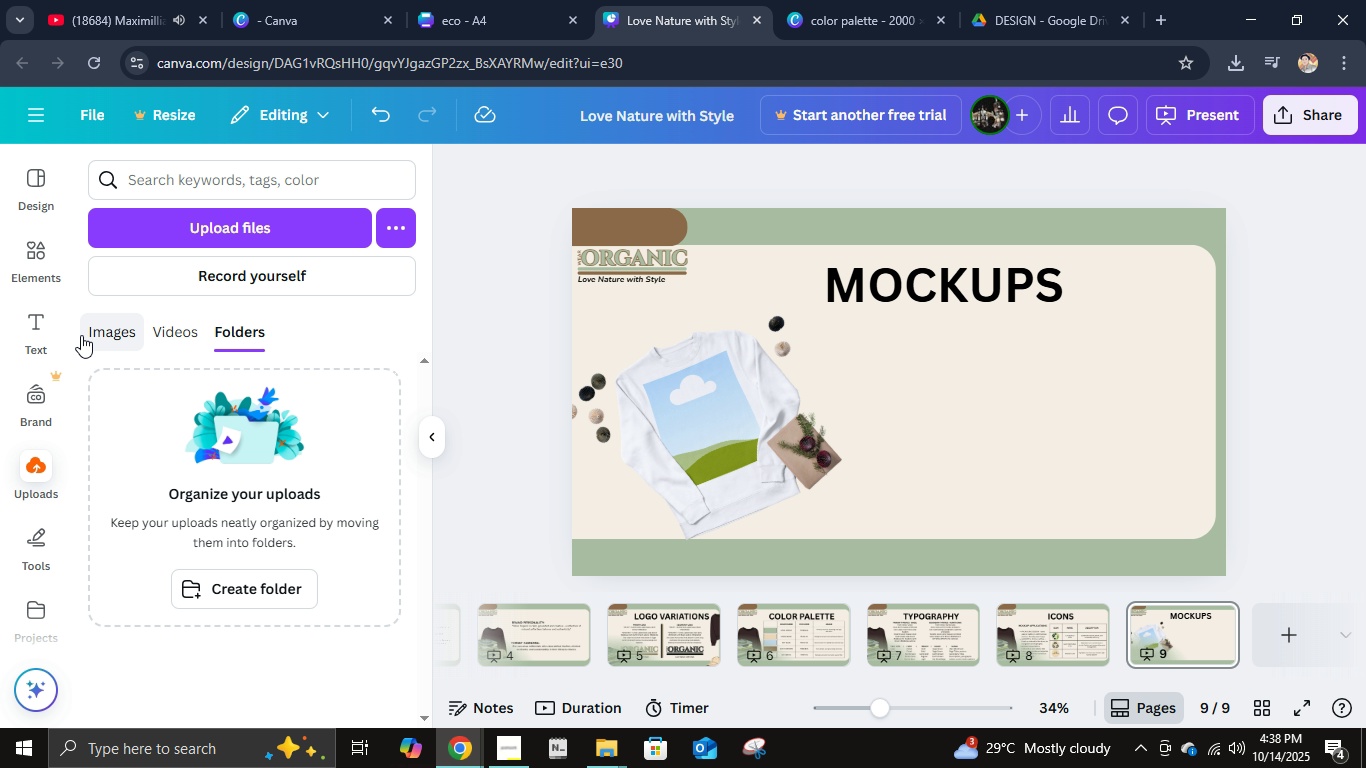 
left_click([81, 335])
 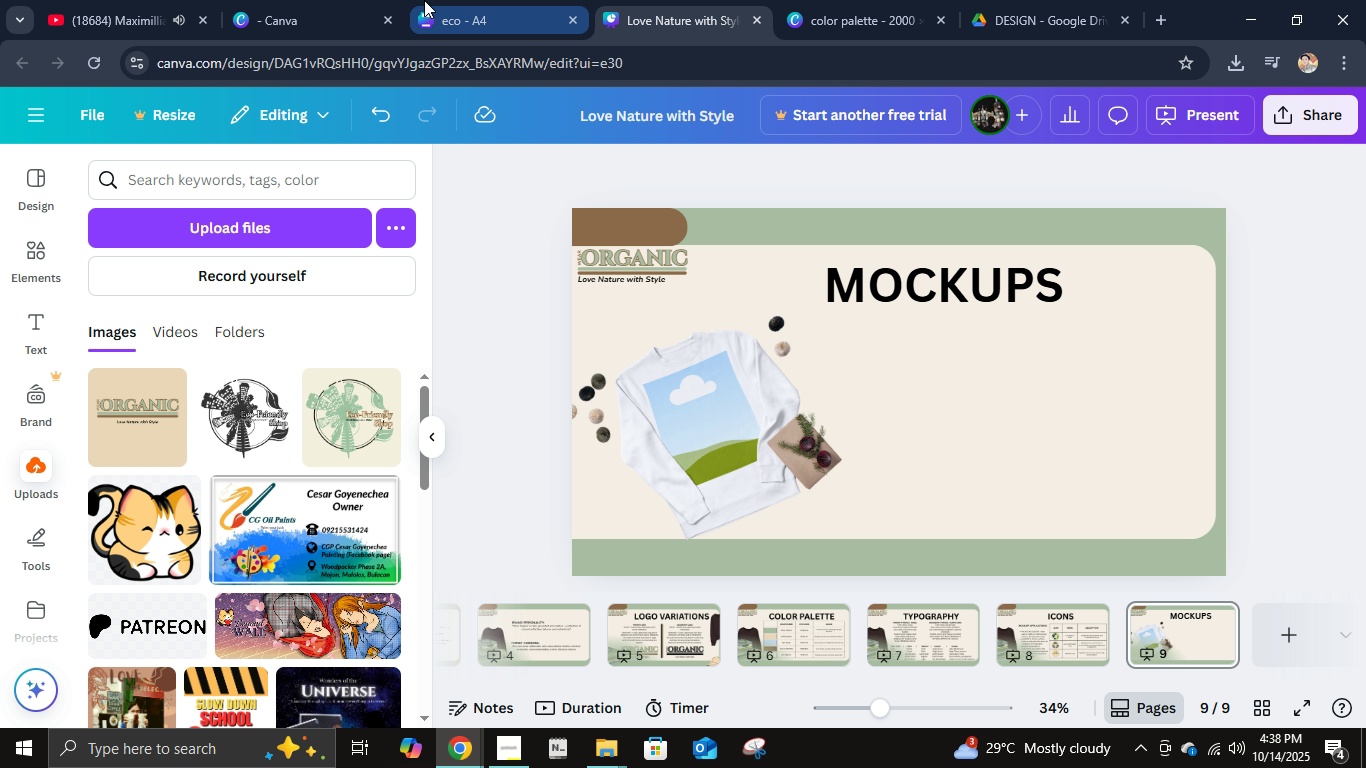 
double_click([501, 0])
 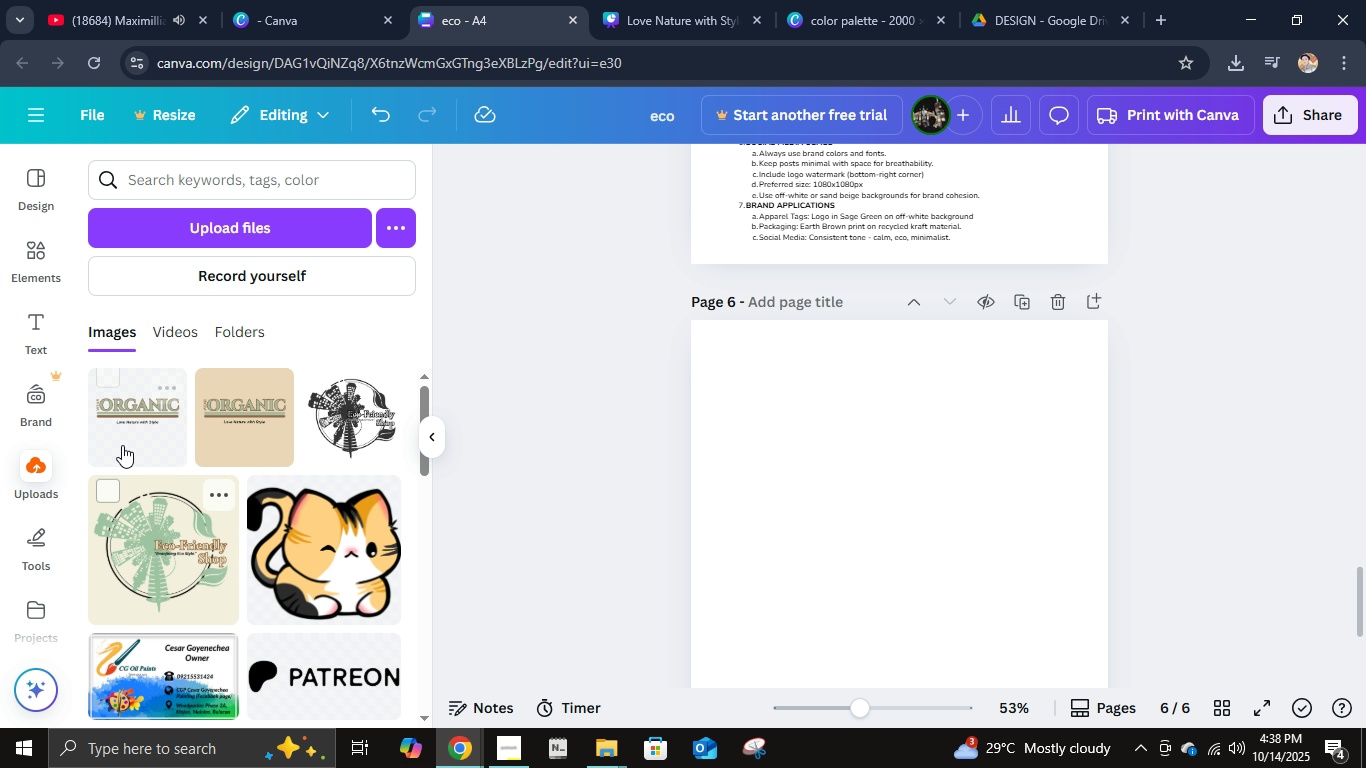 
left_click([122, 442])
 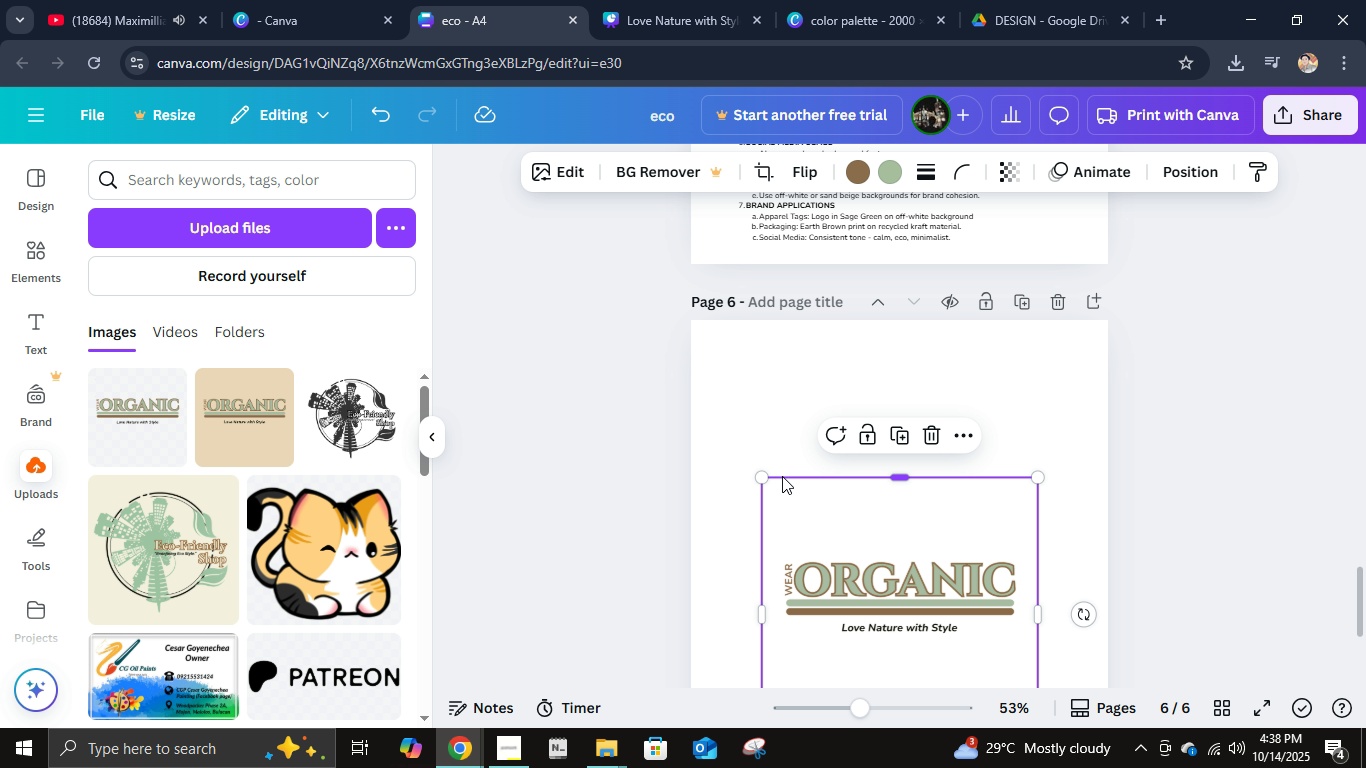 
key(Control+X)
 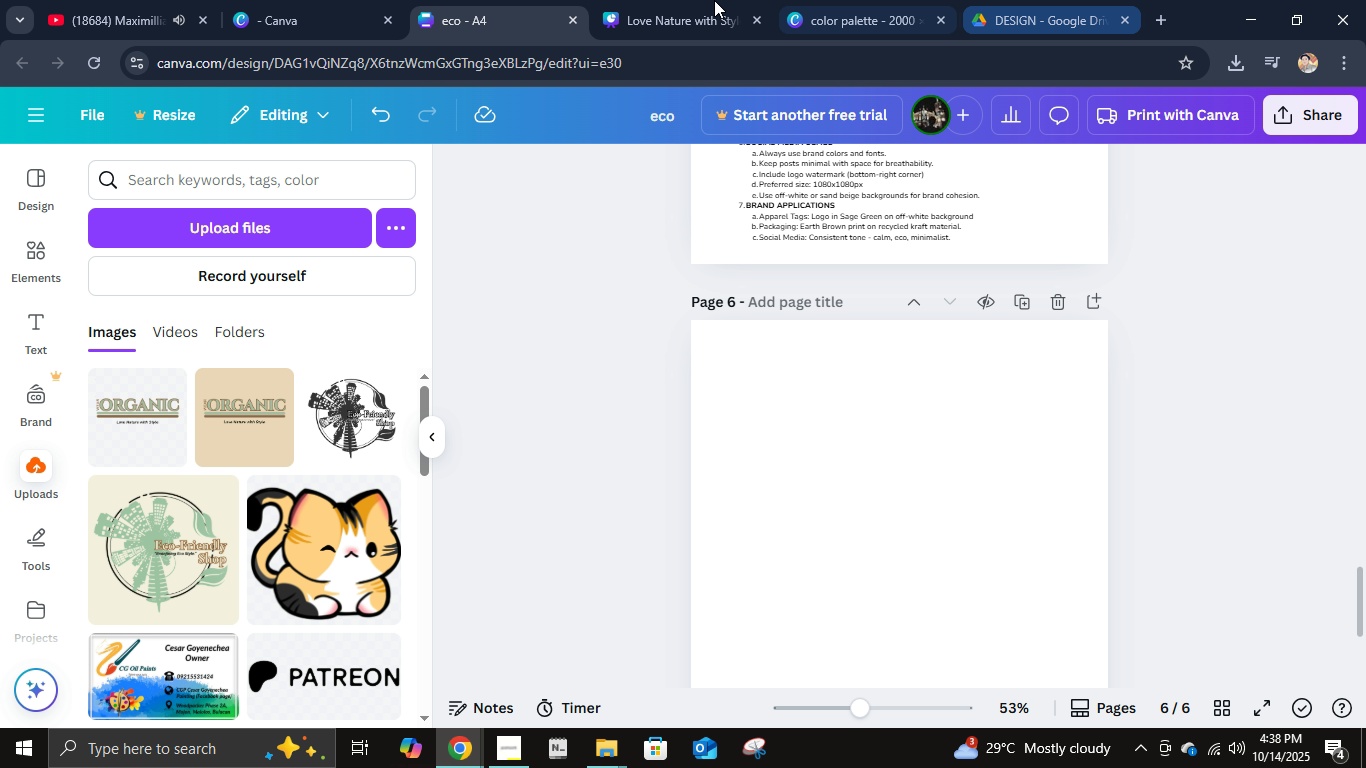 
left_click([670, 0])
 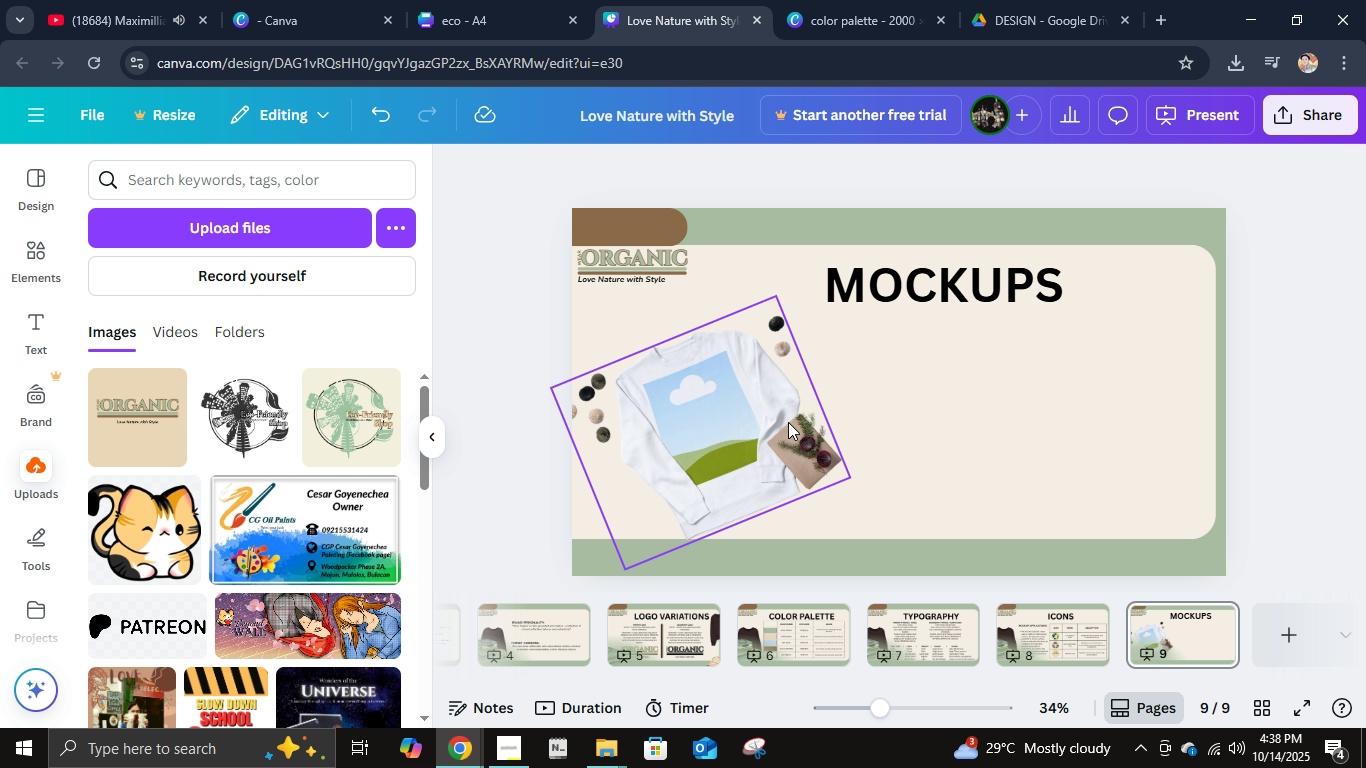 
key(Control+V)
 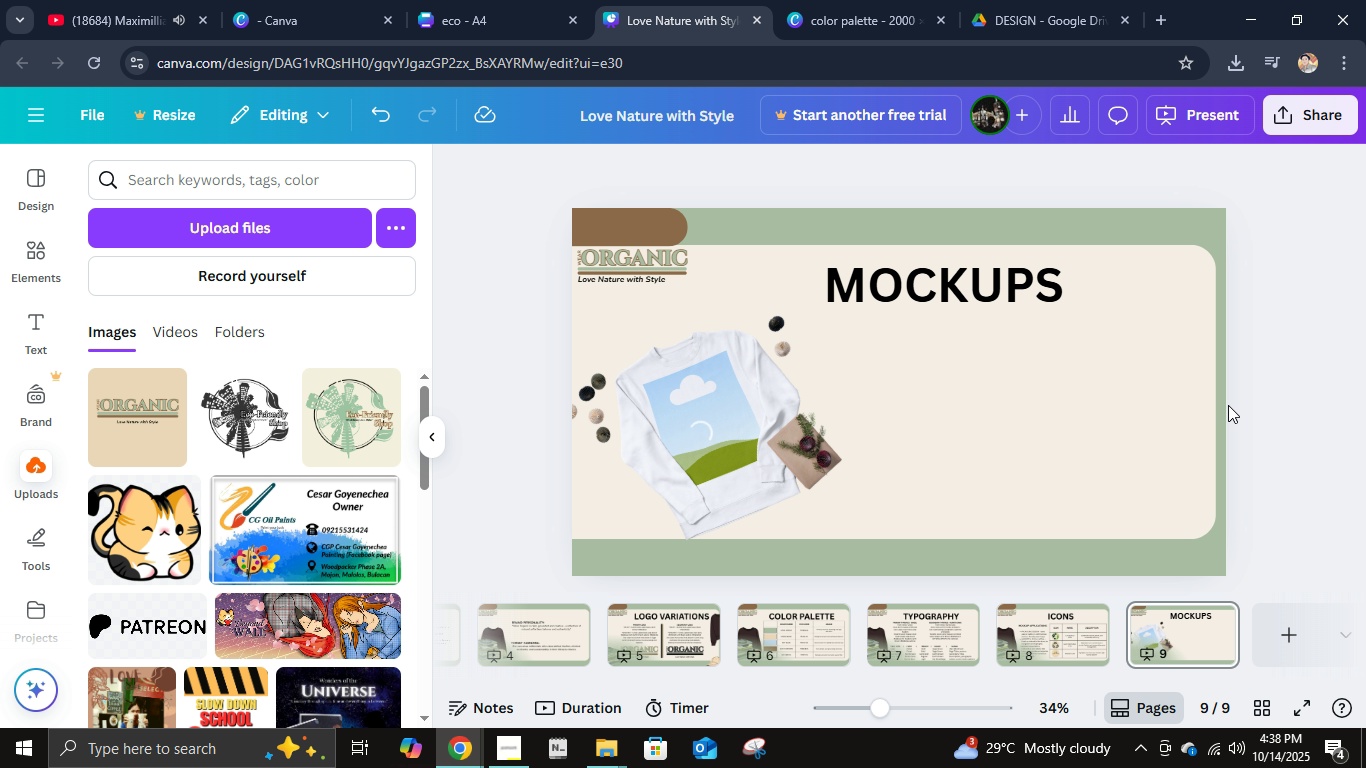 
wait(8.14)
 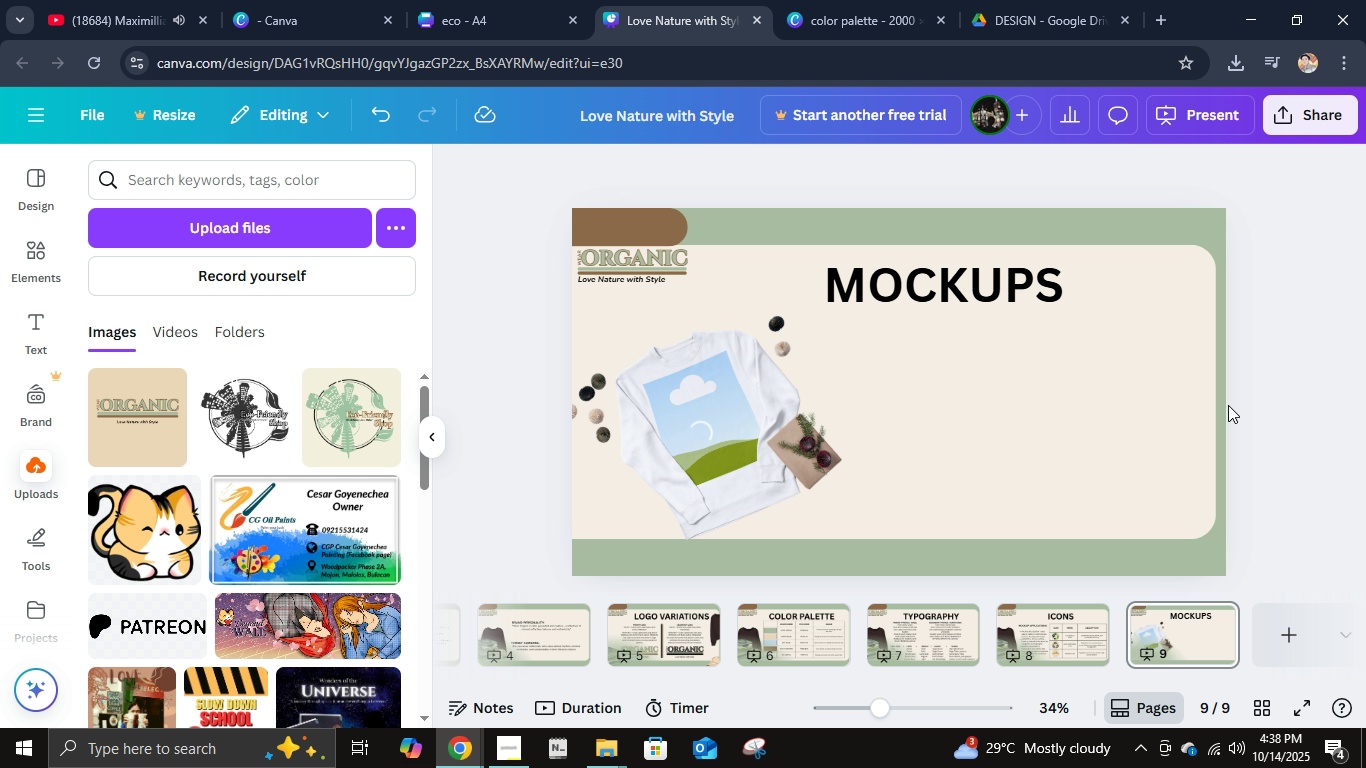 
double_click([703, 423])
 